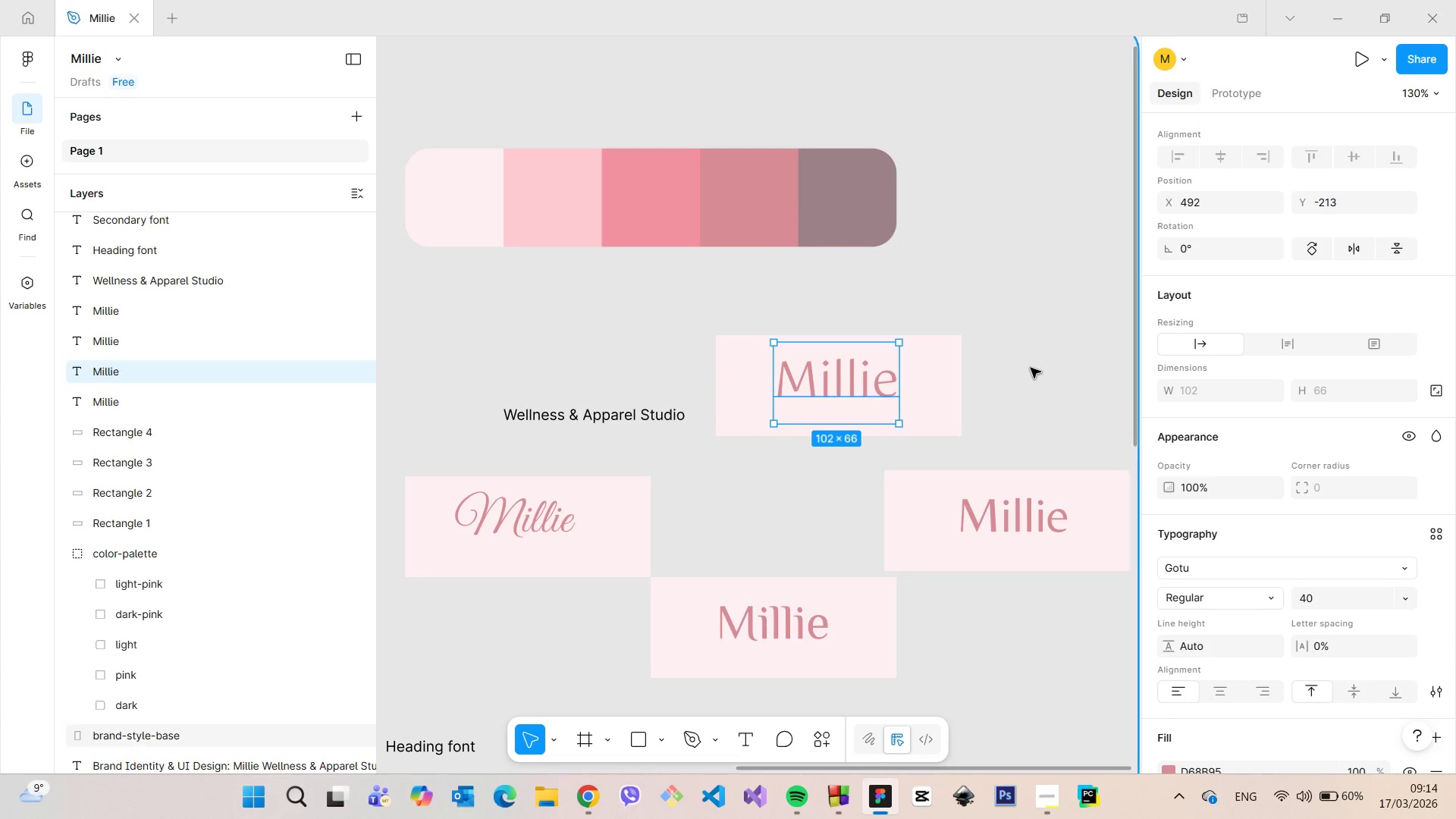 
left_click([1031, 368])
 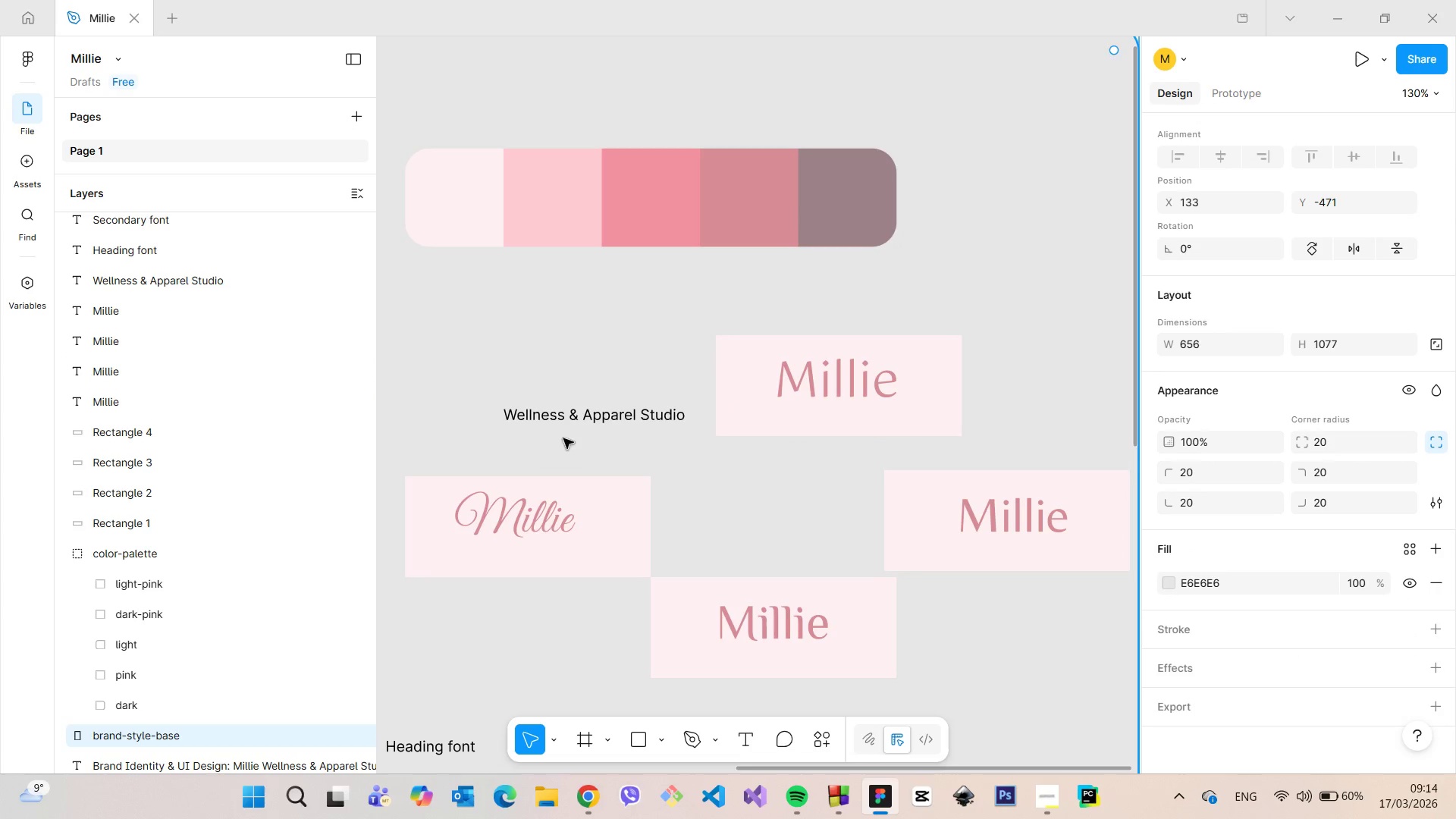 
scroll: coordinate [598, 434], scroll_direction: down, amount: 10.0
 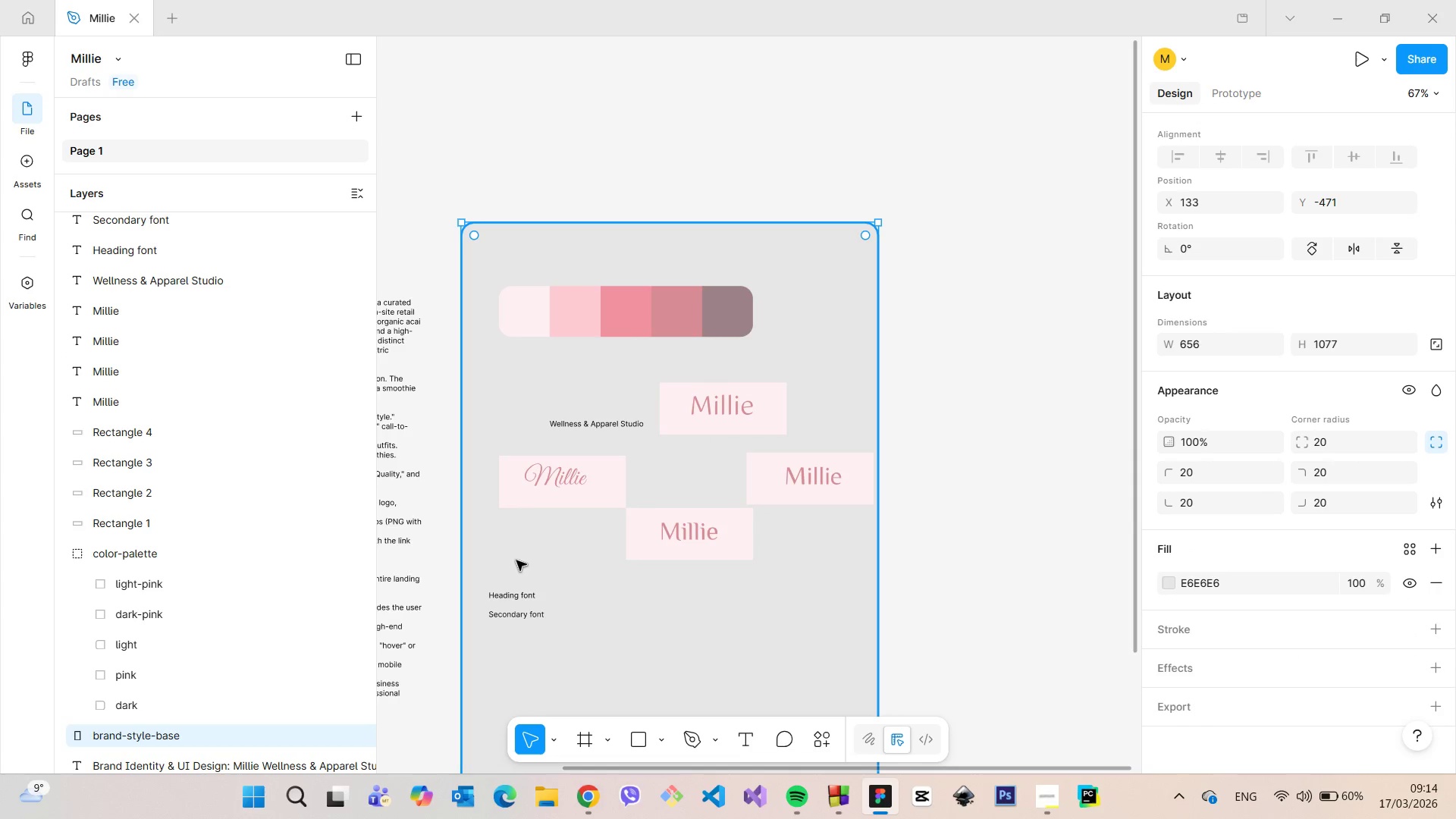 
scroll: coordinate [505, 485], scroll_direction: up, amount: 10.0
 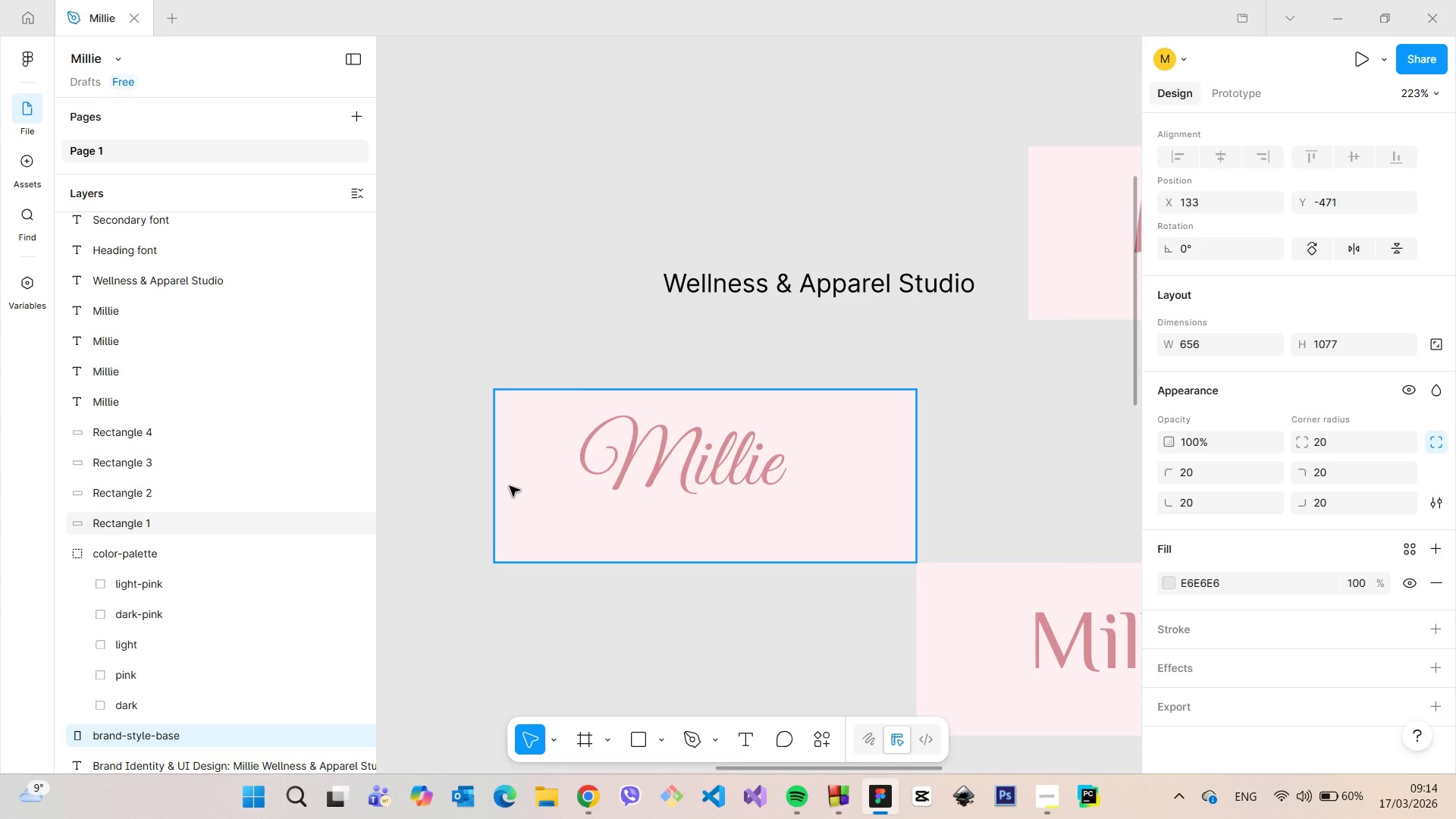 
left_click([518, 486])
 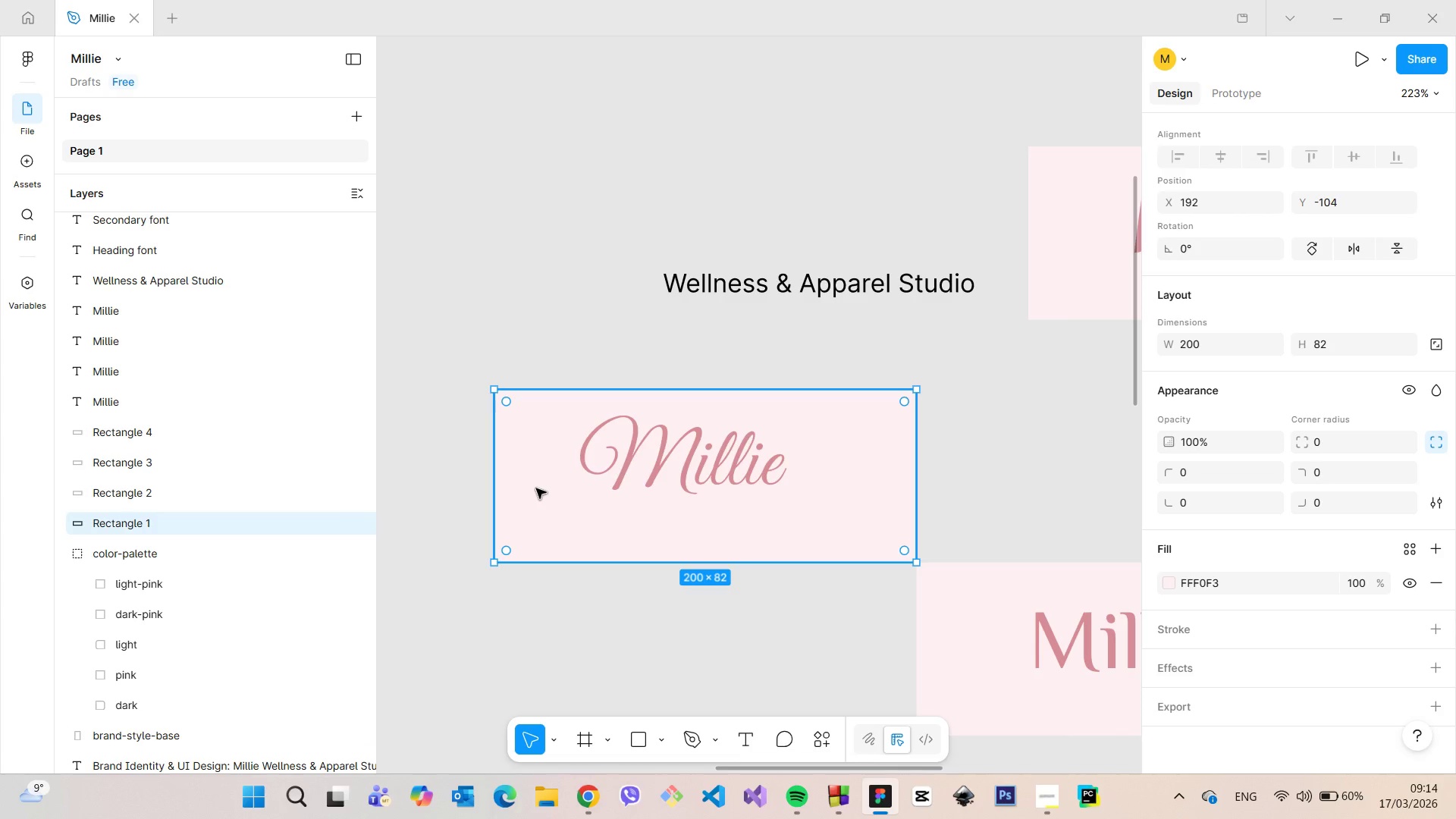 
left_click_drag(start_coordinate=[536, 488], to_coordinate=[486, 467])
 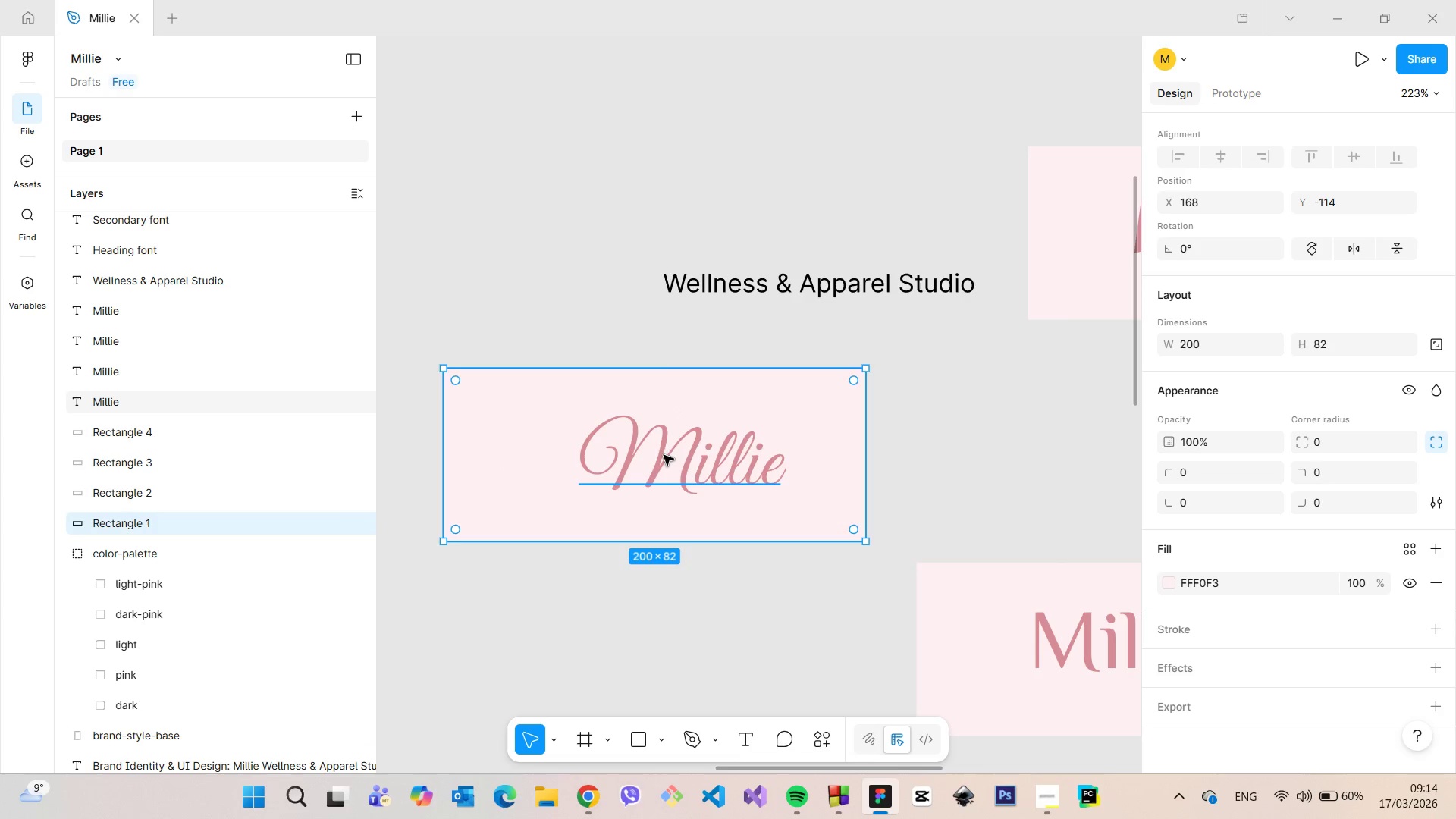 
left_click([664, 455])
 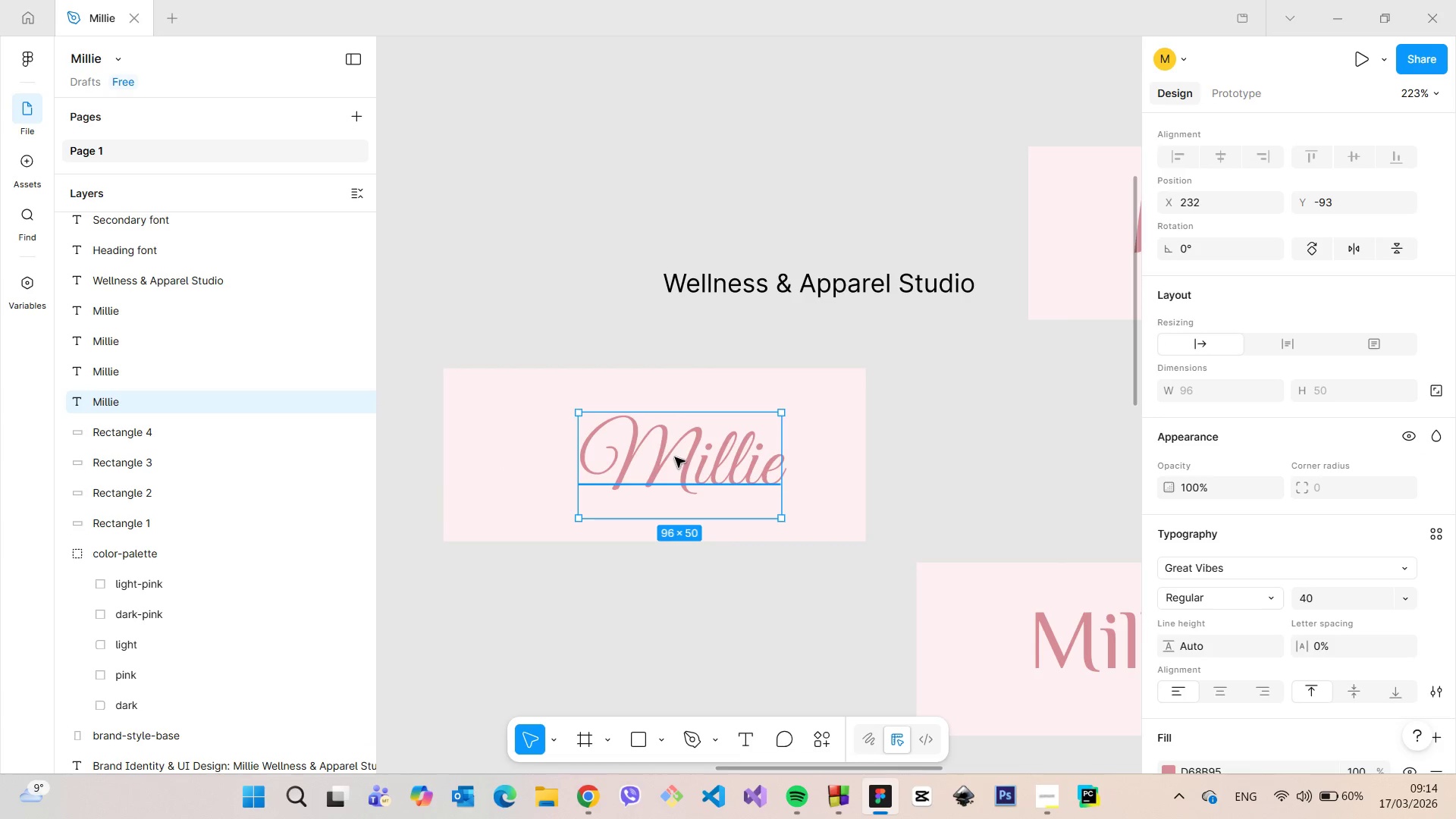 
left_click_drag(start_coordinate=[675, 457], to_coordinate=[688, 433])
 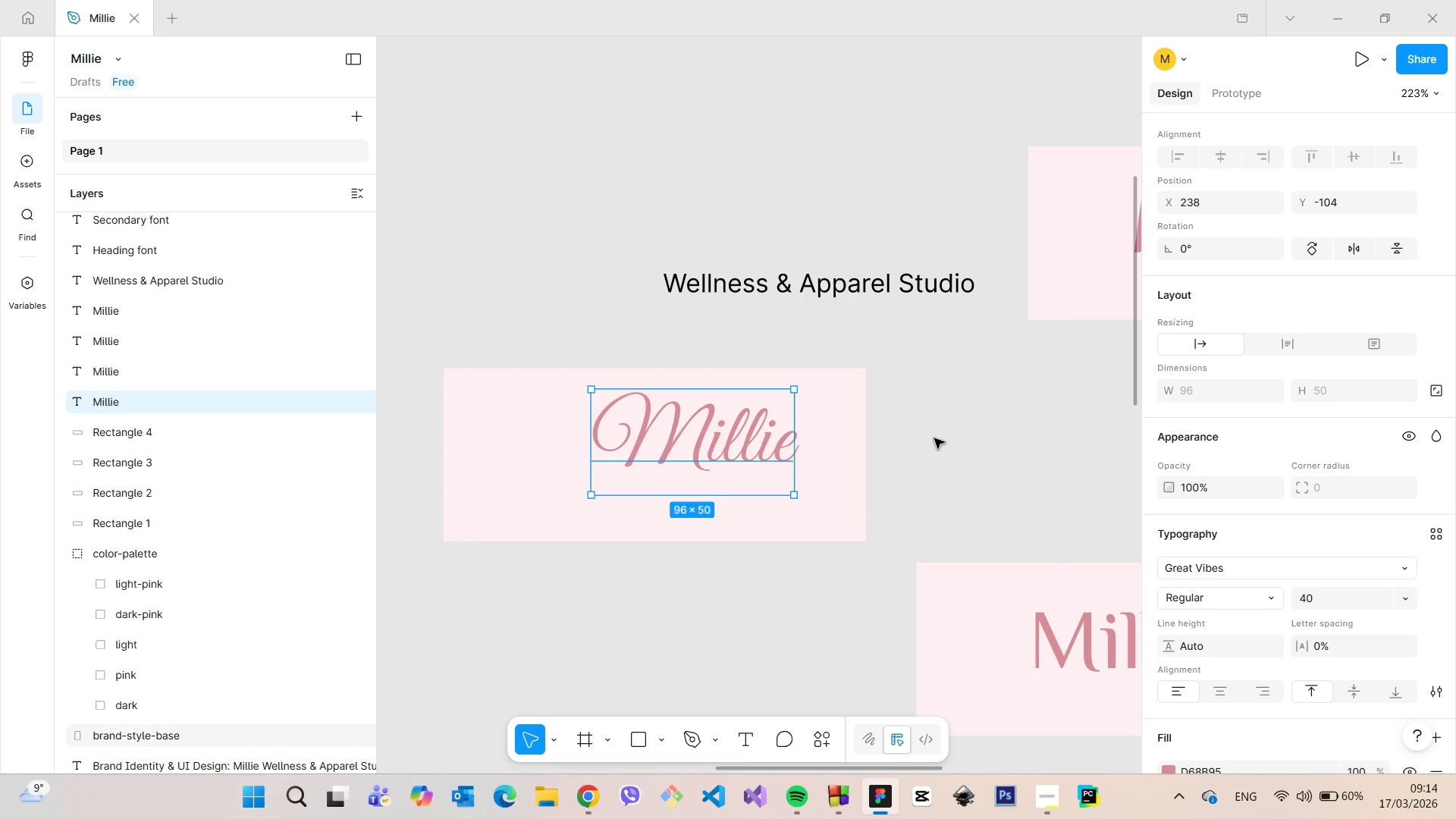 
left_click([934, 438])
 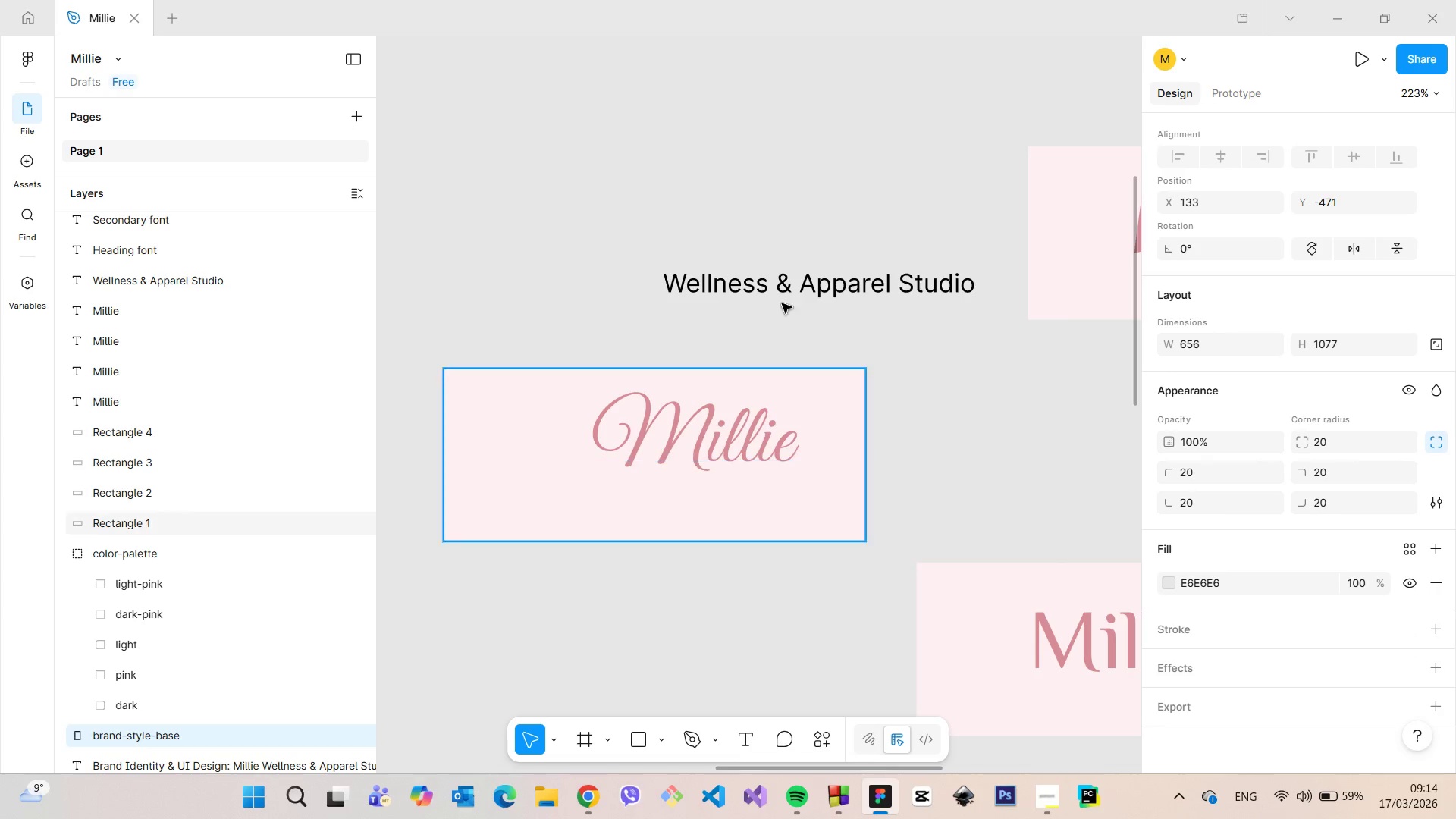 
left_click([784, 293])
 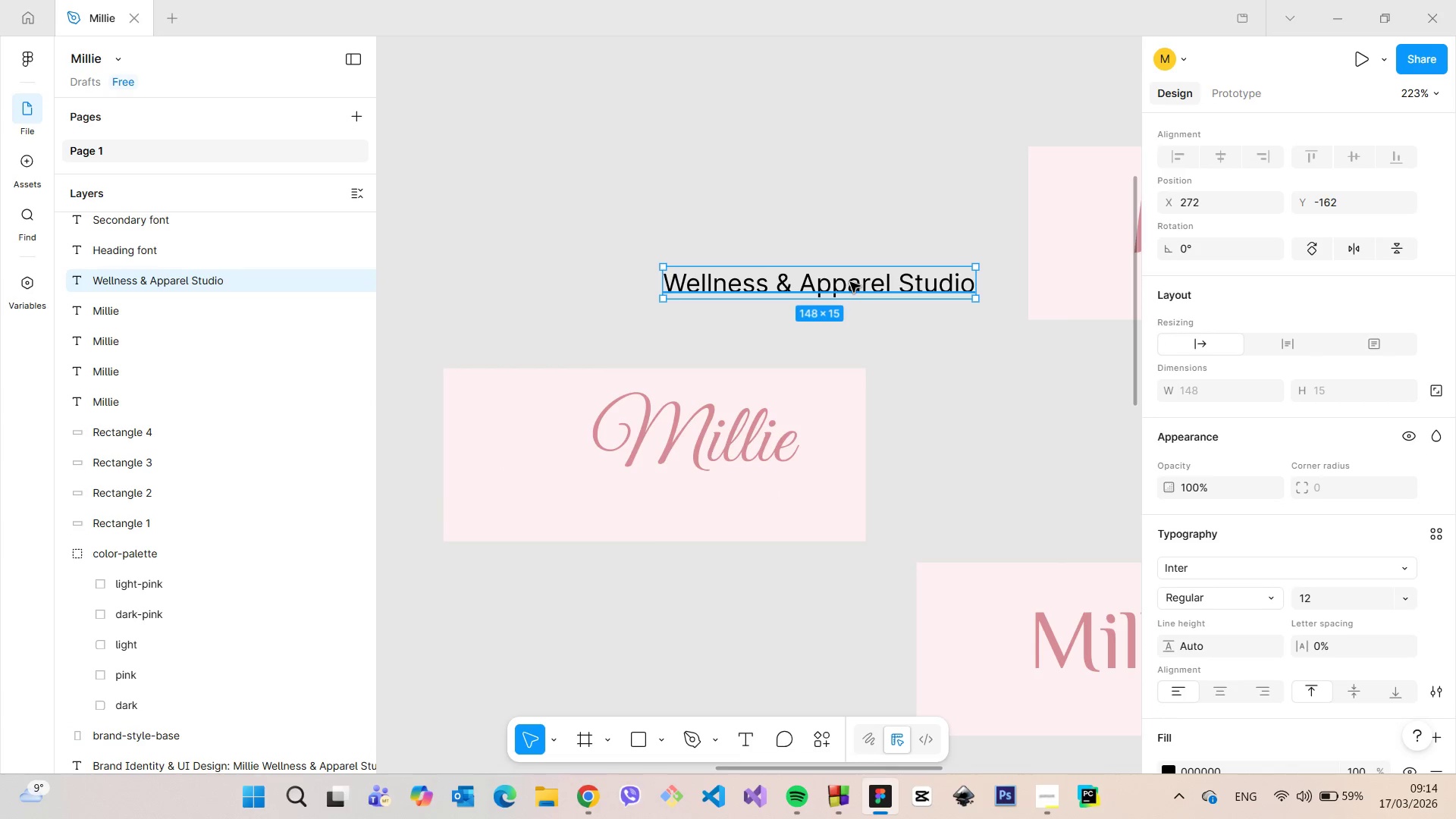 
left_click_drag(start_coordinate=[849, 284], to_coordinate=[700, 493])
 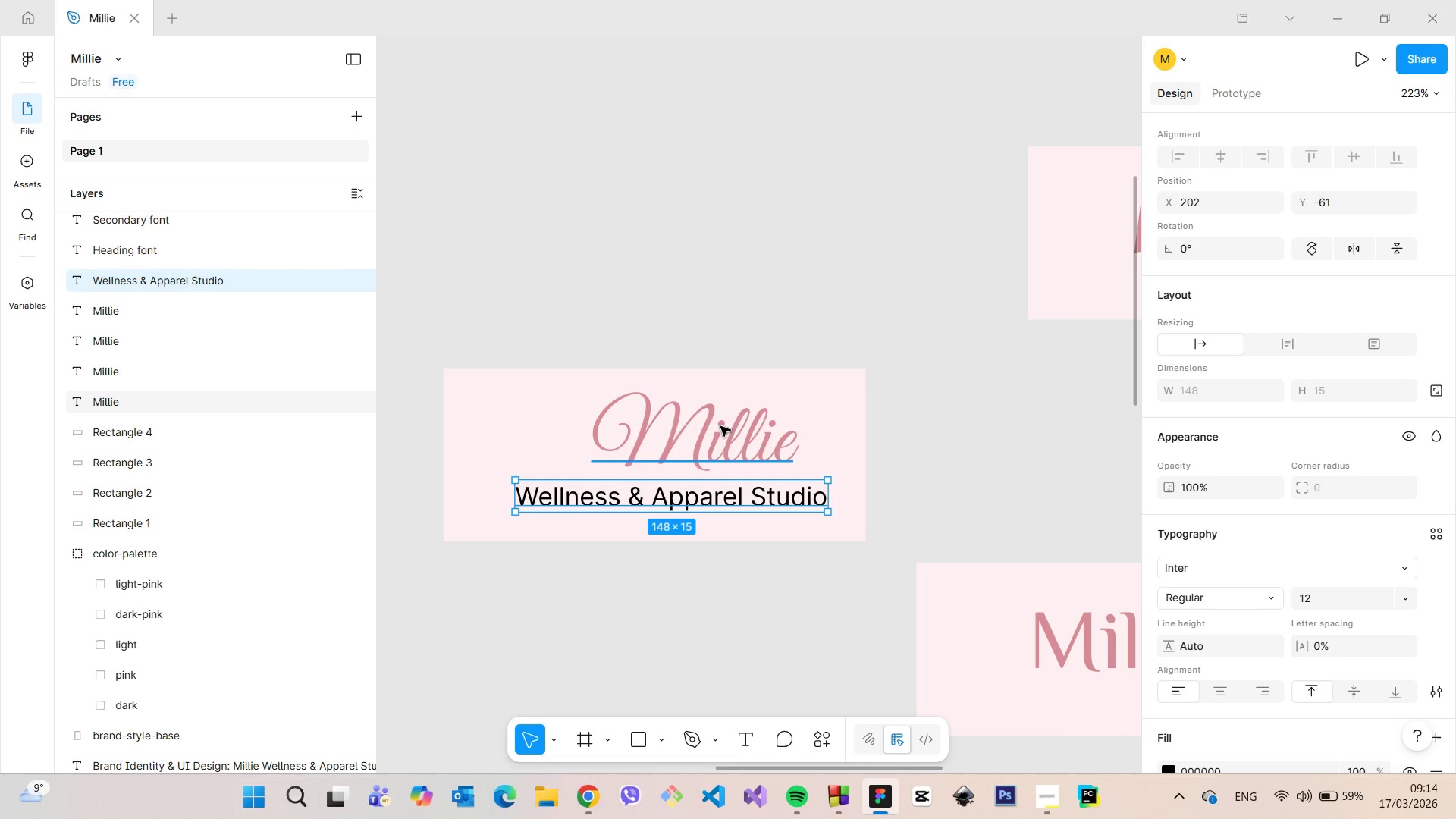 
left_click_drag(start_coordinate=[720, 426], to_coordinate=[642, 422])
 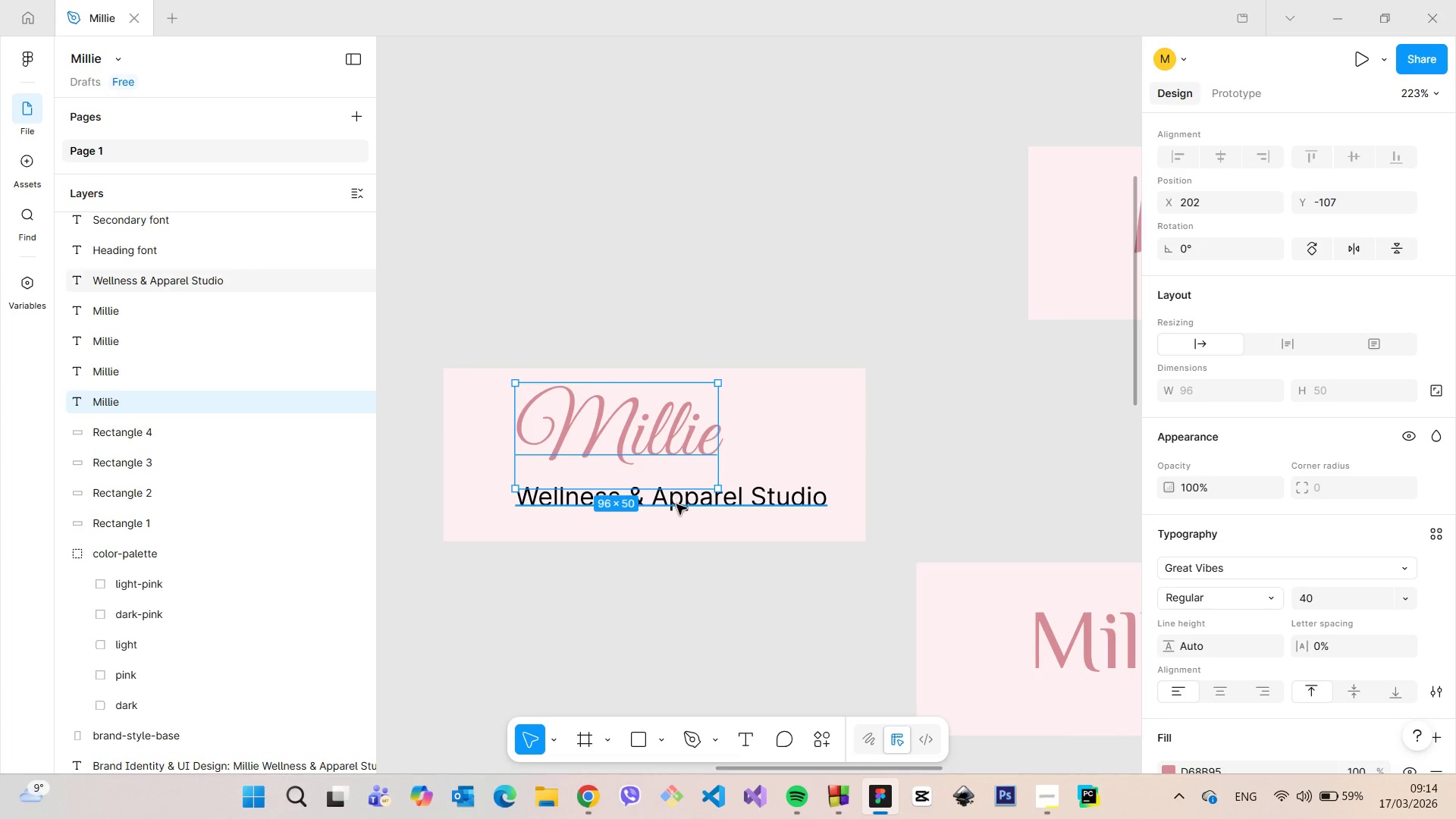 
left_click([676, 506])
 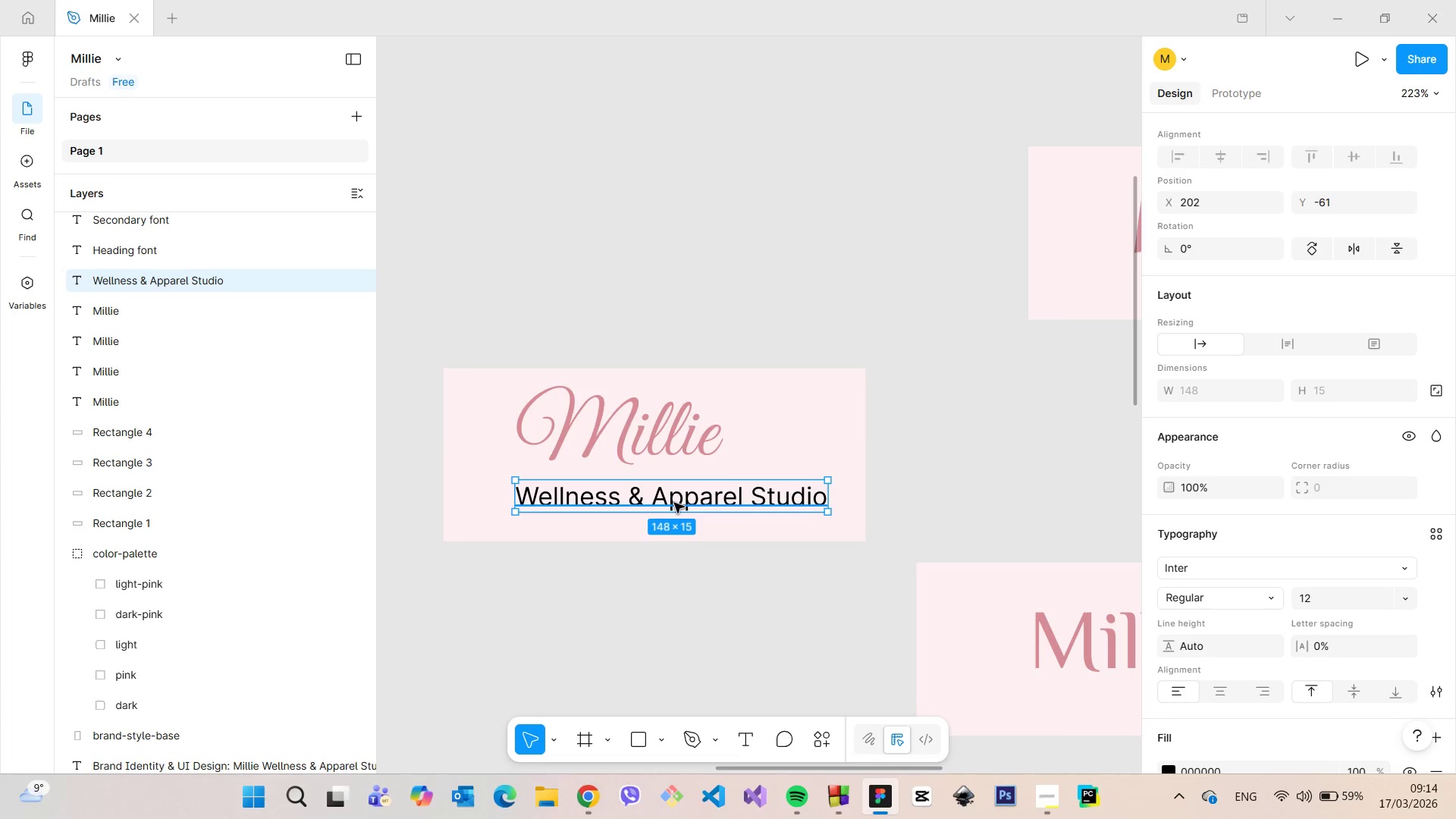 
left_click_drag(start_coordinate=[674, 503], to_coordinate=[678, 491])
 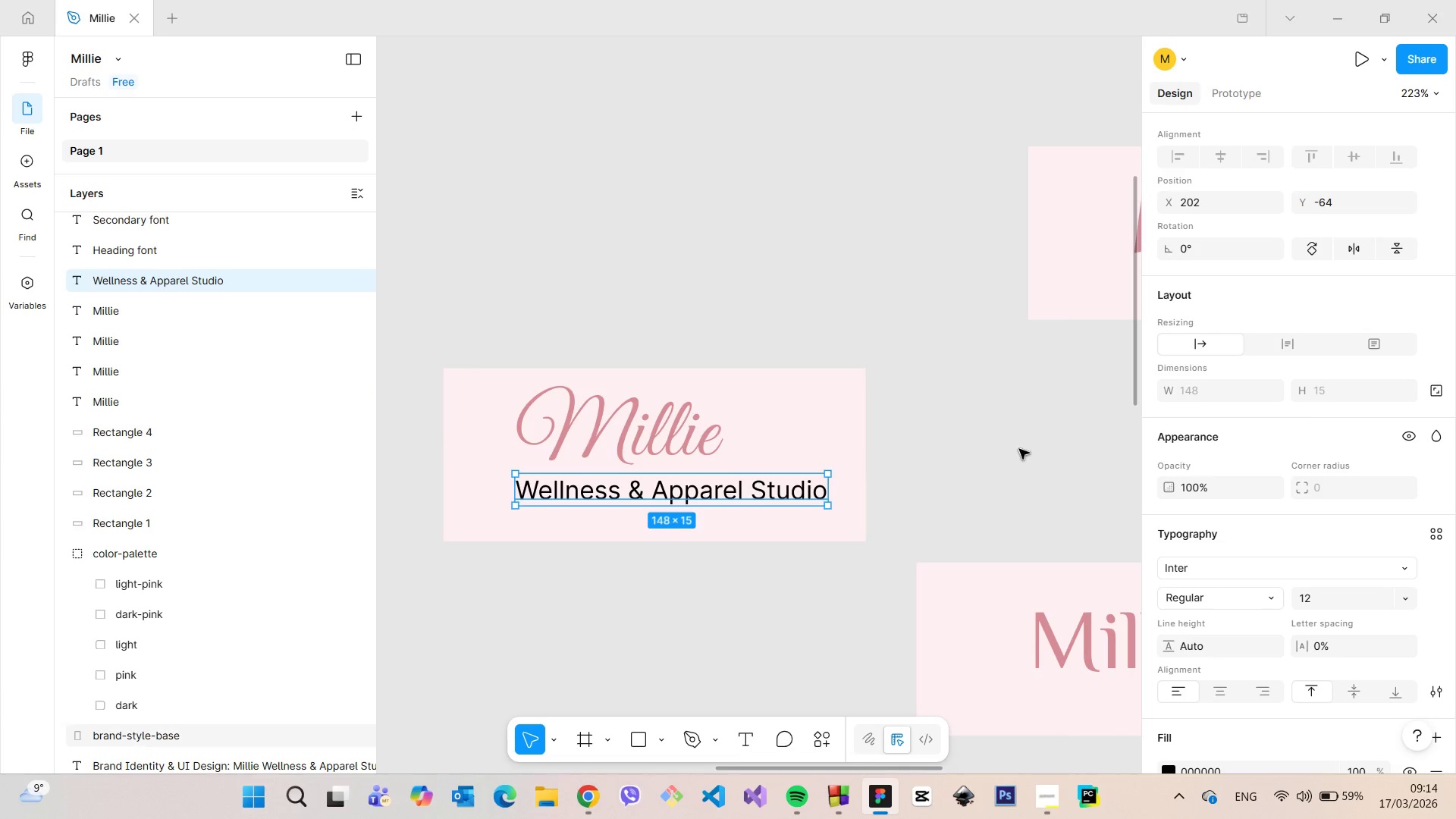 
left_click([1019, 449])
 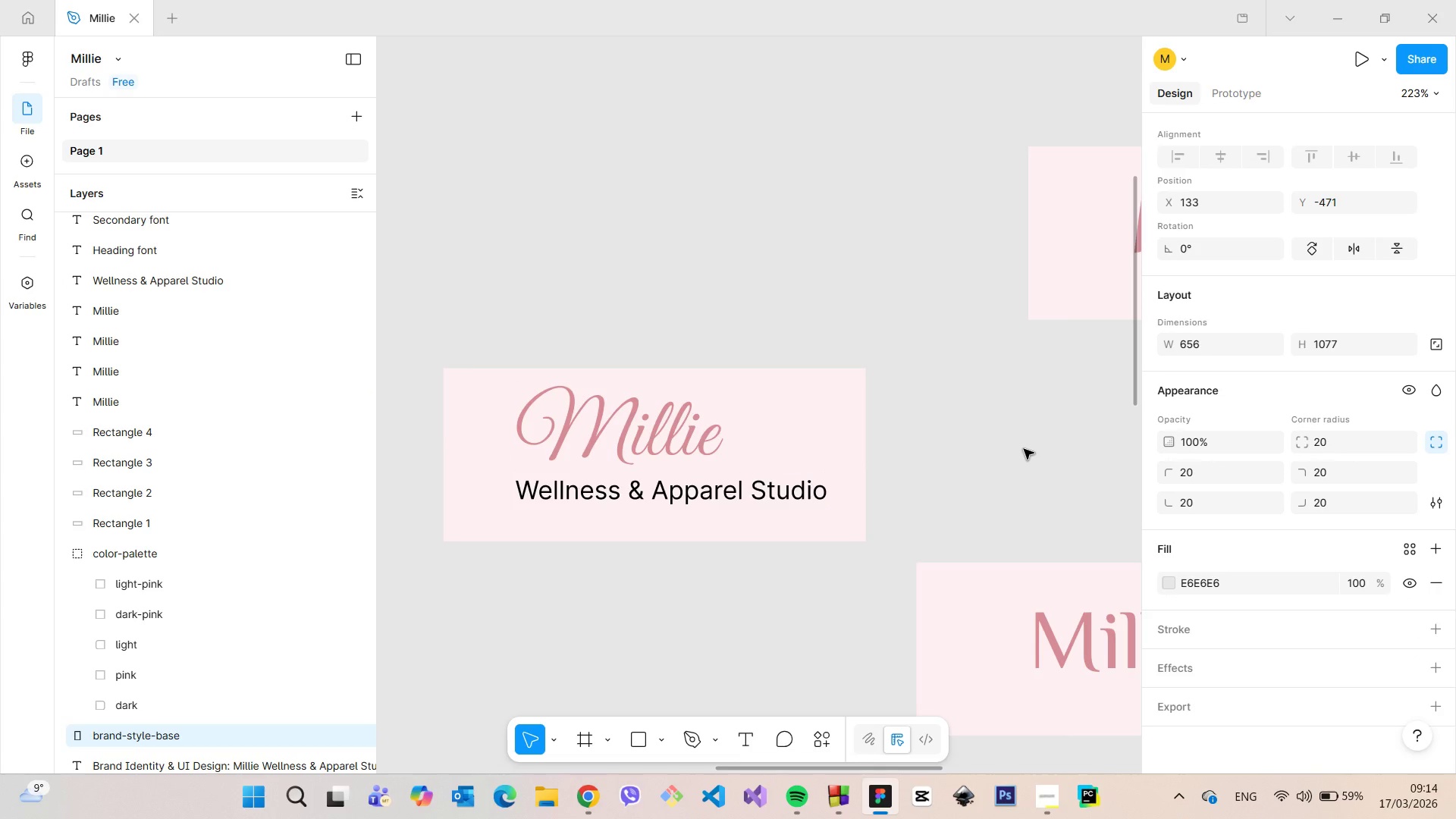 
scroll: coordinate [969, 409], scroll_direction: down, amount: 13.0
 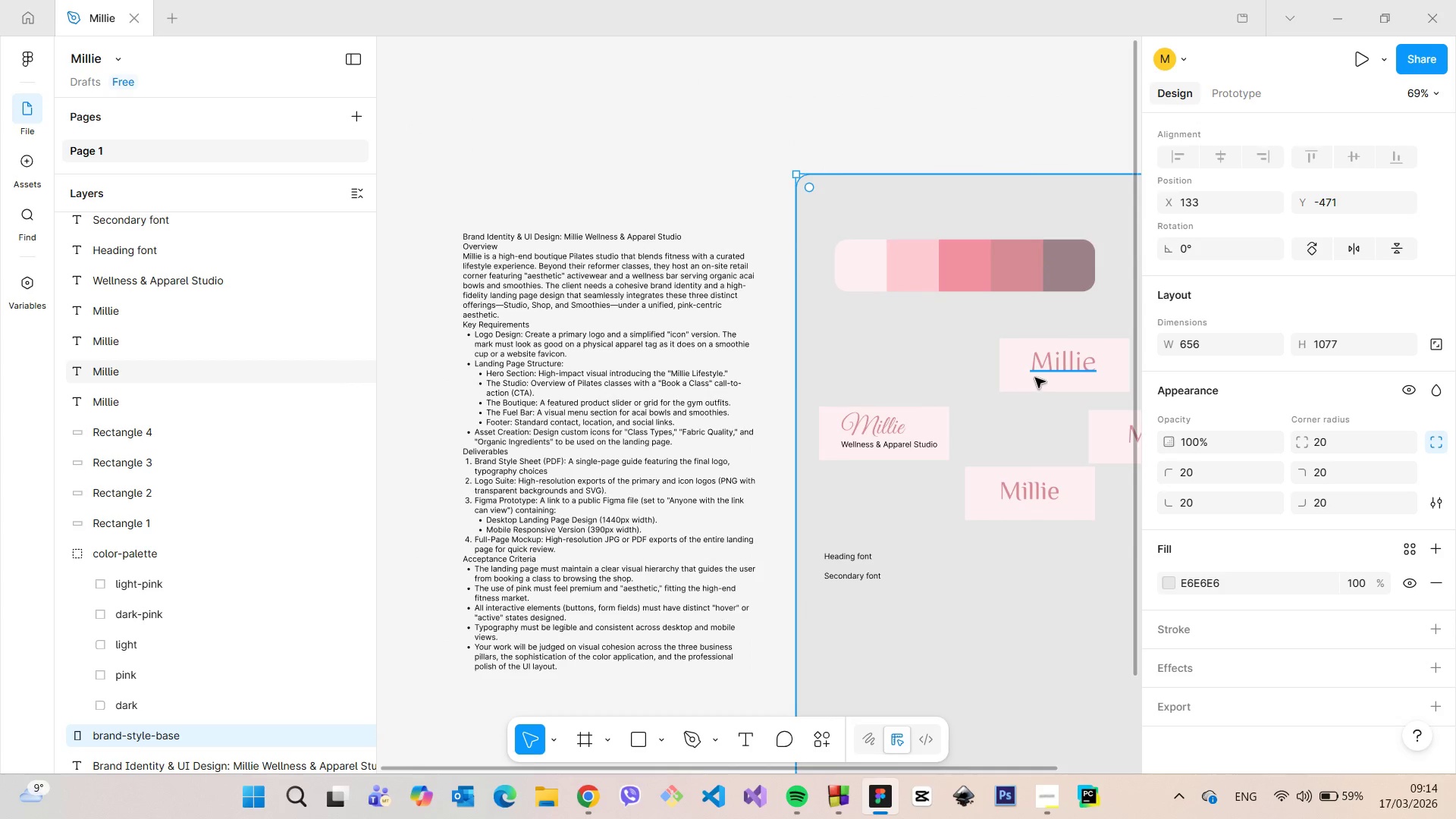 
left_click([1037, 375])
 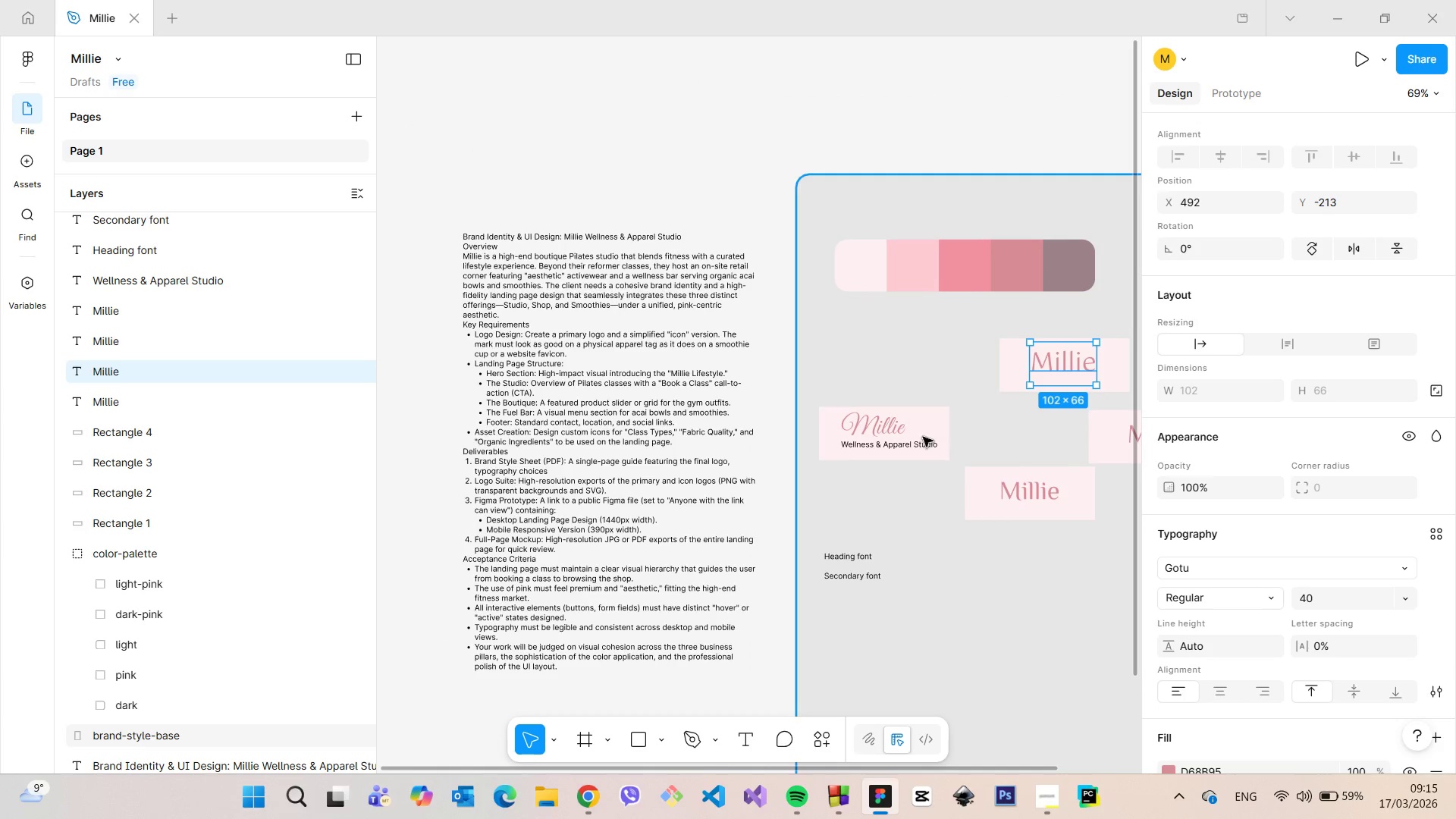 
double_click([892, 447])
 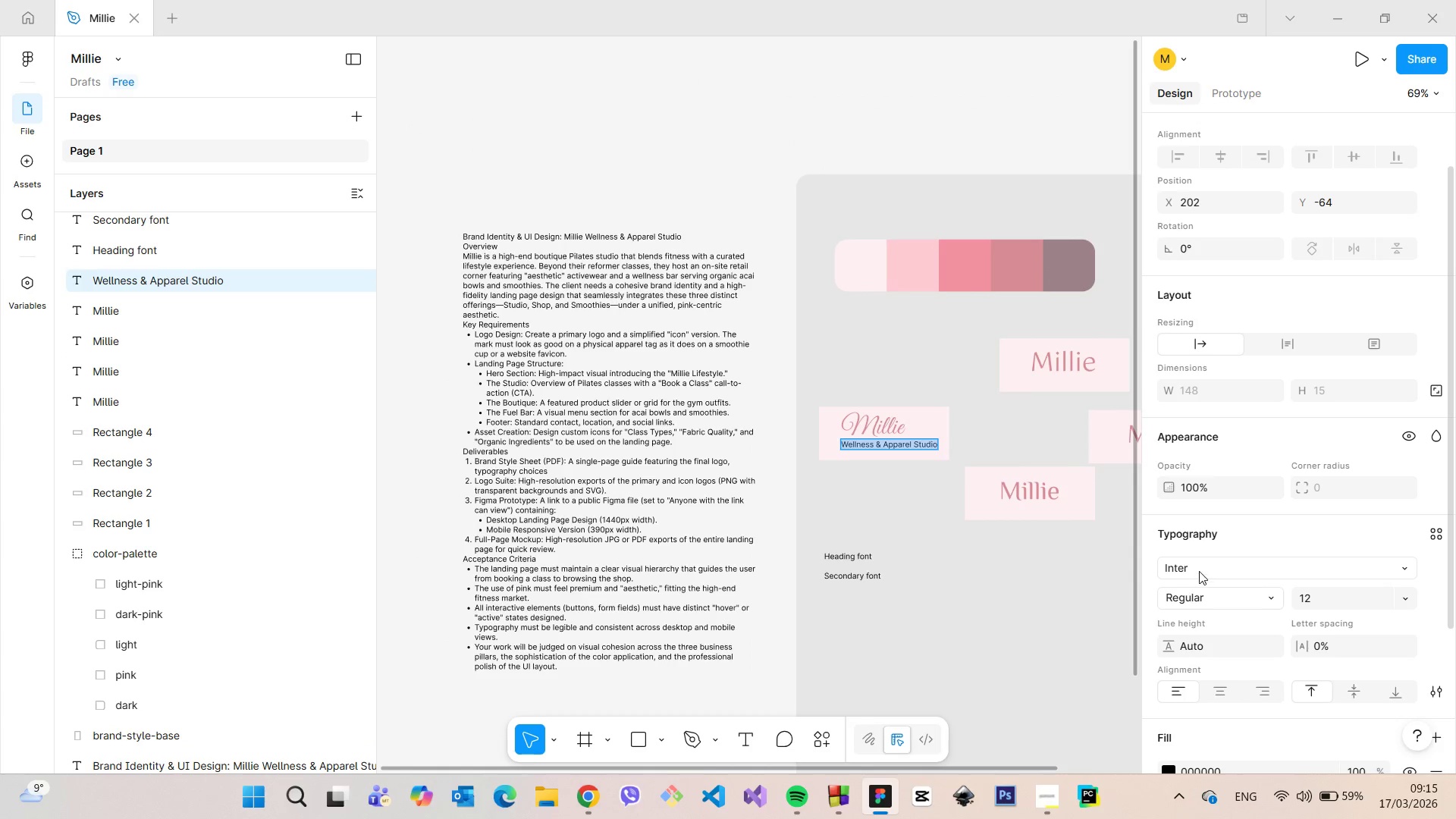 
left_click([1198, 566])
 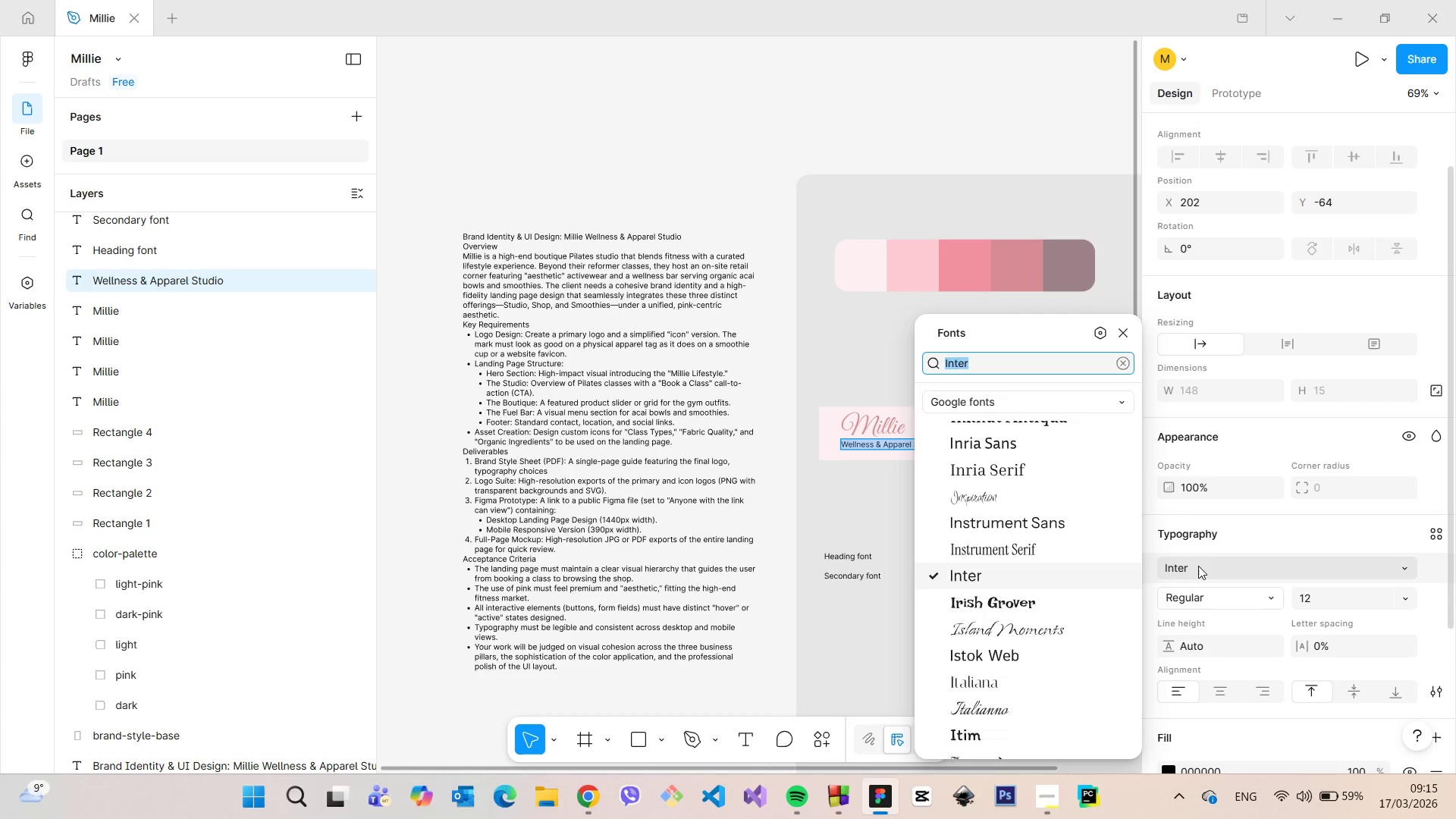 
type(f)
key(Backspace)
type(gotu)
 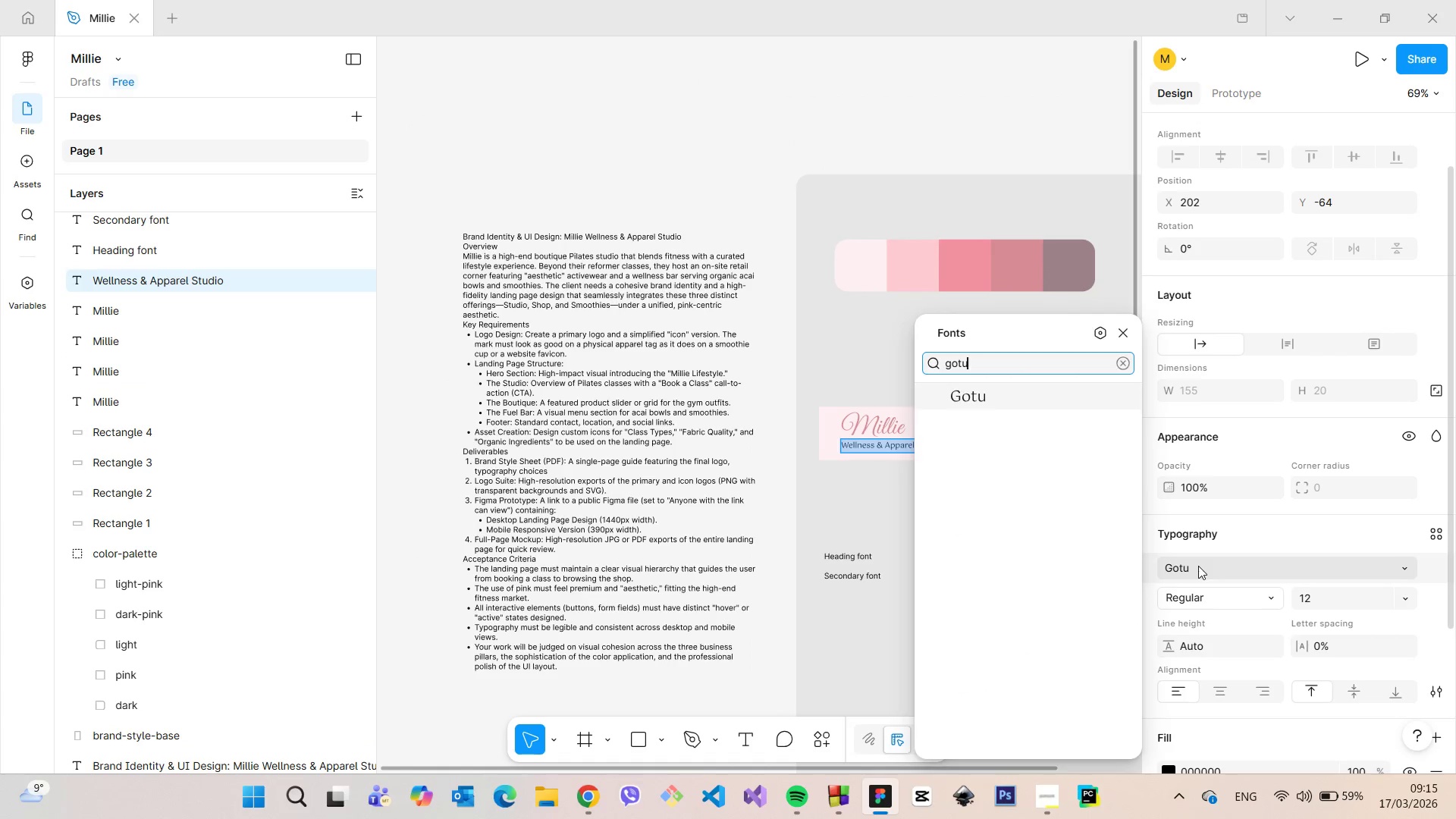 
key(Enter)
 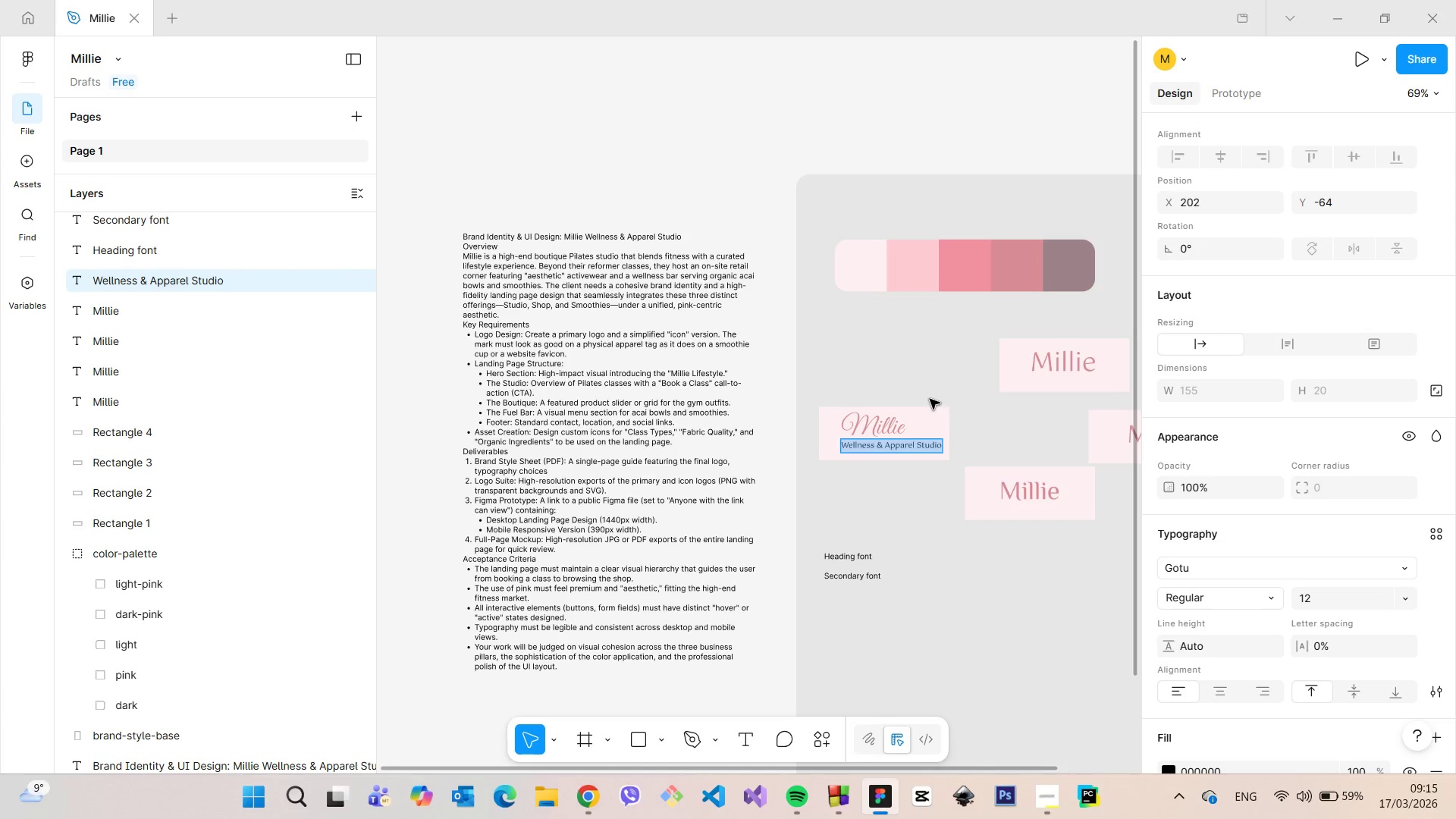 
left_click([930, 400])
 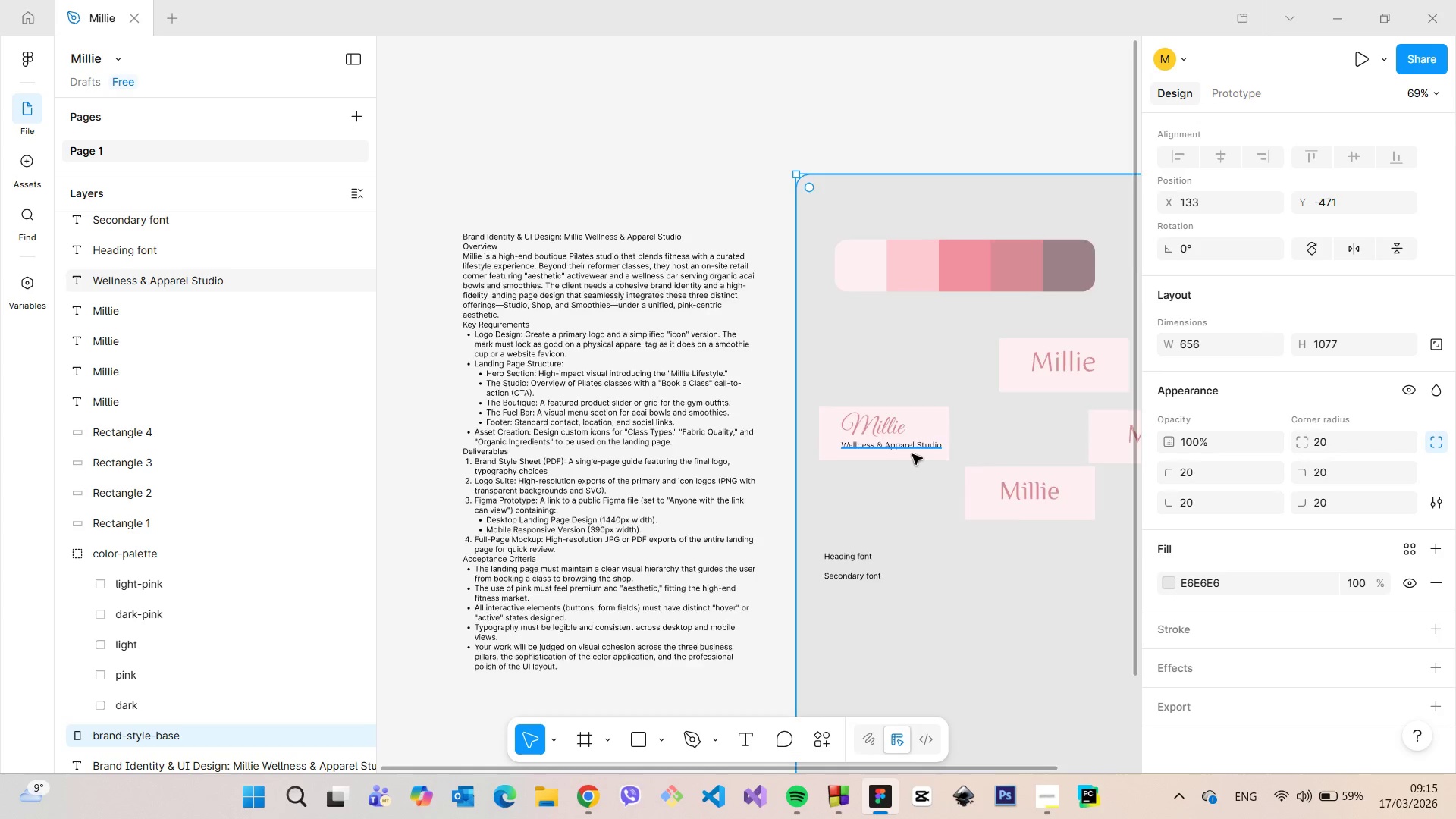 
scroll: coordinate [911, 454], scroll_direction: up, amount: 8.0
 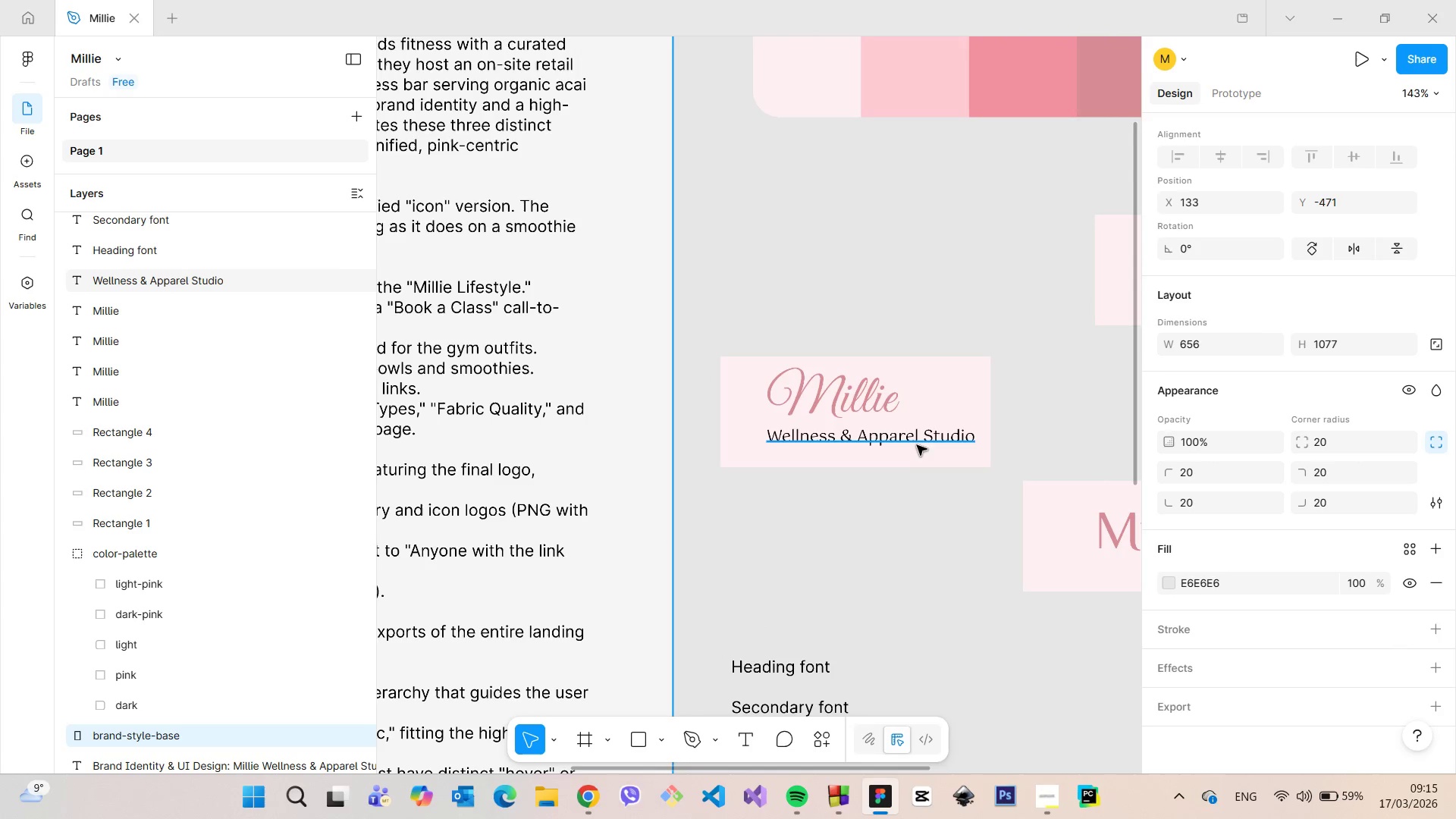 
left_click([915, 445])
 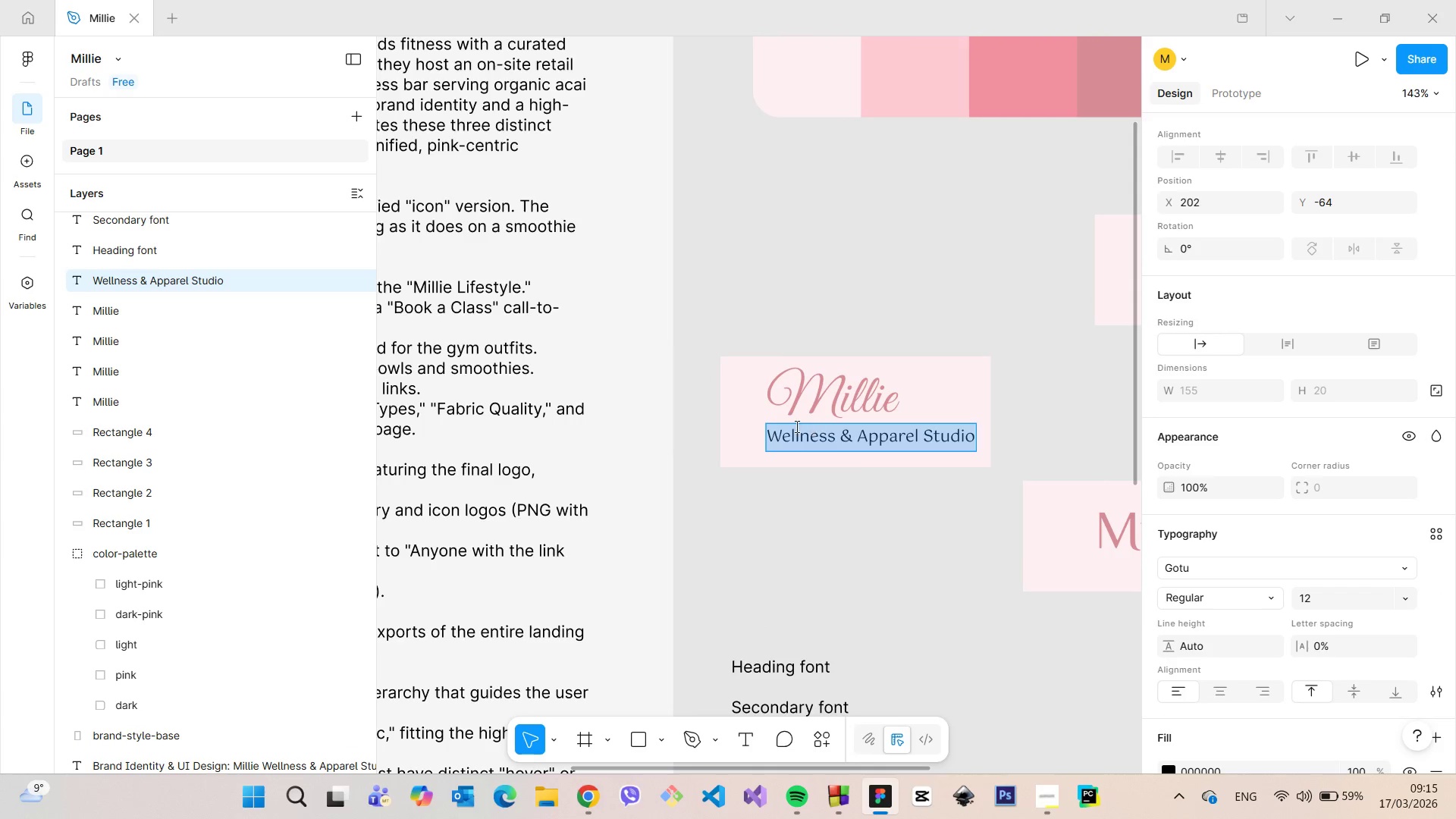 
scroll: coordinate [1217, 526], scroll_direction: down, amount: 2.0
 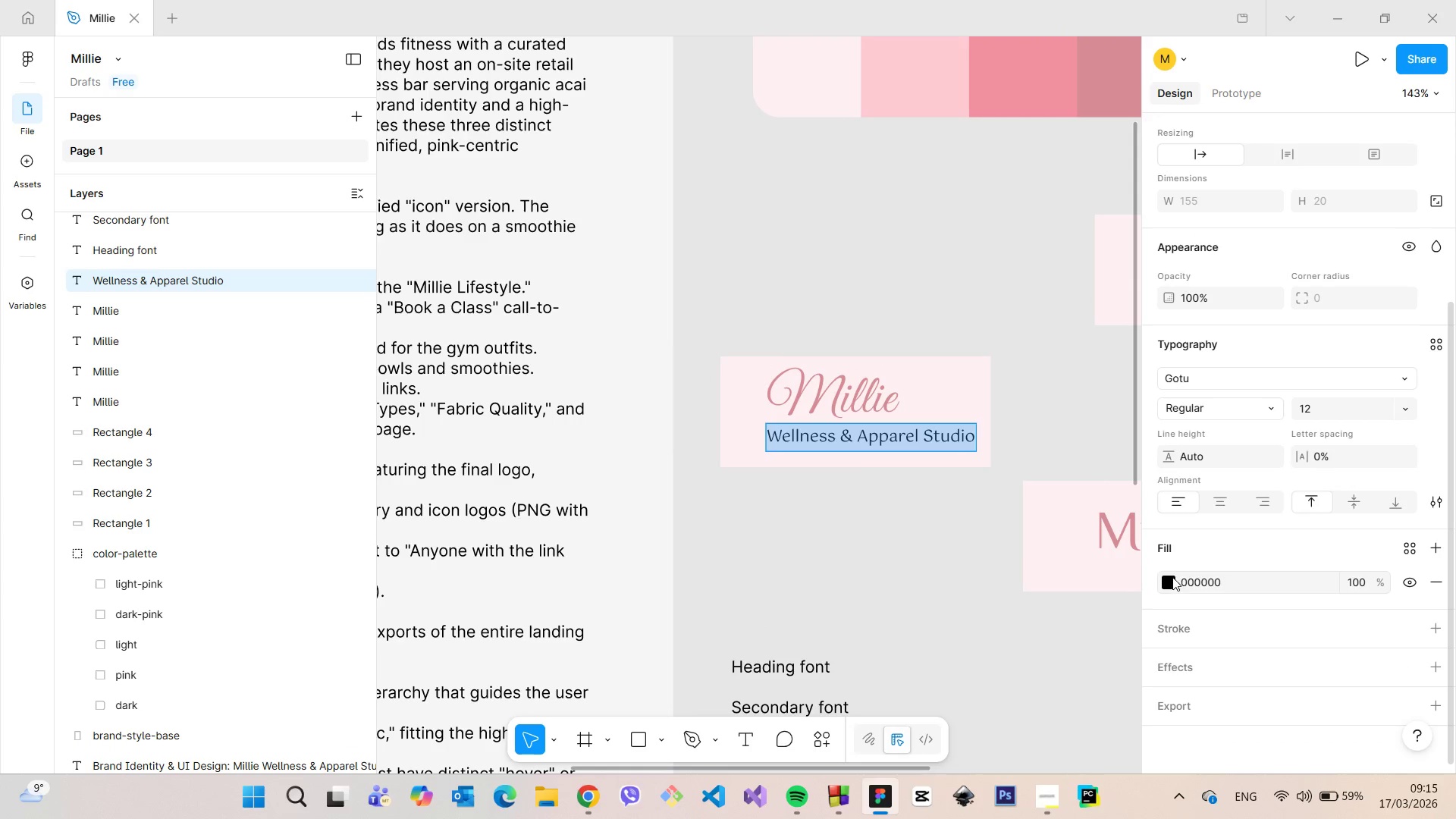 
left_click([1170, 577])
 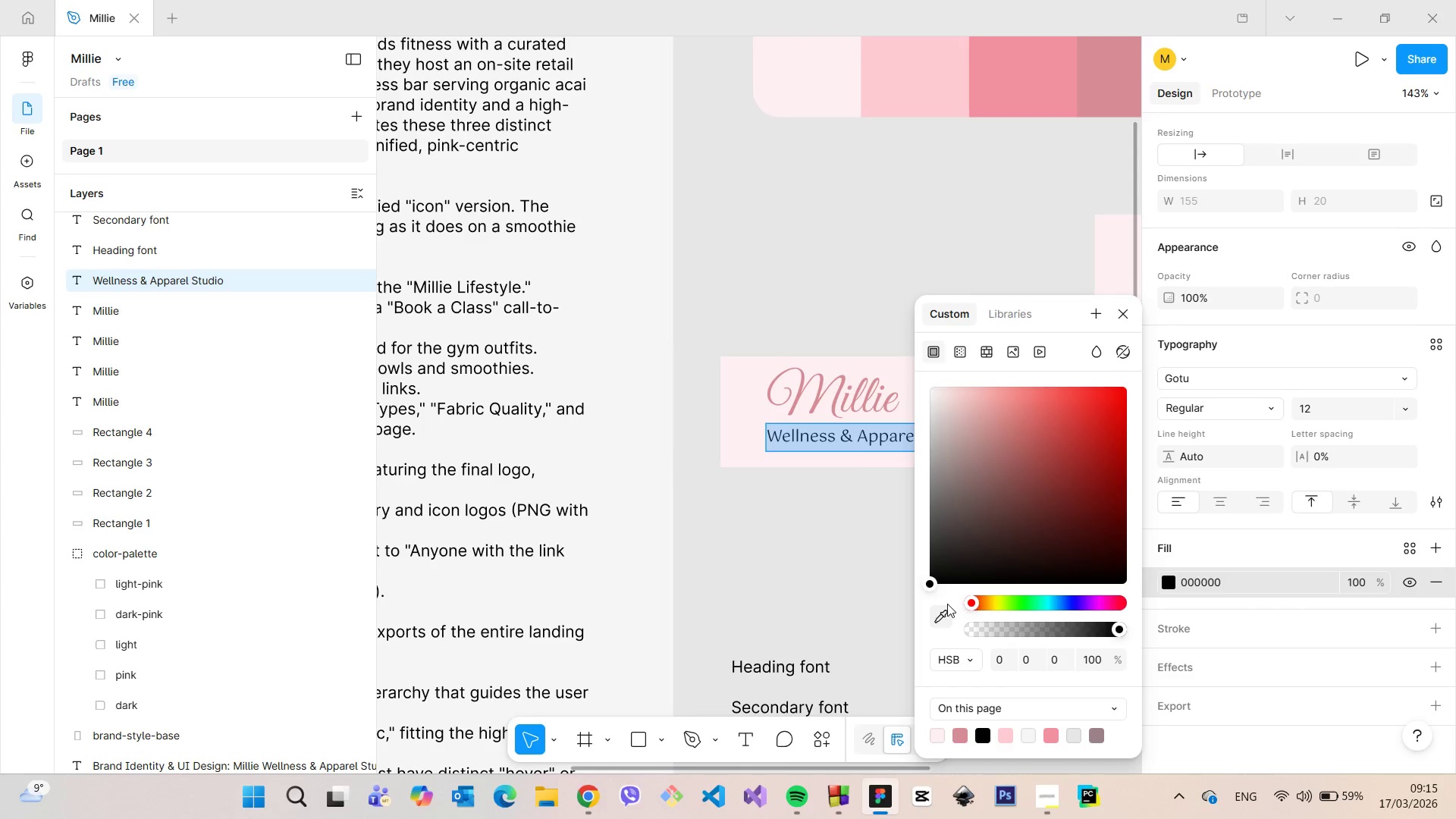 
left_click([948, 606])
 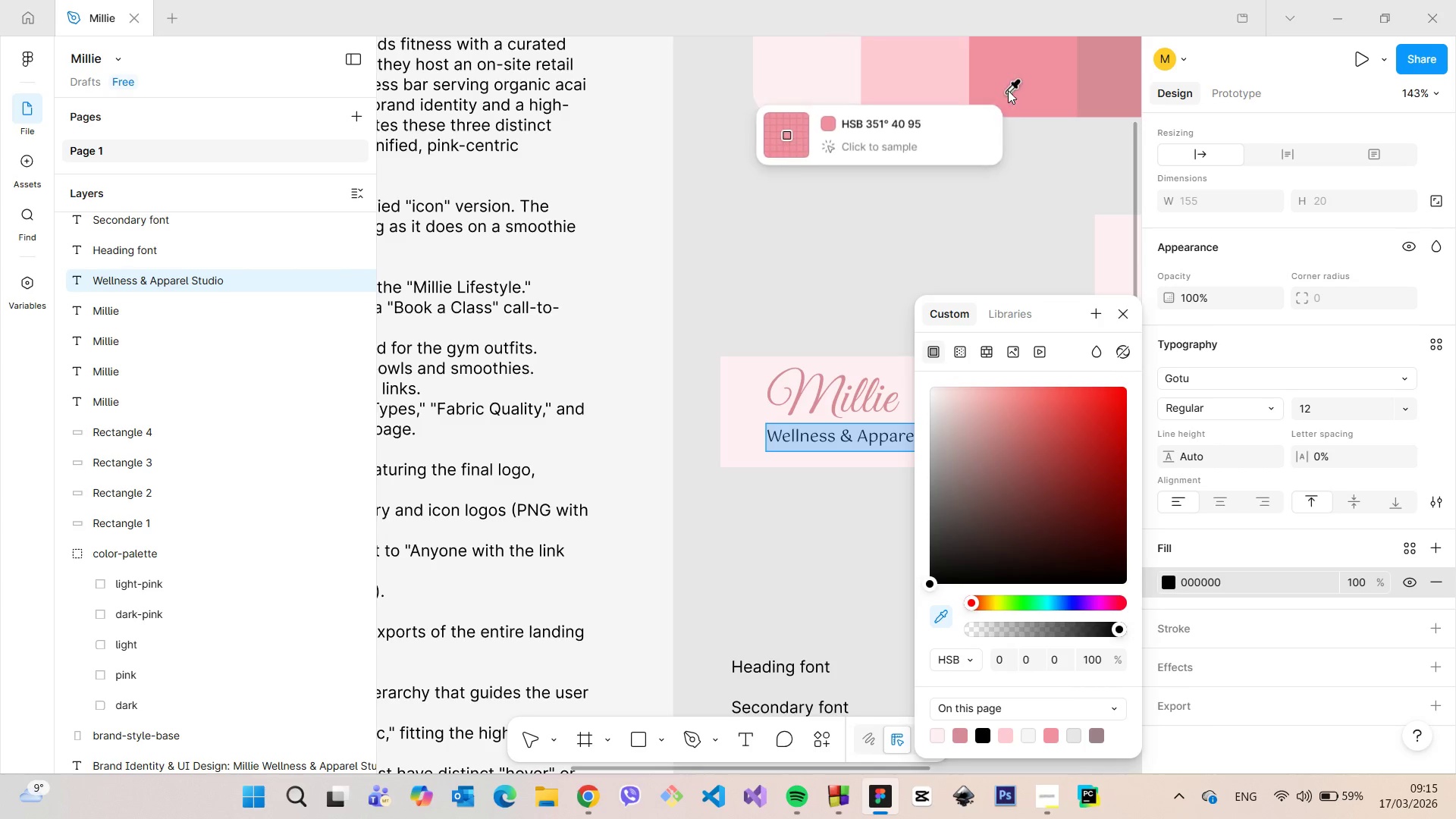 
left_click([1008, 90])
 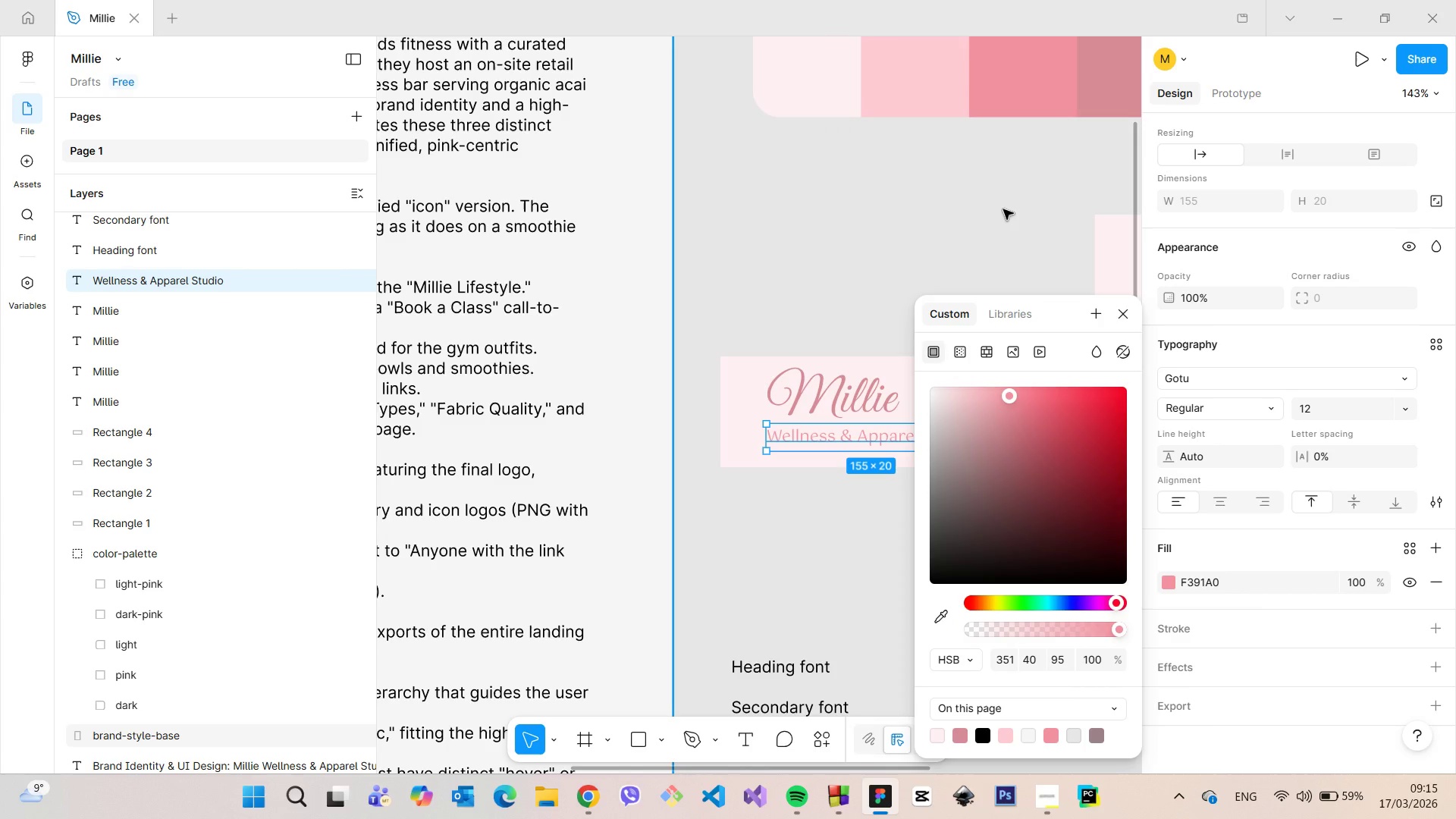 
double_click([1003, 209])
 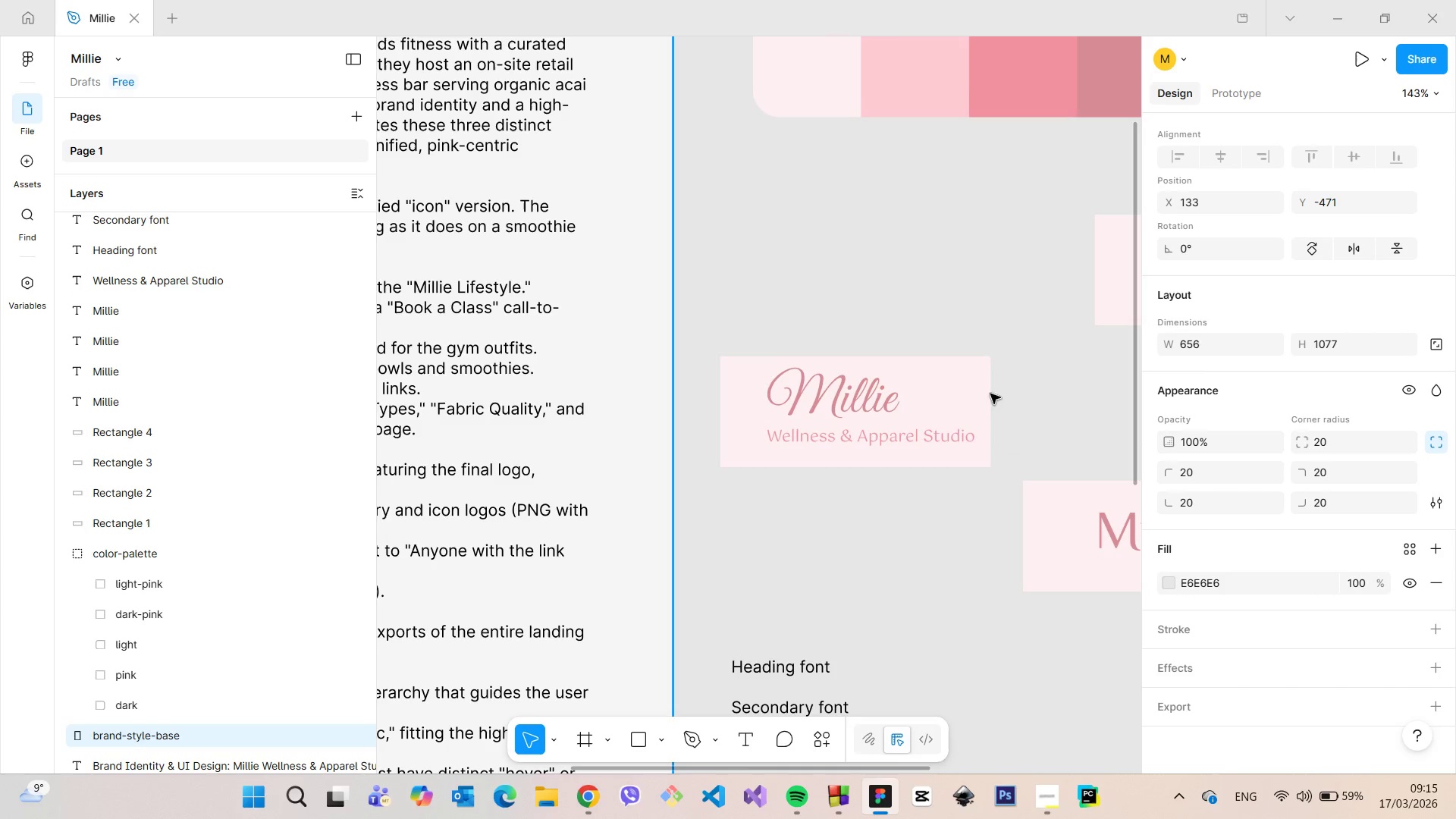 
scroll: coordinate [1004, 383], scroll_direction: down, amount: 4.0
 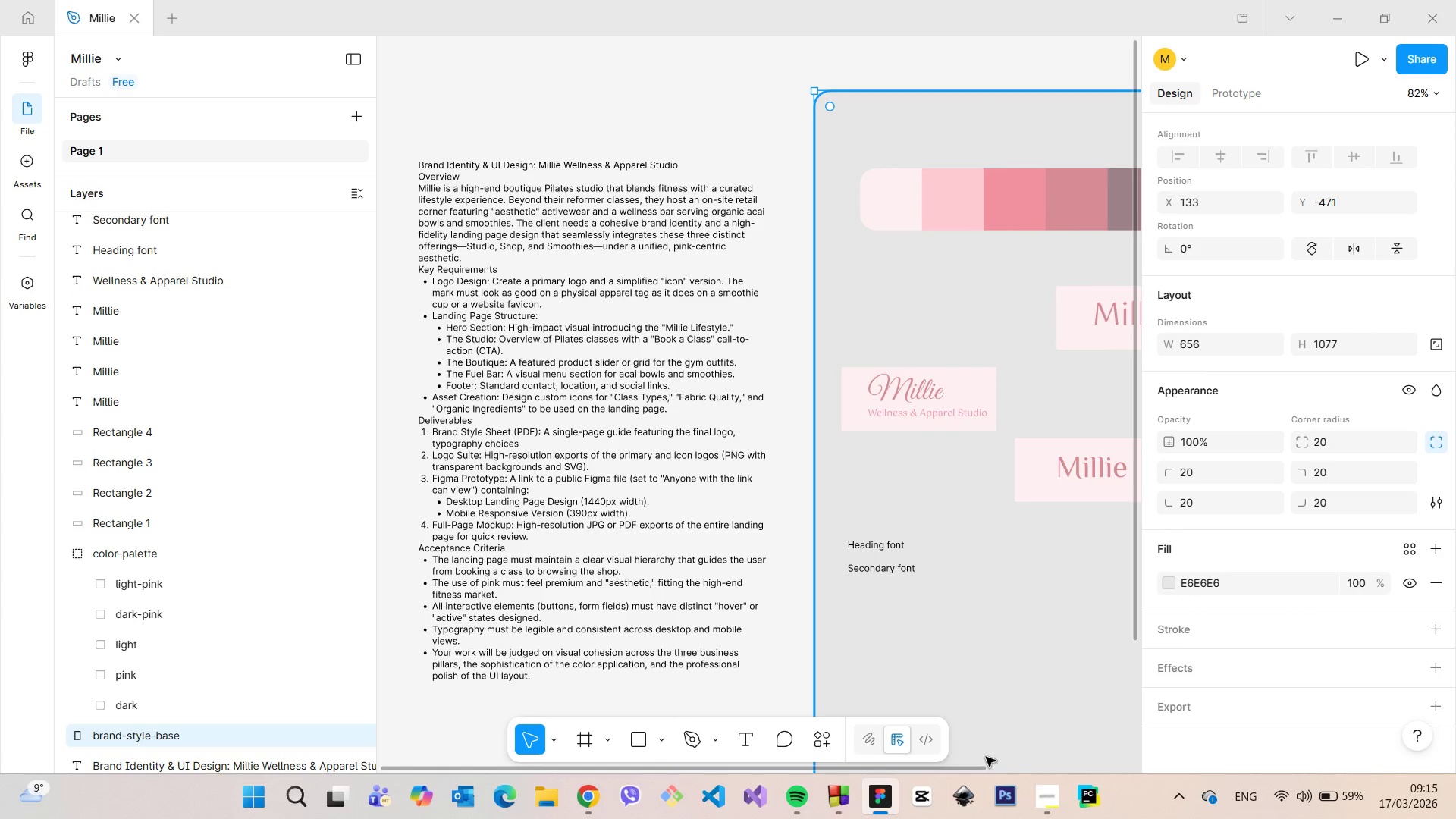 
left_click_drag(start_coordinate=[981, 766], to_coordinate=[1087, 761])
 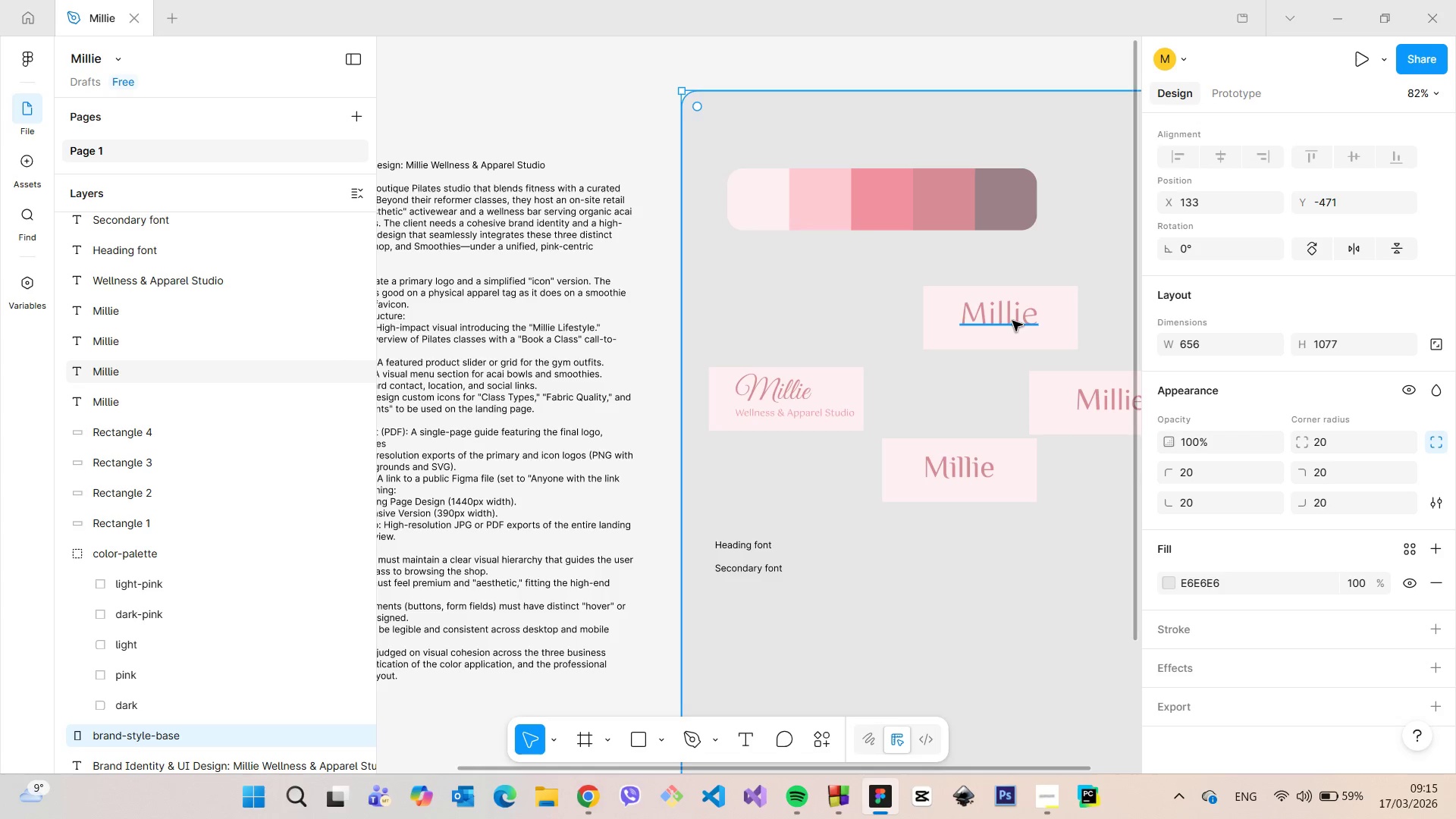 
wait(6.81)
 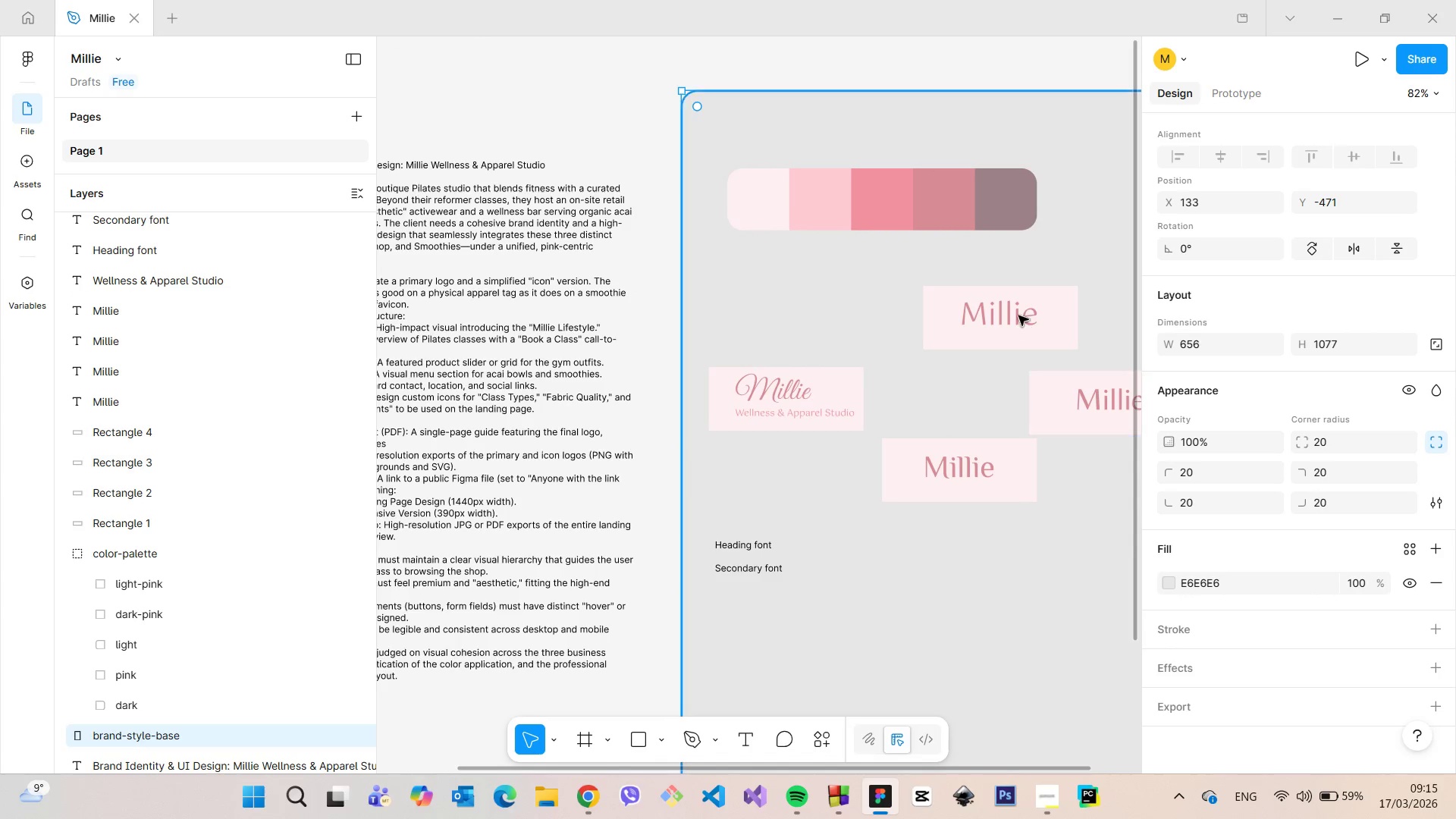 
scroll: coordinate [1003, 333], scroll_direction: down, amount: 3.0
 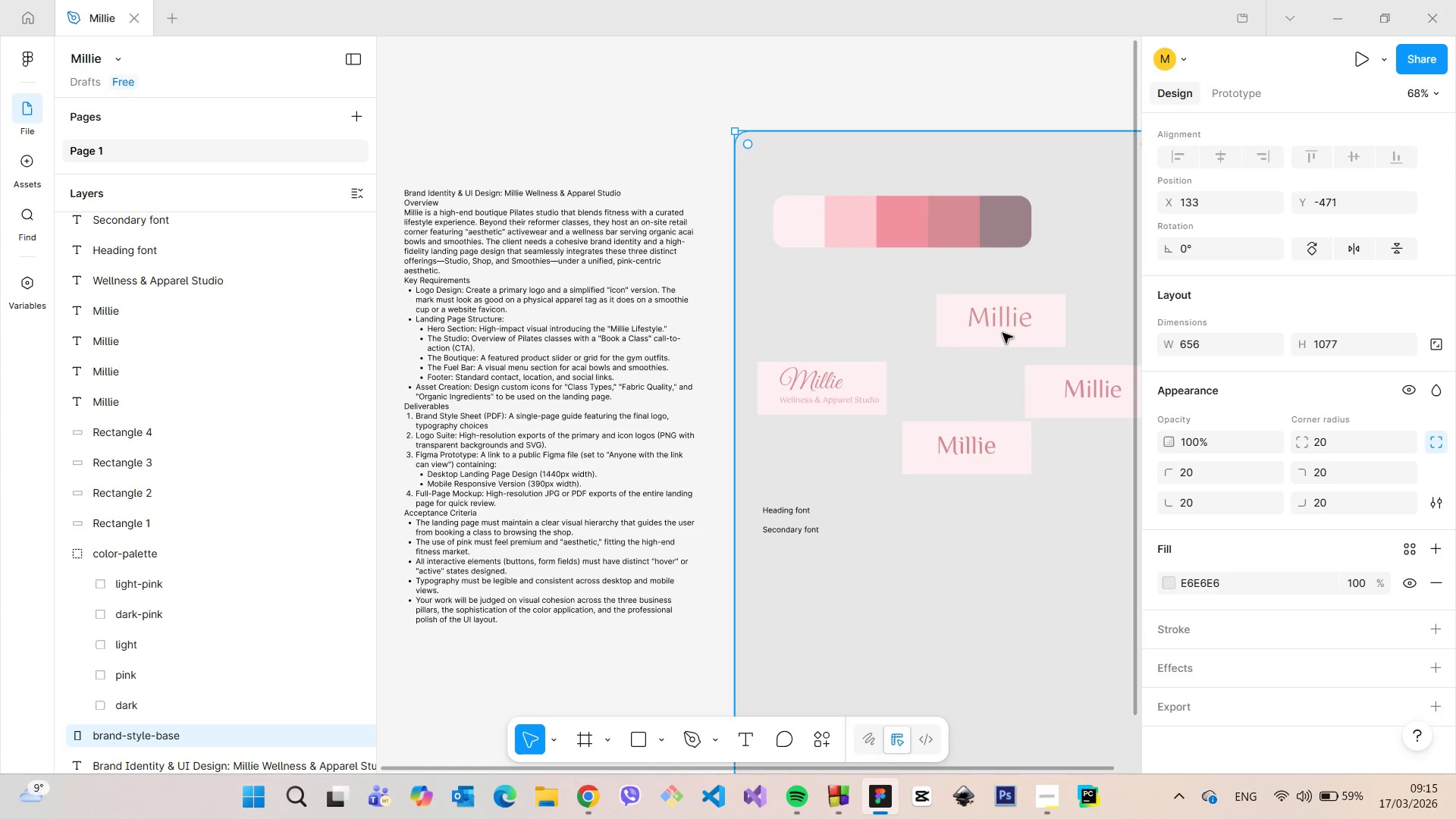 
scroll: coordinate [848, 386], scroll_direction: up, amount: 10.0
 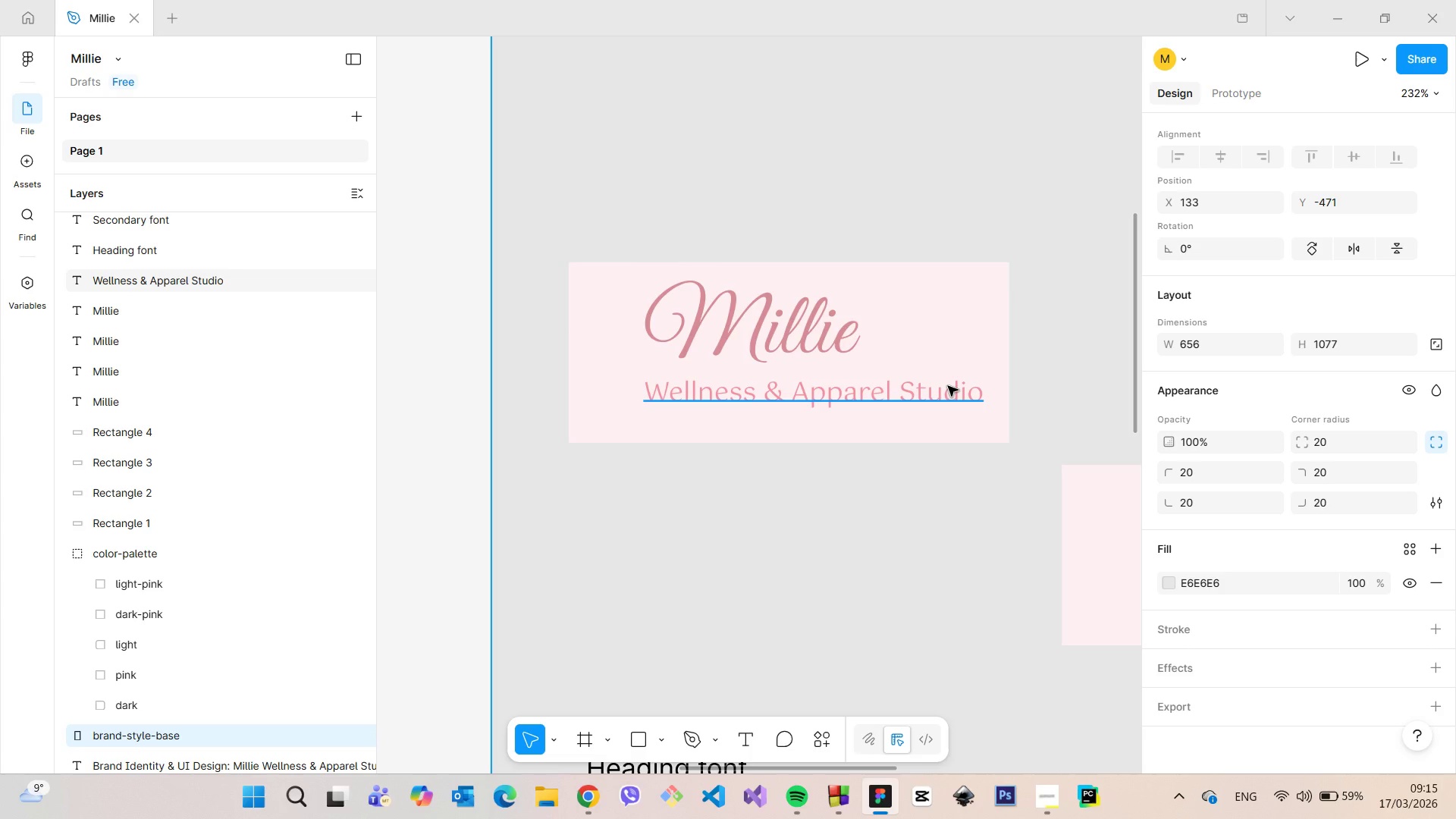 
scroll: coordinate [948, 394], scroll_direction: down, amount: 14.0
 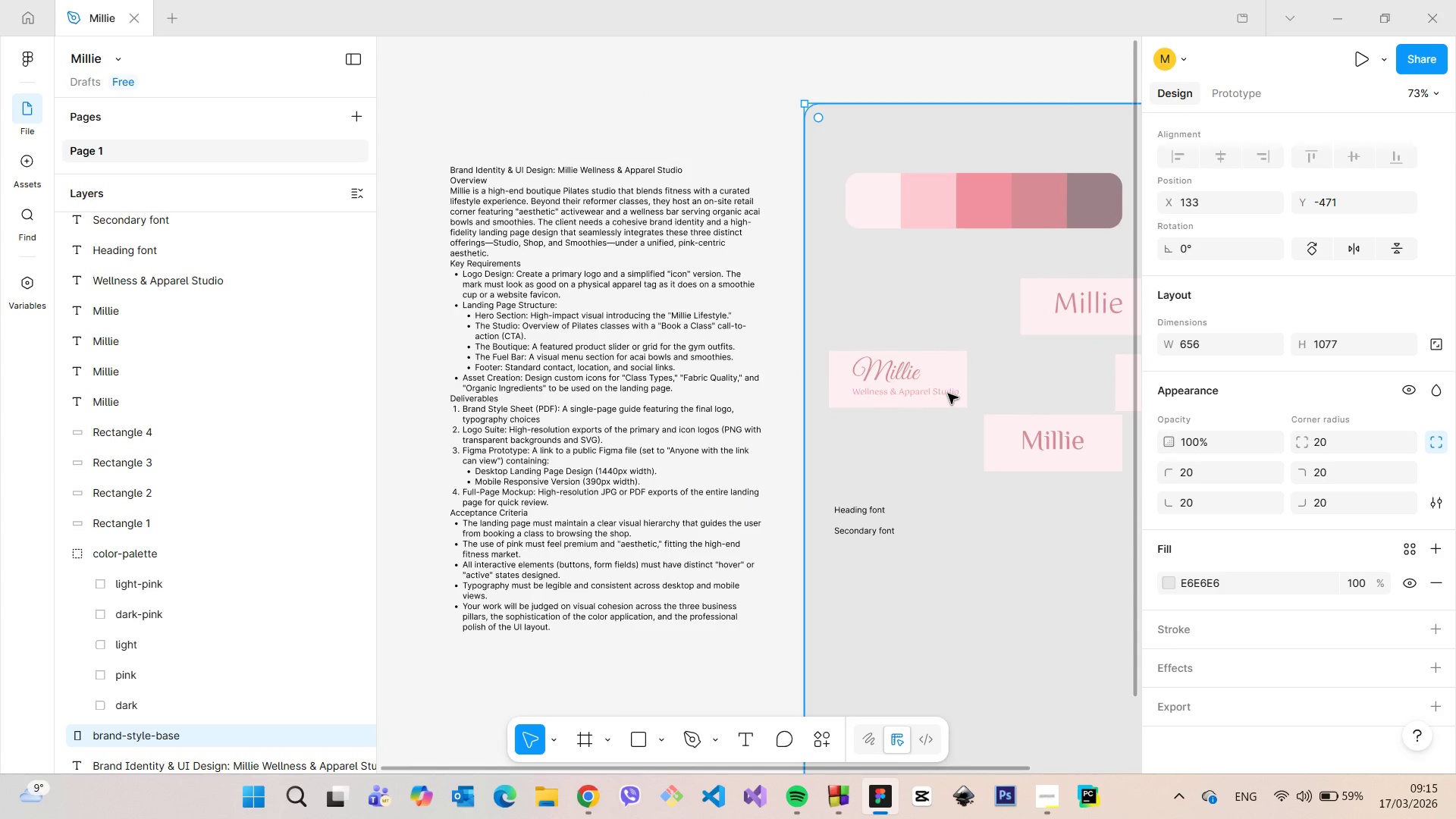 
scroll: coordinate [948, 397], scroll_direction: up, amount: 9.0
 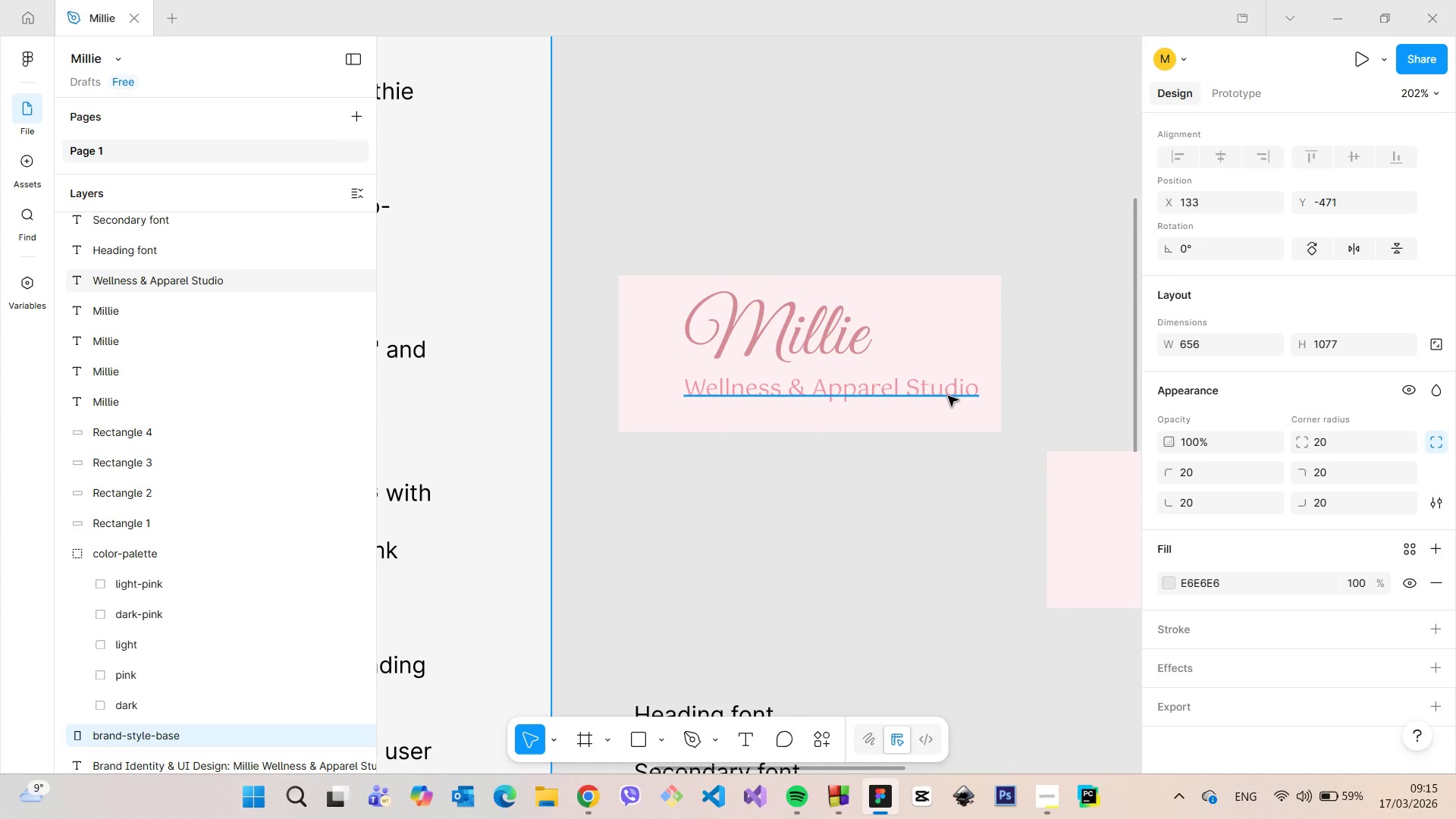 
left_click([948, 396])
 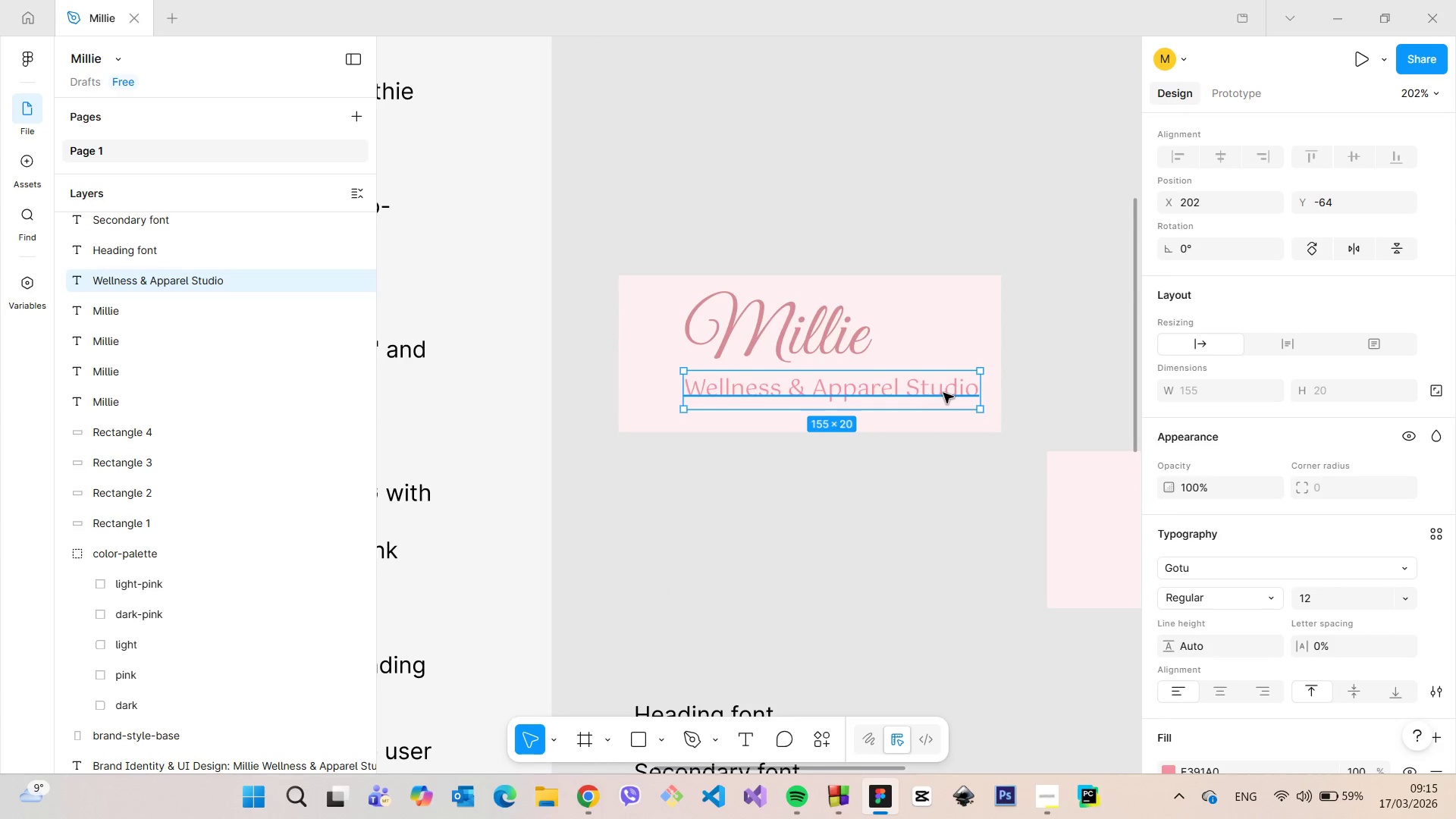 
double_click([943, 393])
 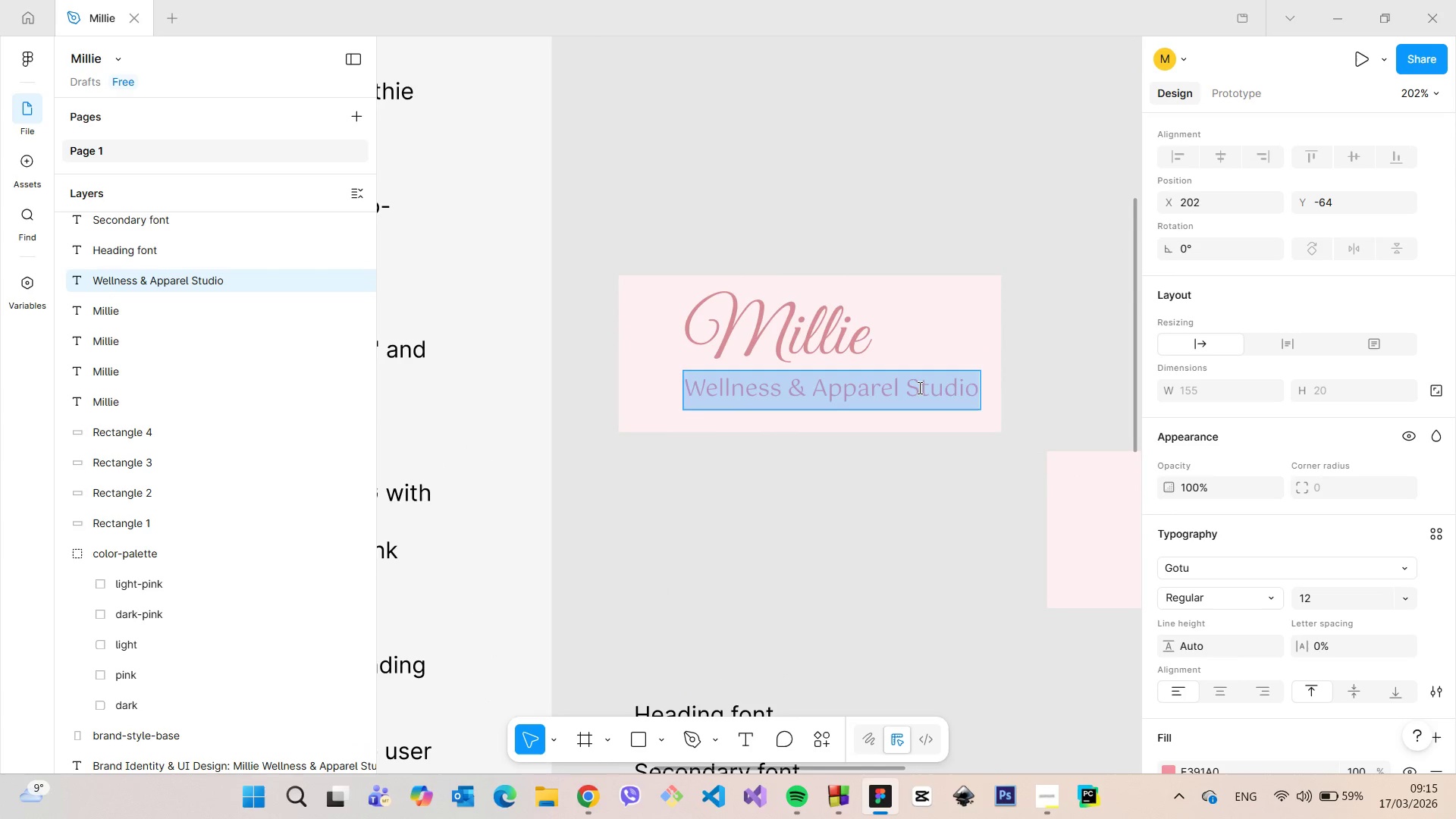 
left_click([918, 388])
 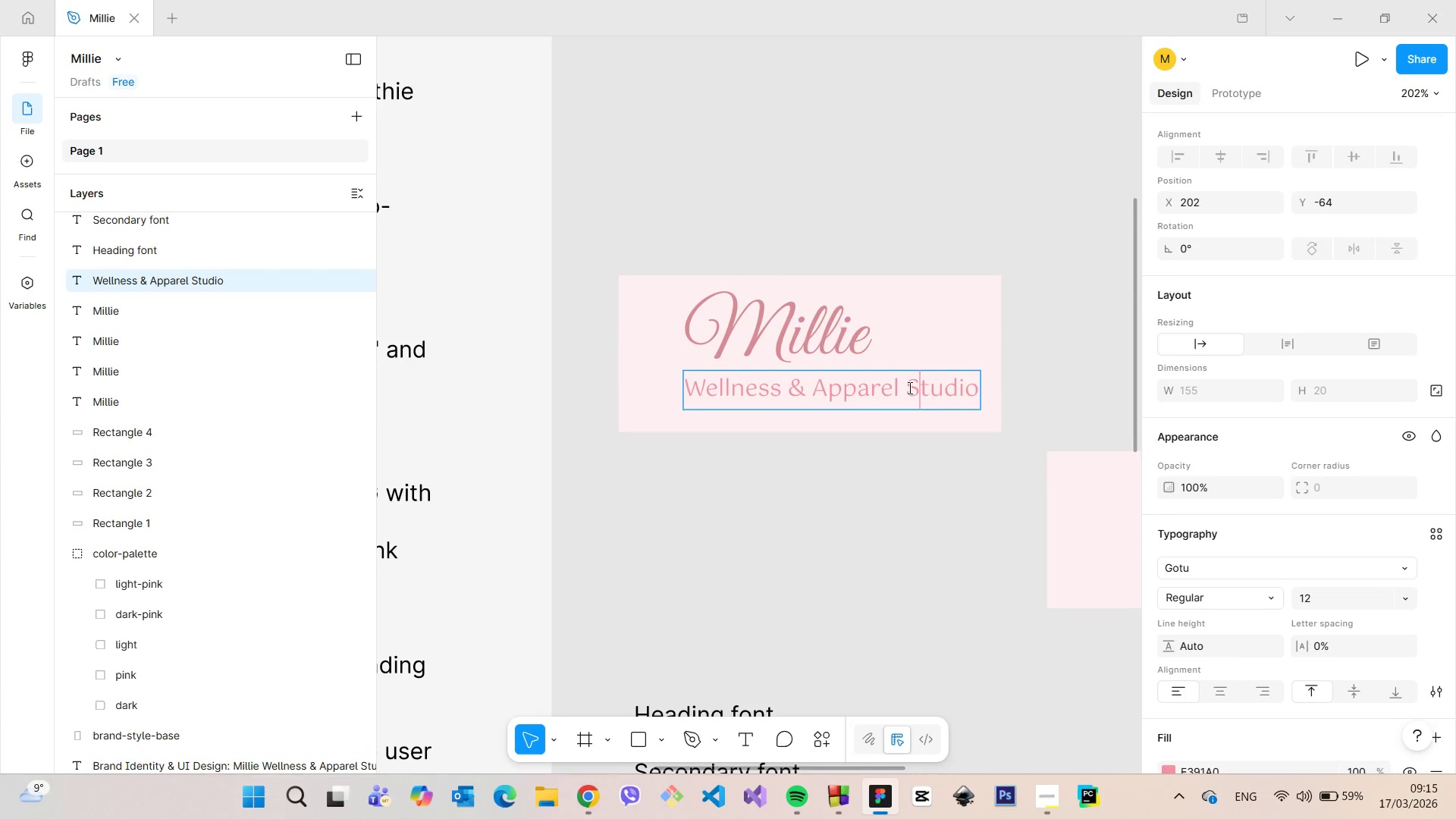 
left_click_drag(start_coordinate=[908, 388], to_coordinate=[794, 389])
 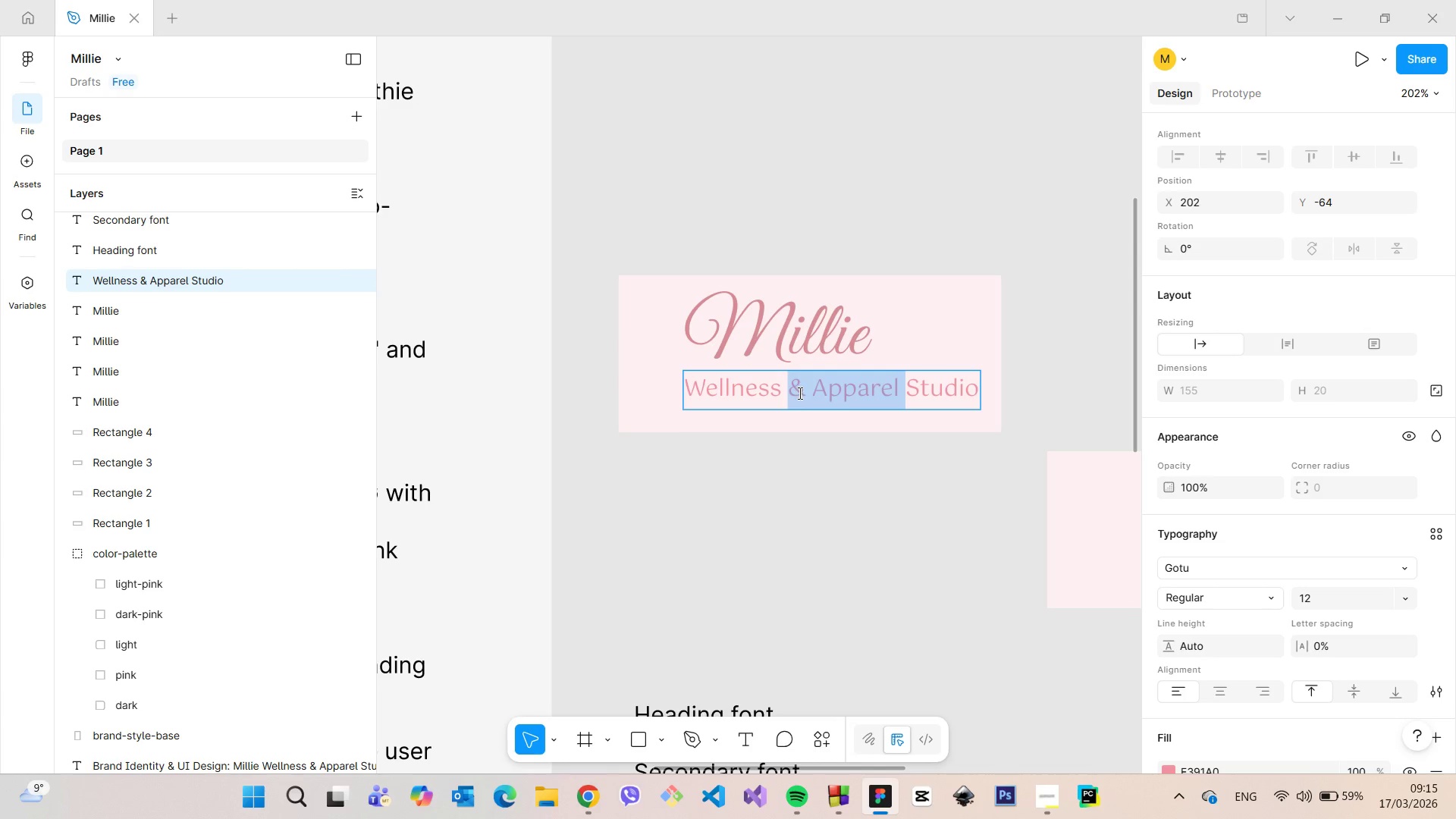 
key(Backspace)
 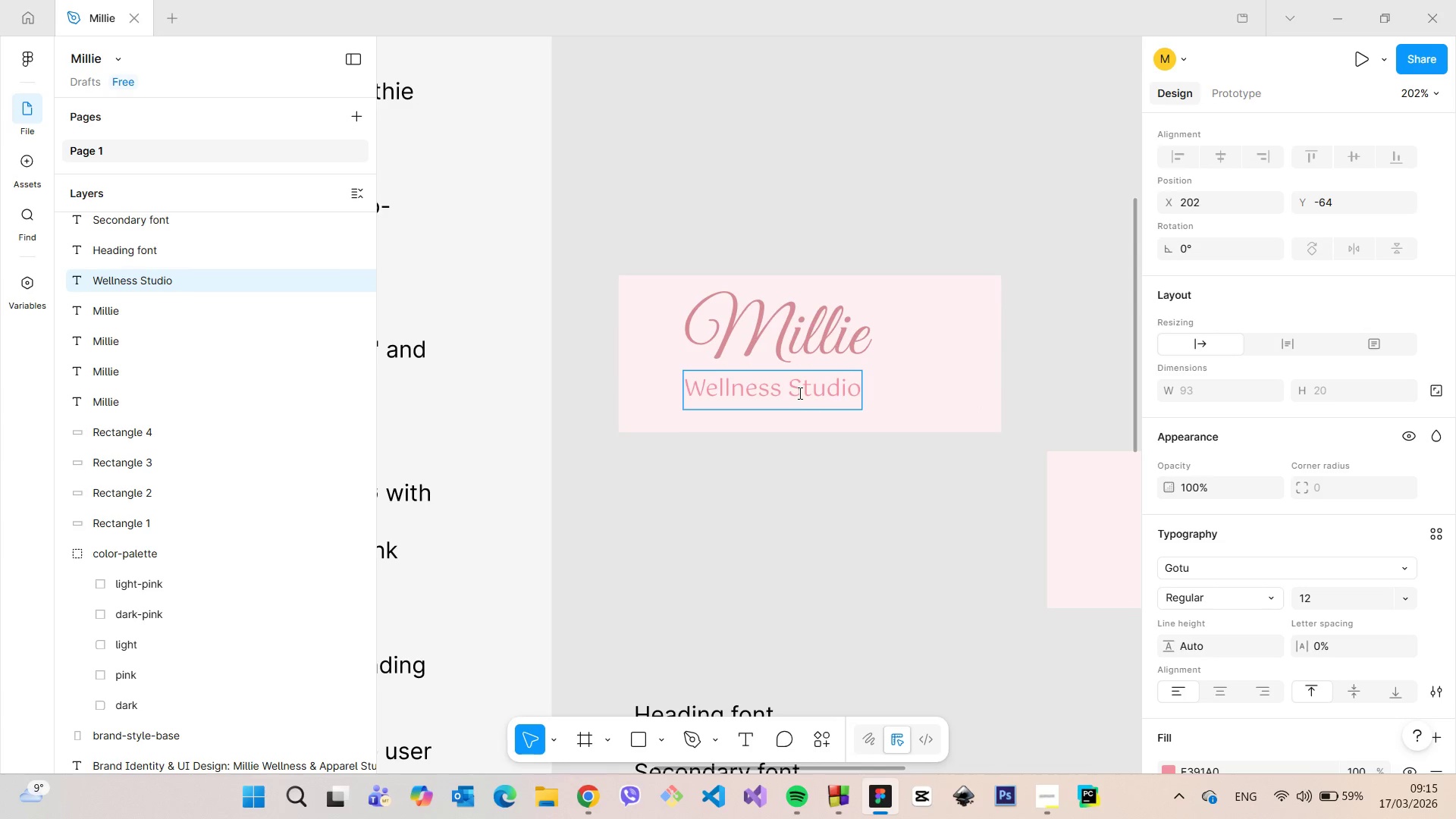 
key(Backspace)
 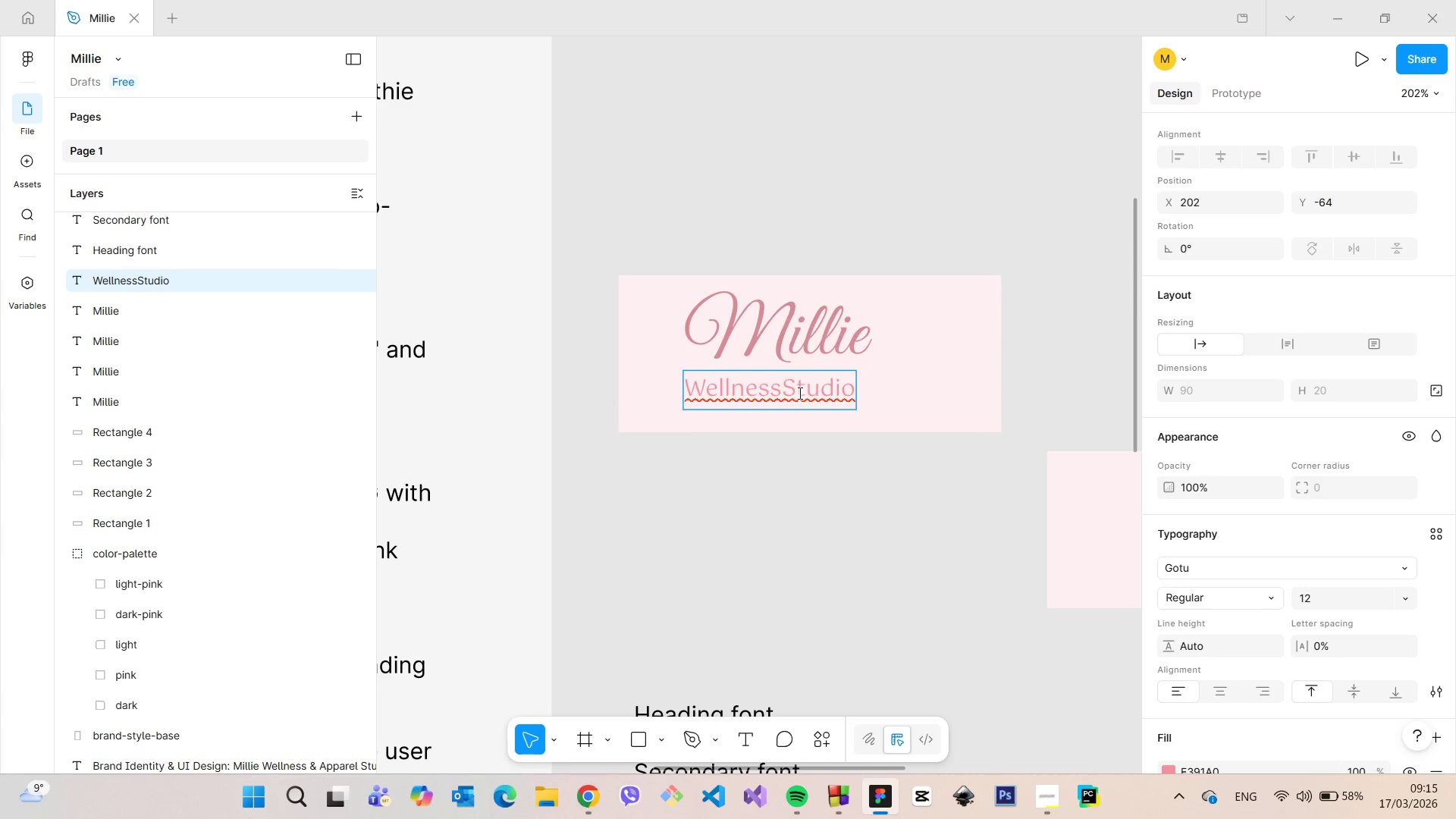 
key(Space)
 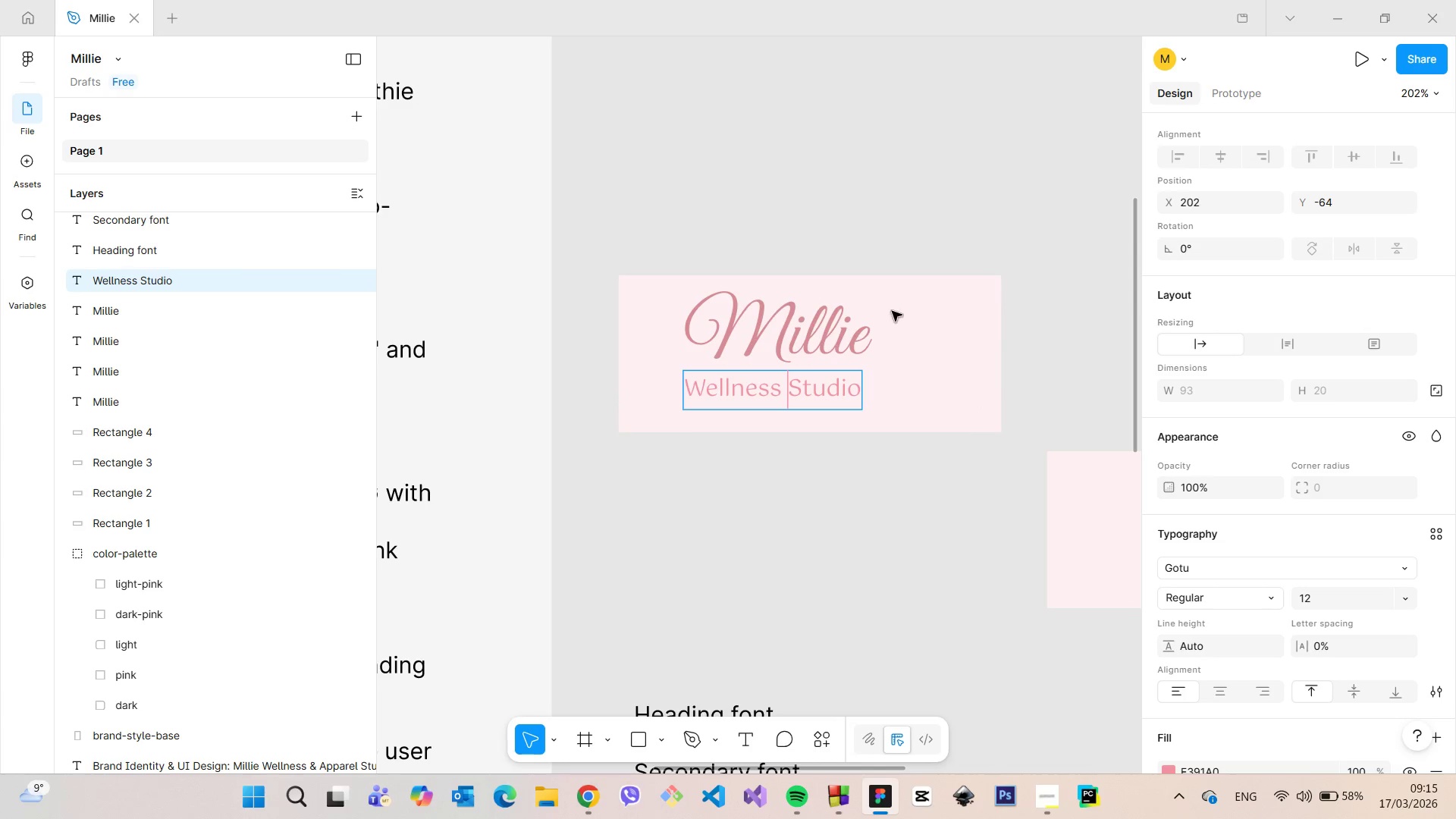 
left_click([904, 235])
 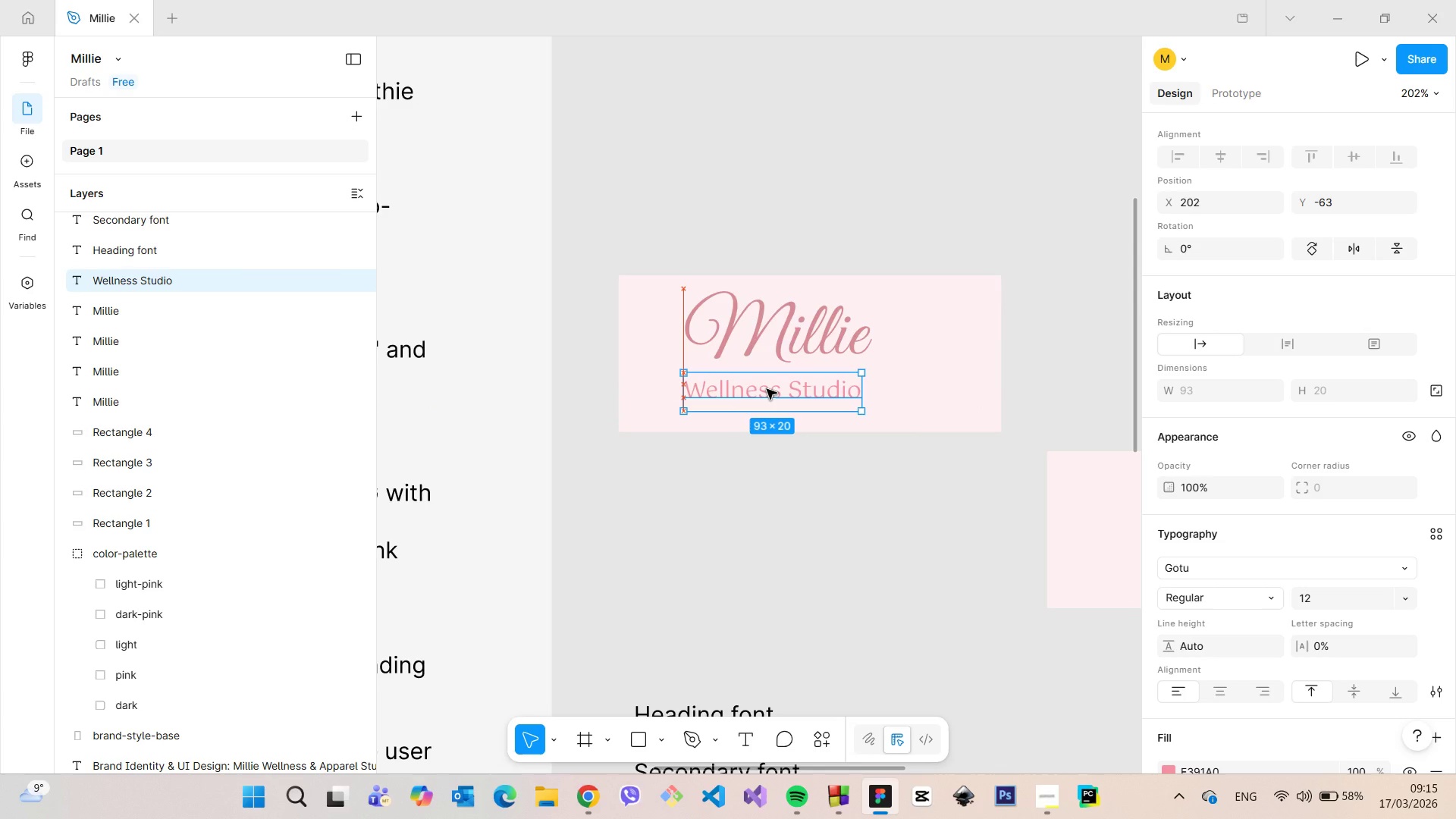 
left_click([837, 219])
 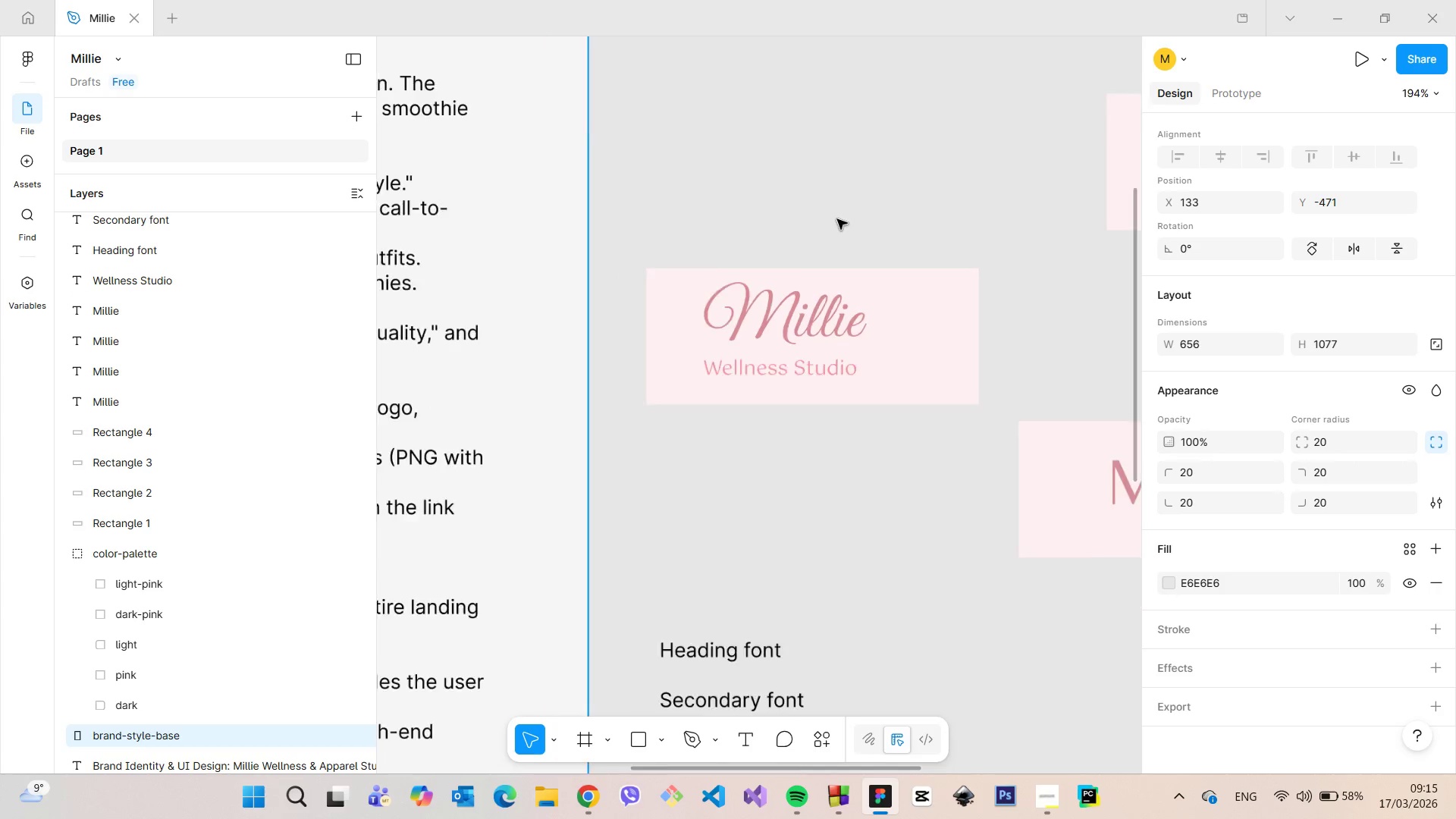 
scroll: coordinate [839, 227], scroll_direction: up, amount: 2.0
 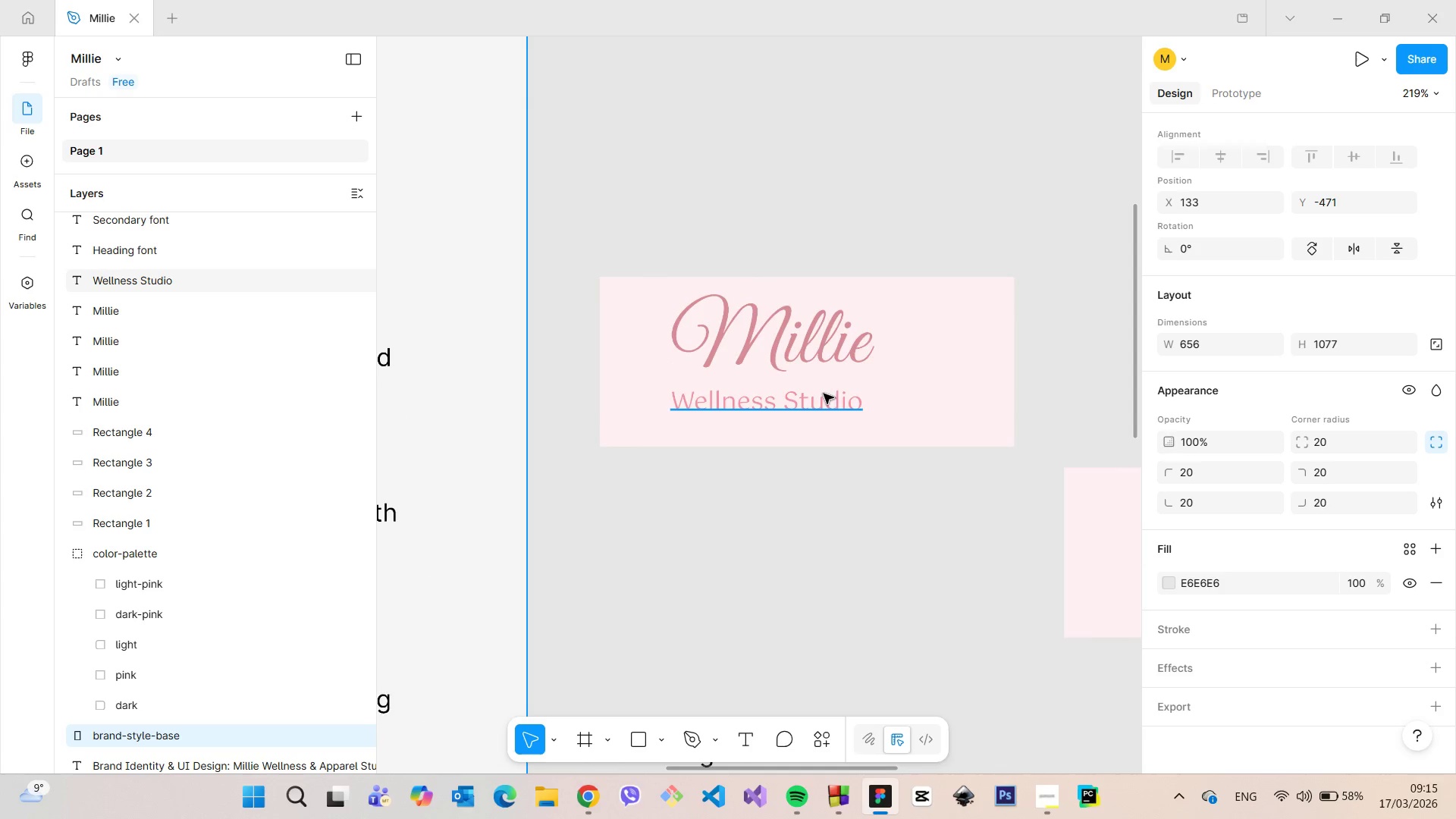 
left_click([824, 394])
 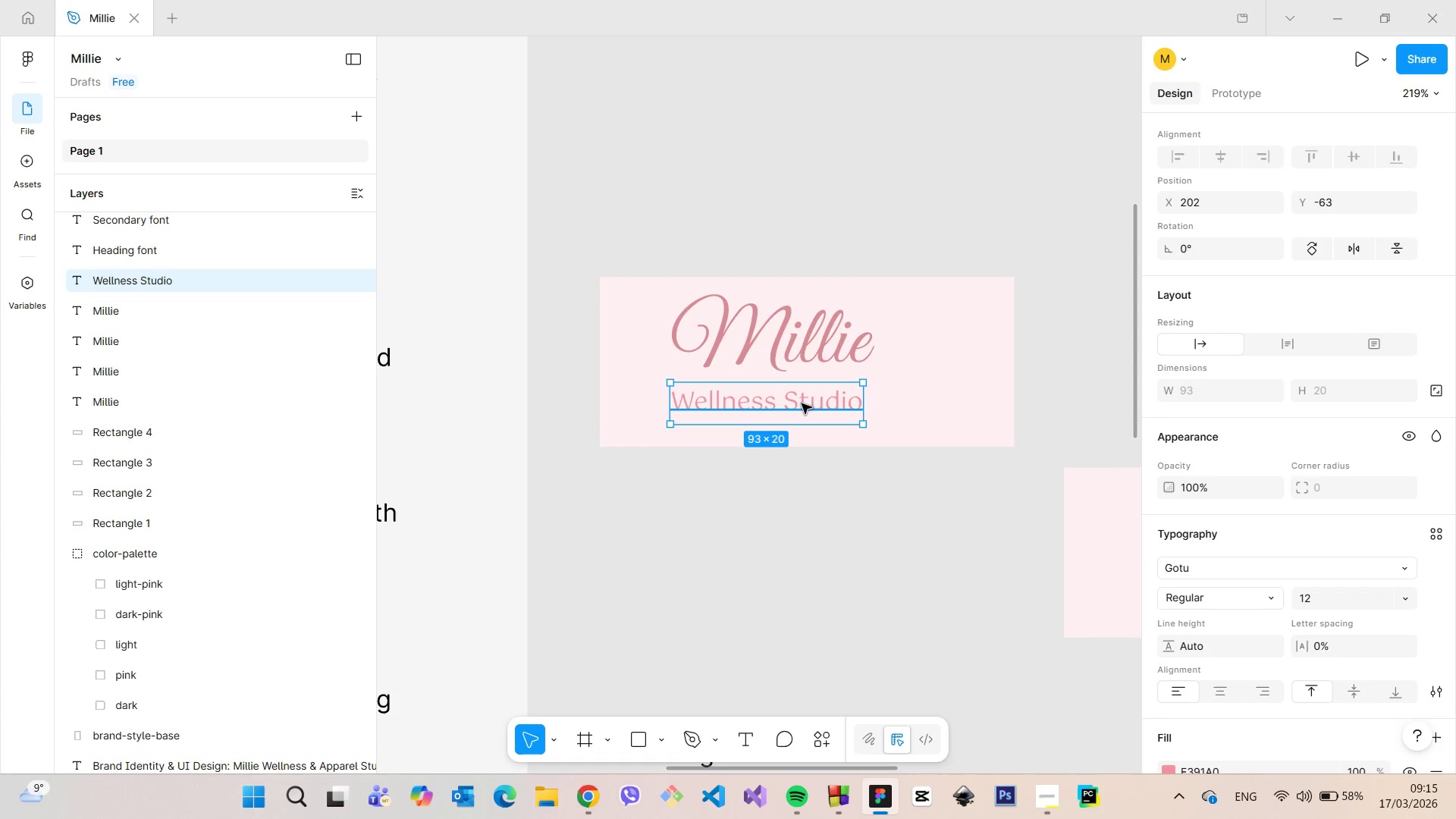 
left_click_drag(start_coordinate=[802, 403], to_coordinate=[812, 399])
 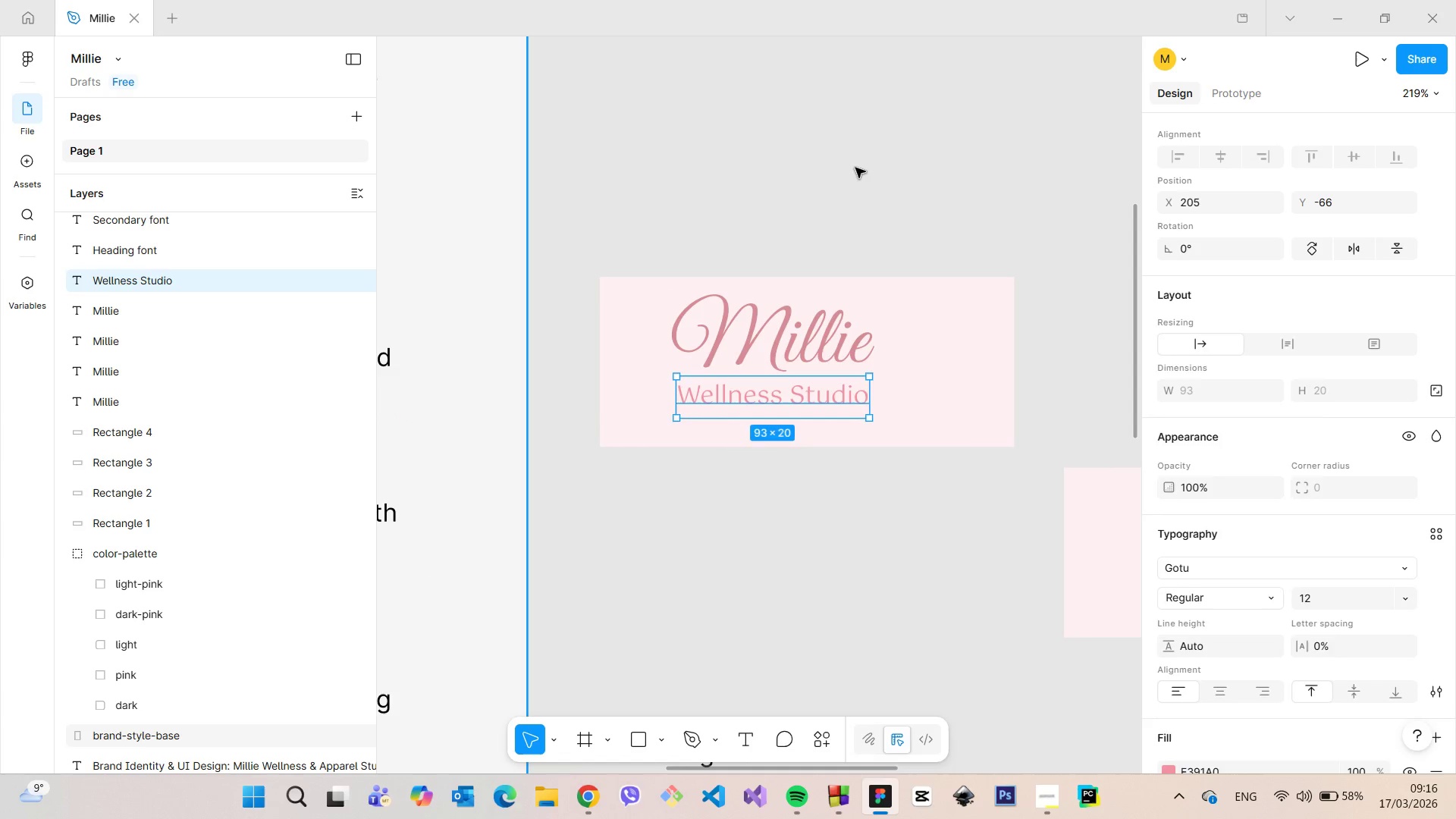 
left_click([855, 168])
 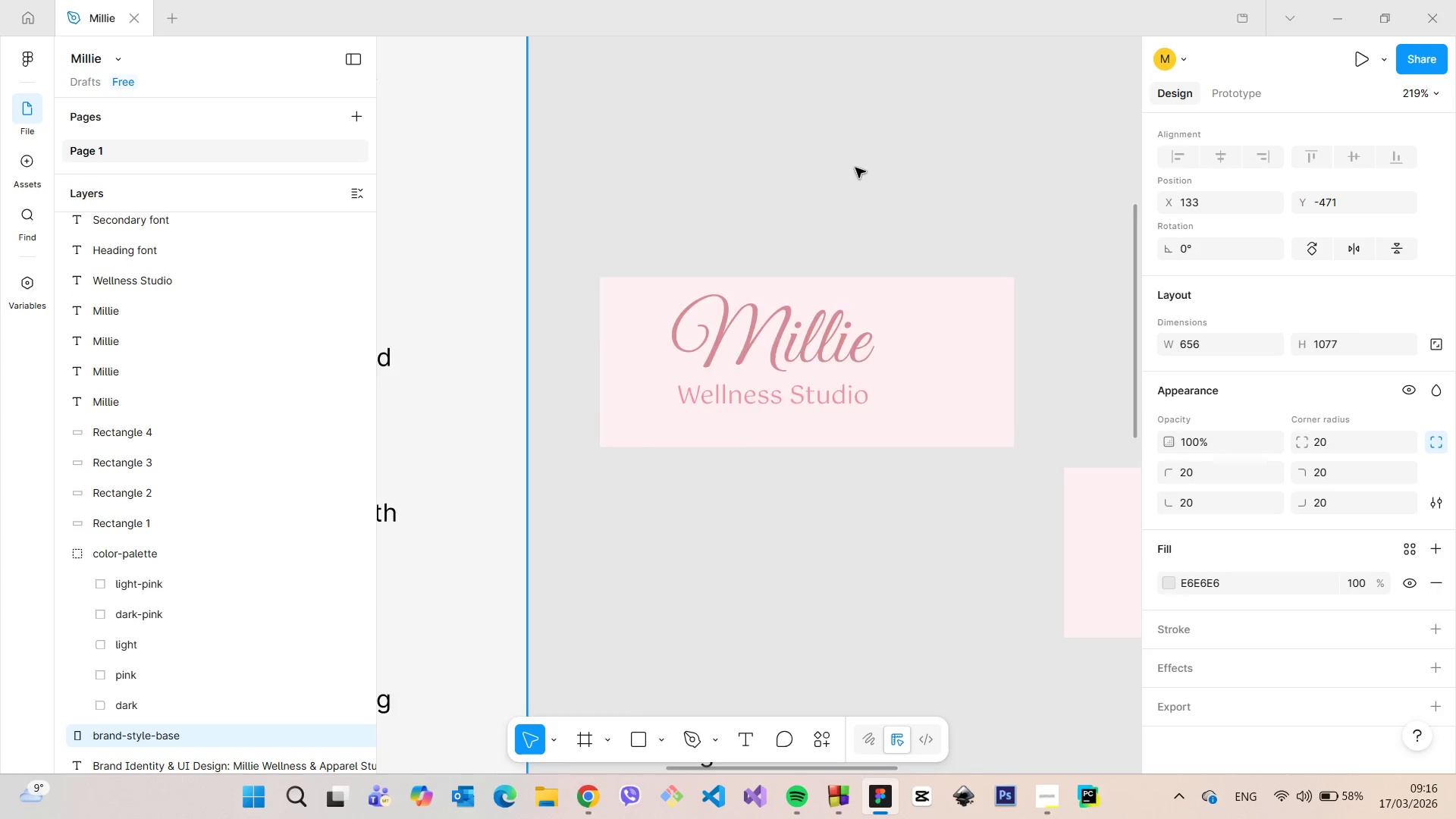 
scroll: coordinate [856, 168], scroll_direction: down, amount: 6.0
 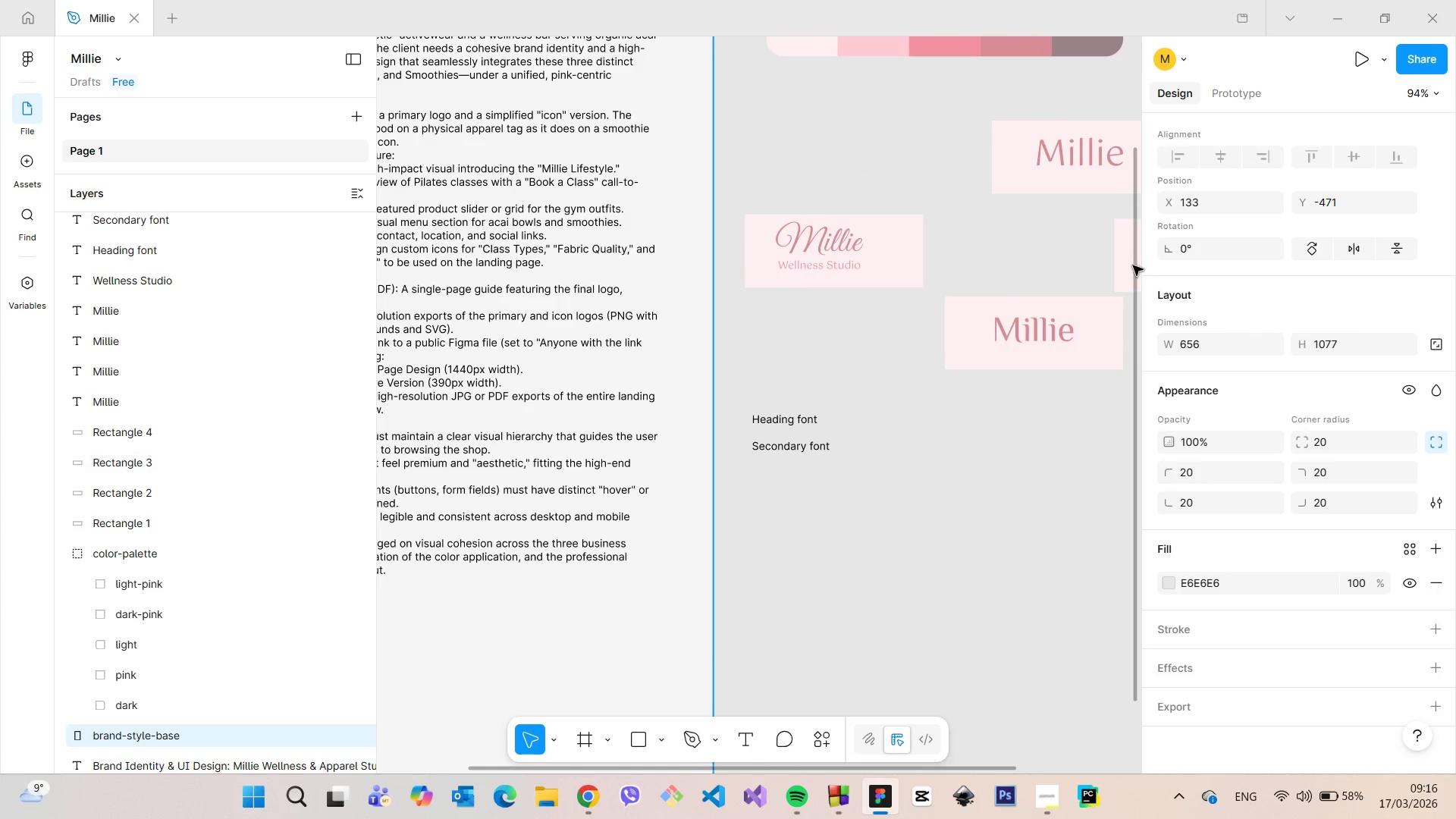 
left_click_drag(start_coordinate=[1133, 265], to_coordinate=[1122, 152])
 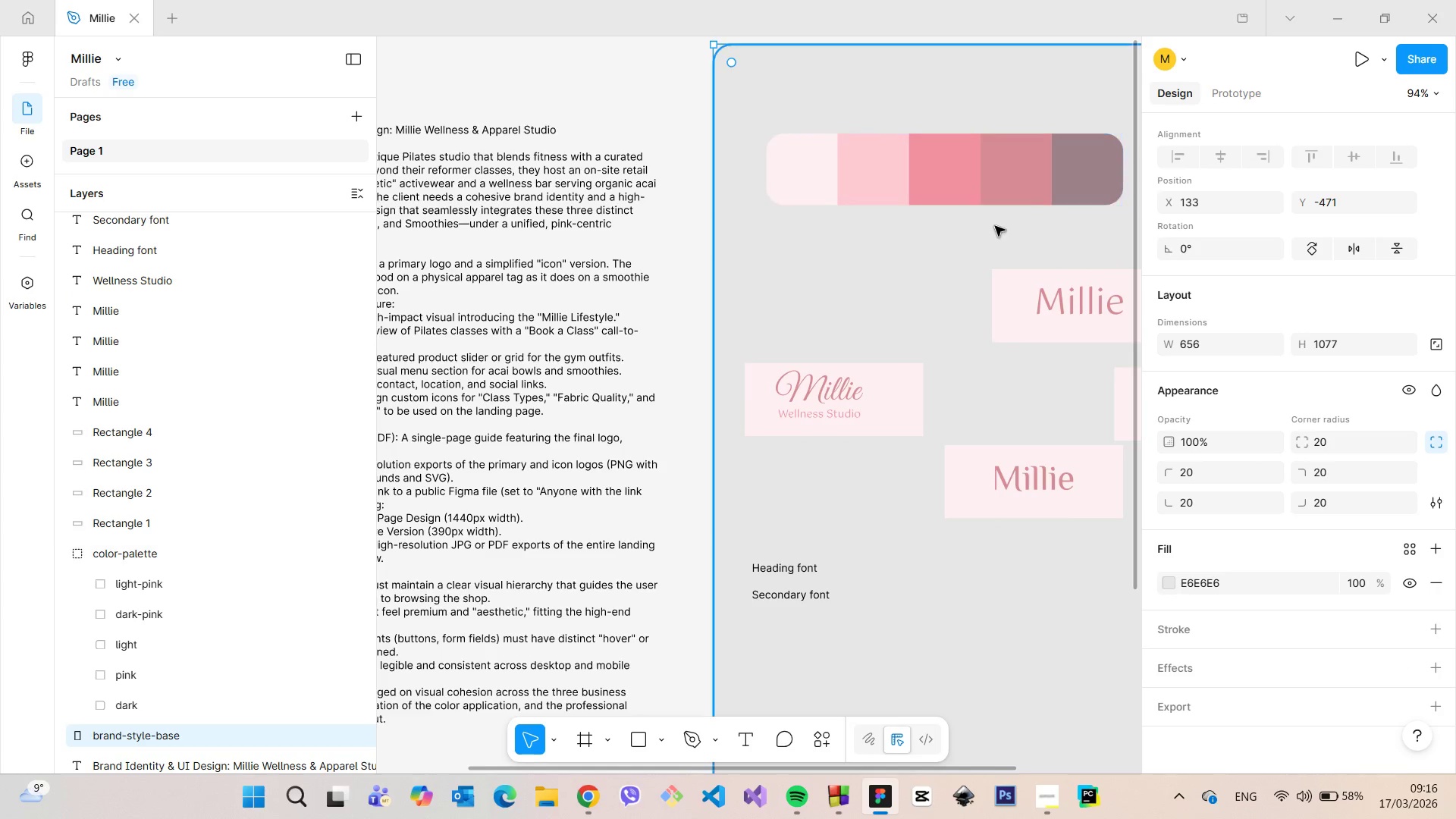 
scroll: coordinate [995, 226], scroll_direction: up, amount: 3.0
 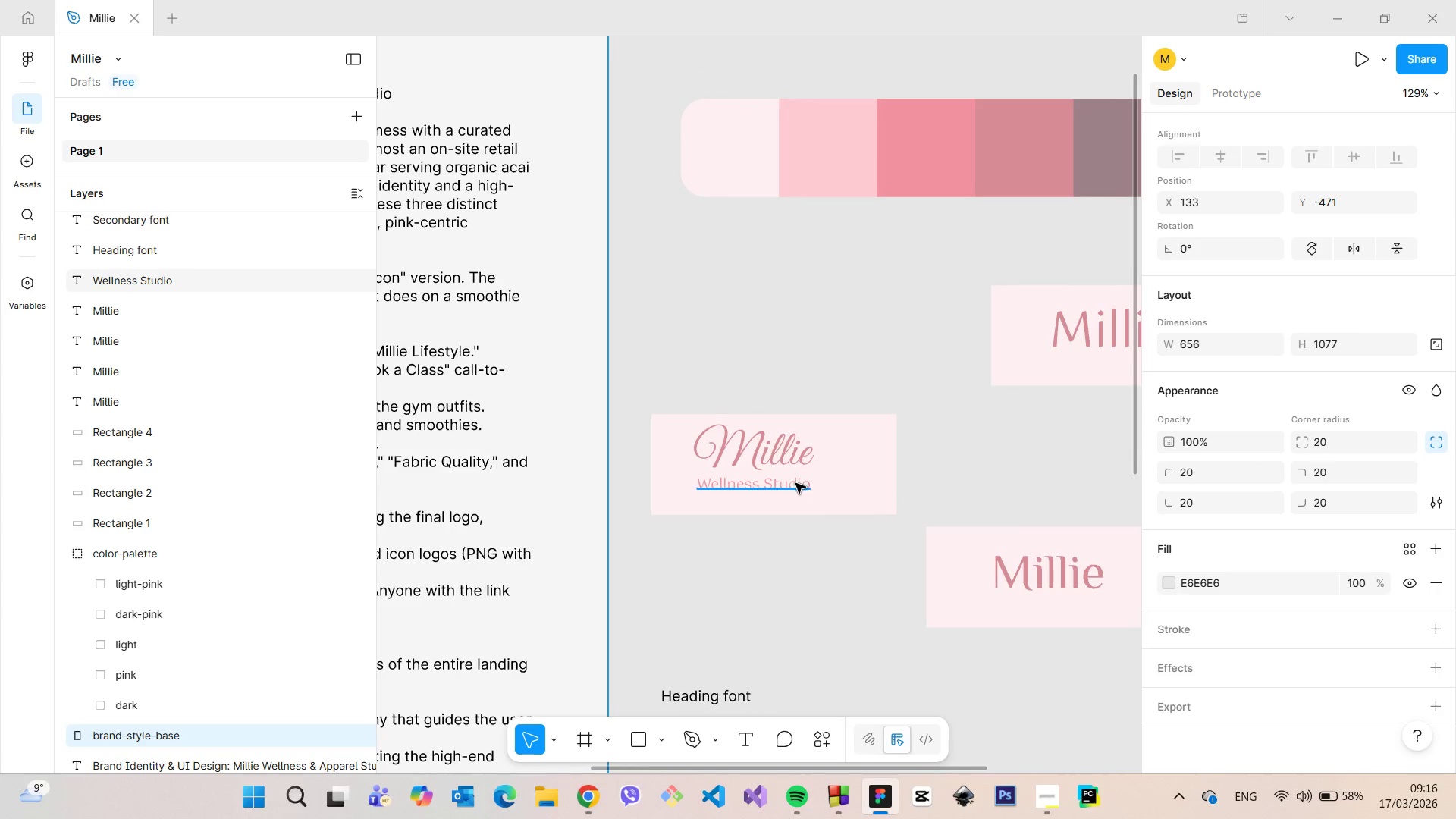 
double_click([795, 483])
 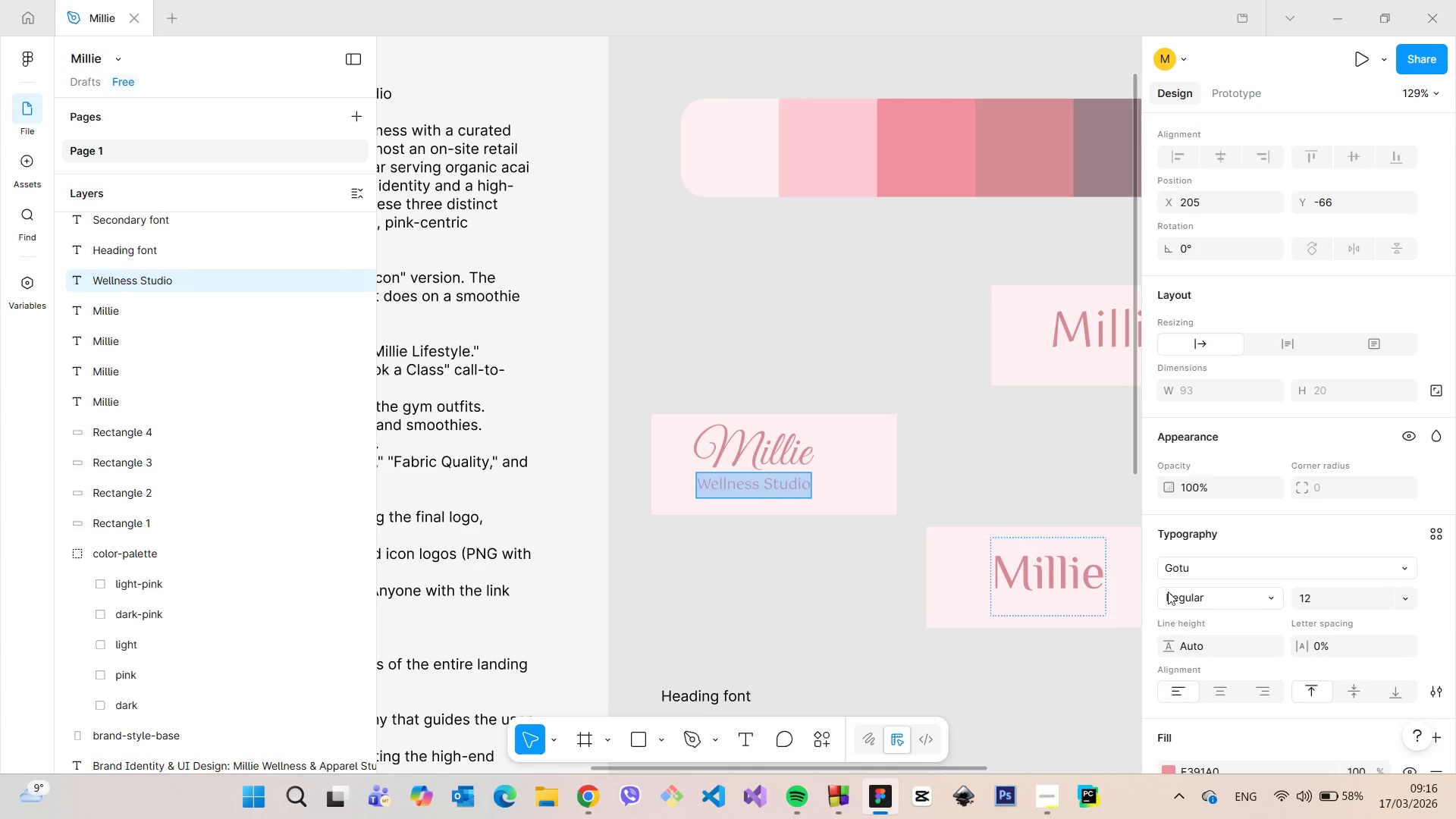 
scroll: coordinate [1198, 604], scroll_direction: down, amount: 3.0
 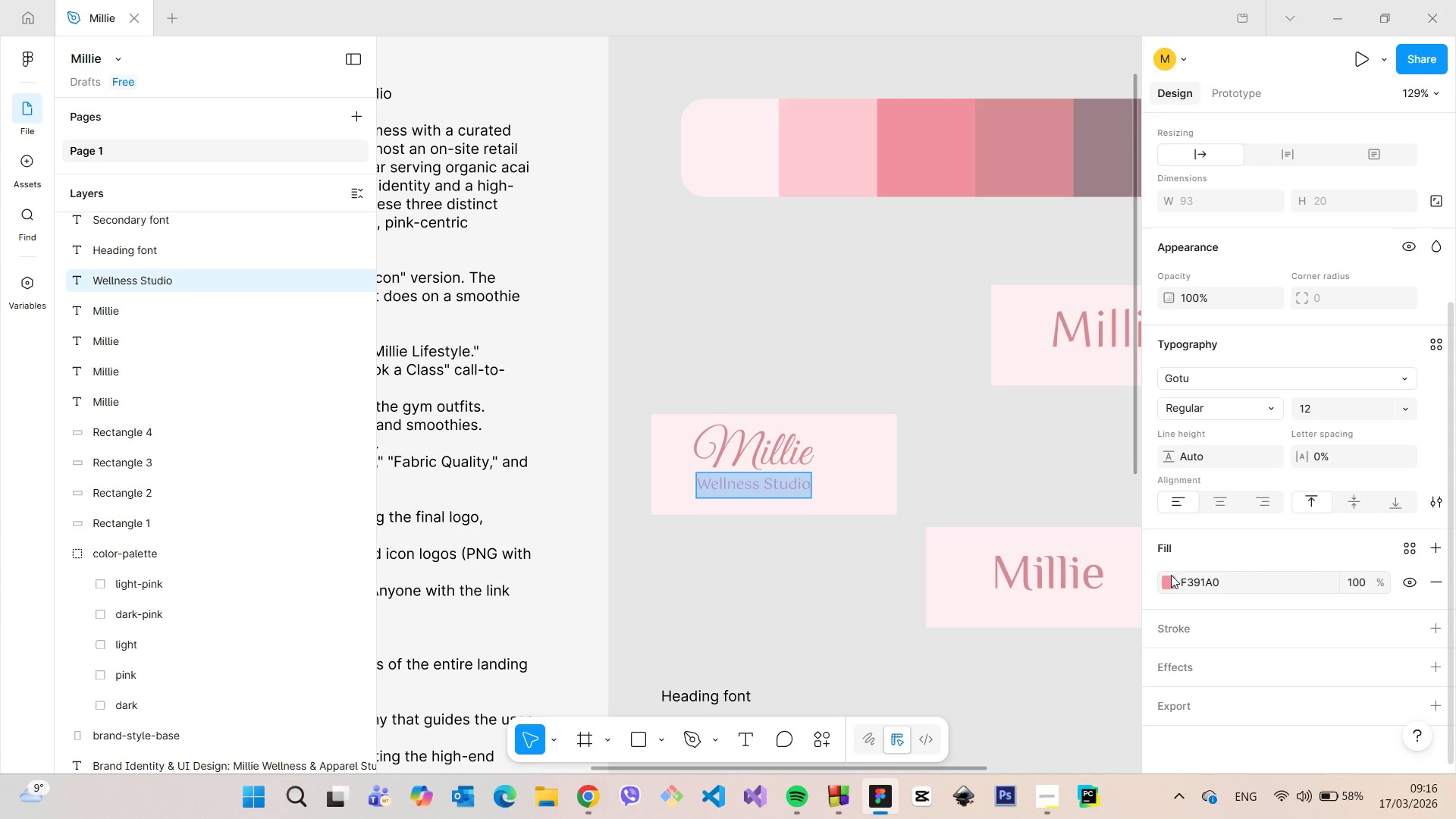 
left_click([1171, 576])
 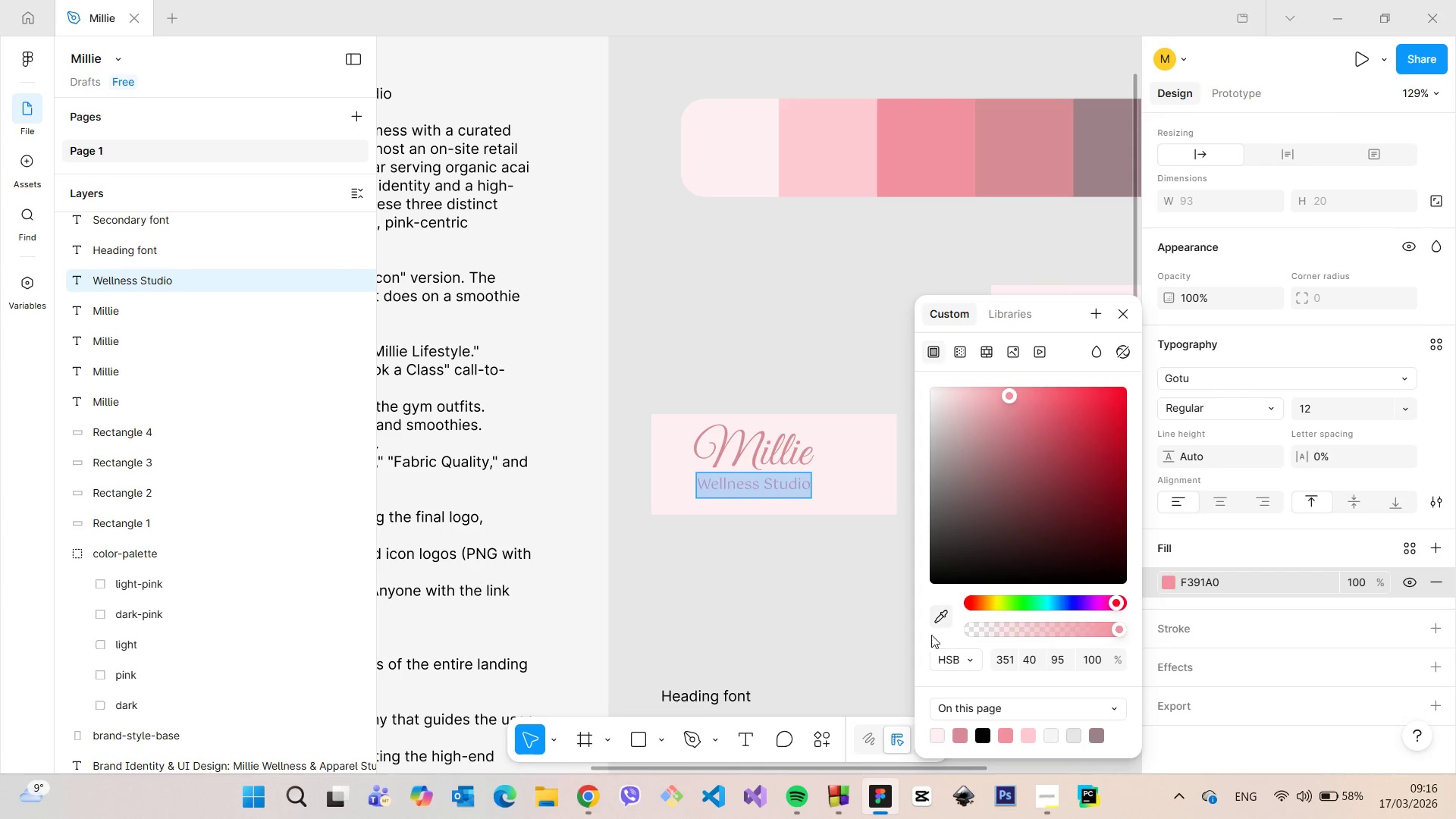 
left_click([938, 628])
 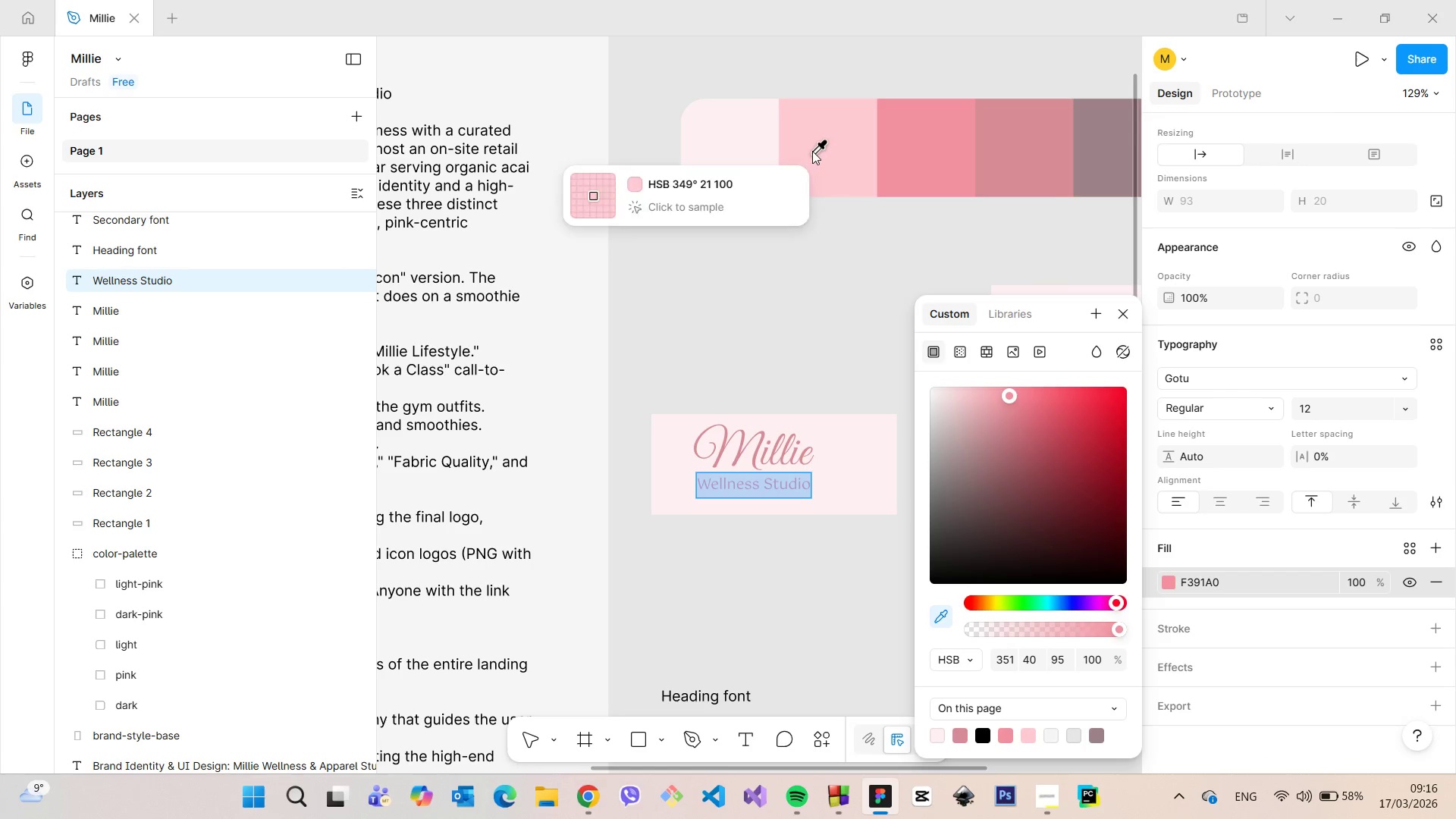 
left_click([814, 151])
 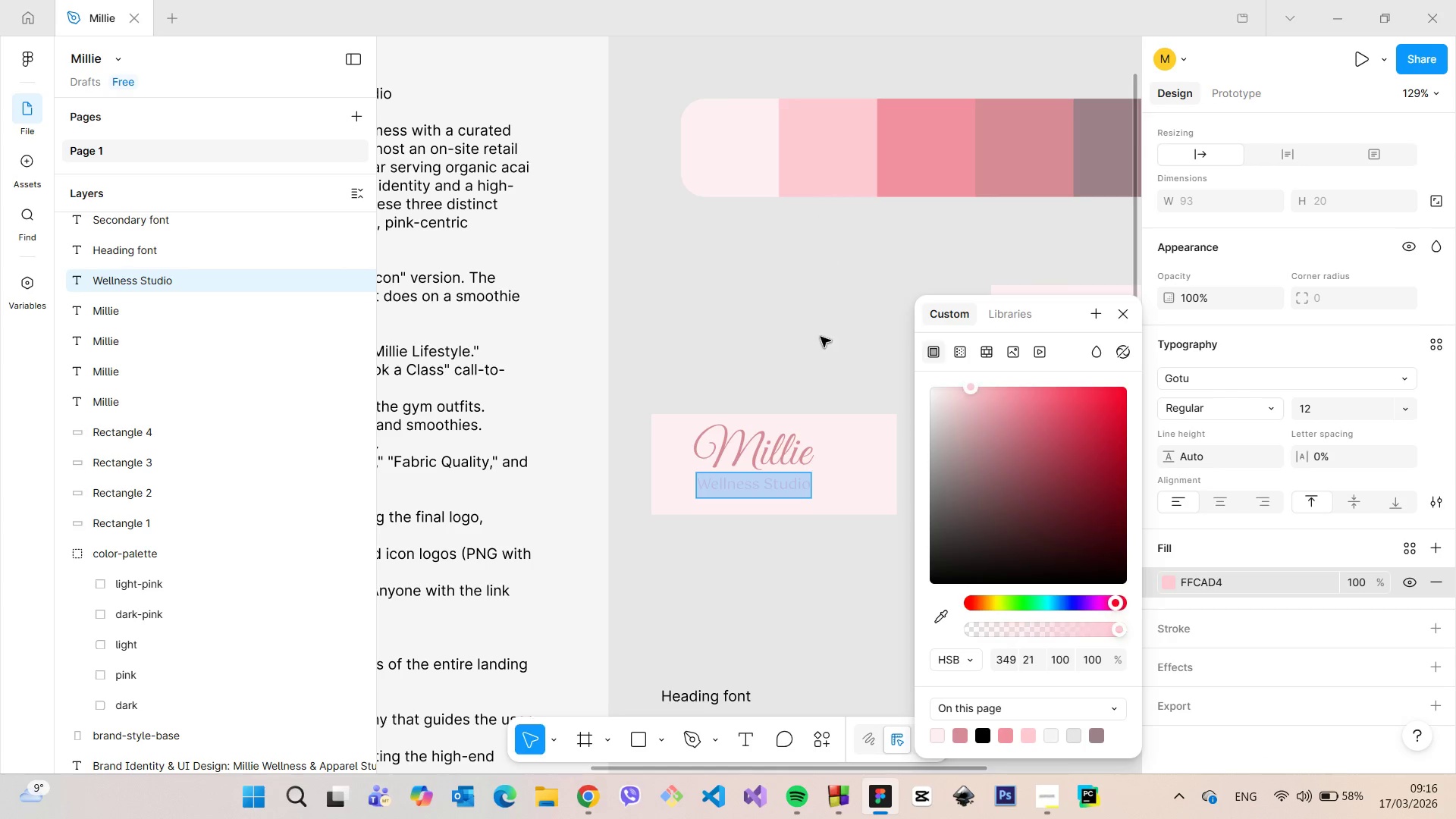 
left_click([821, 337])
 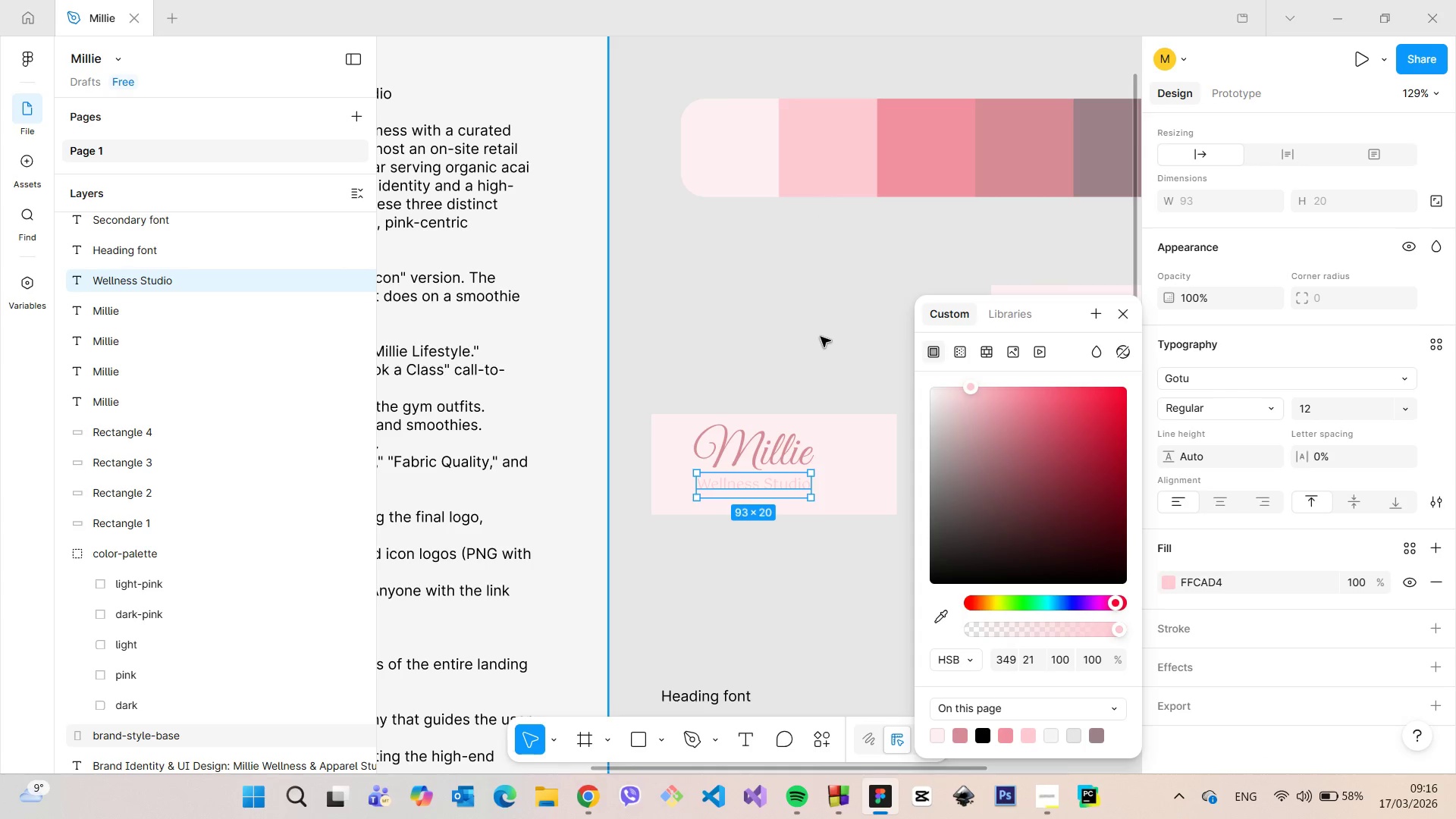 
left_click([821, 337])
 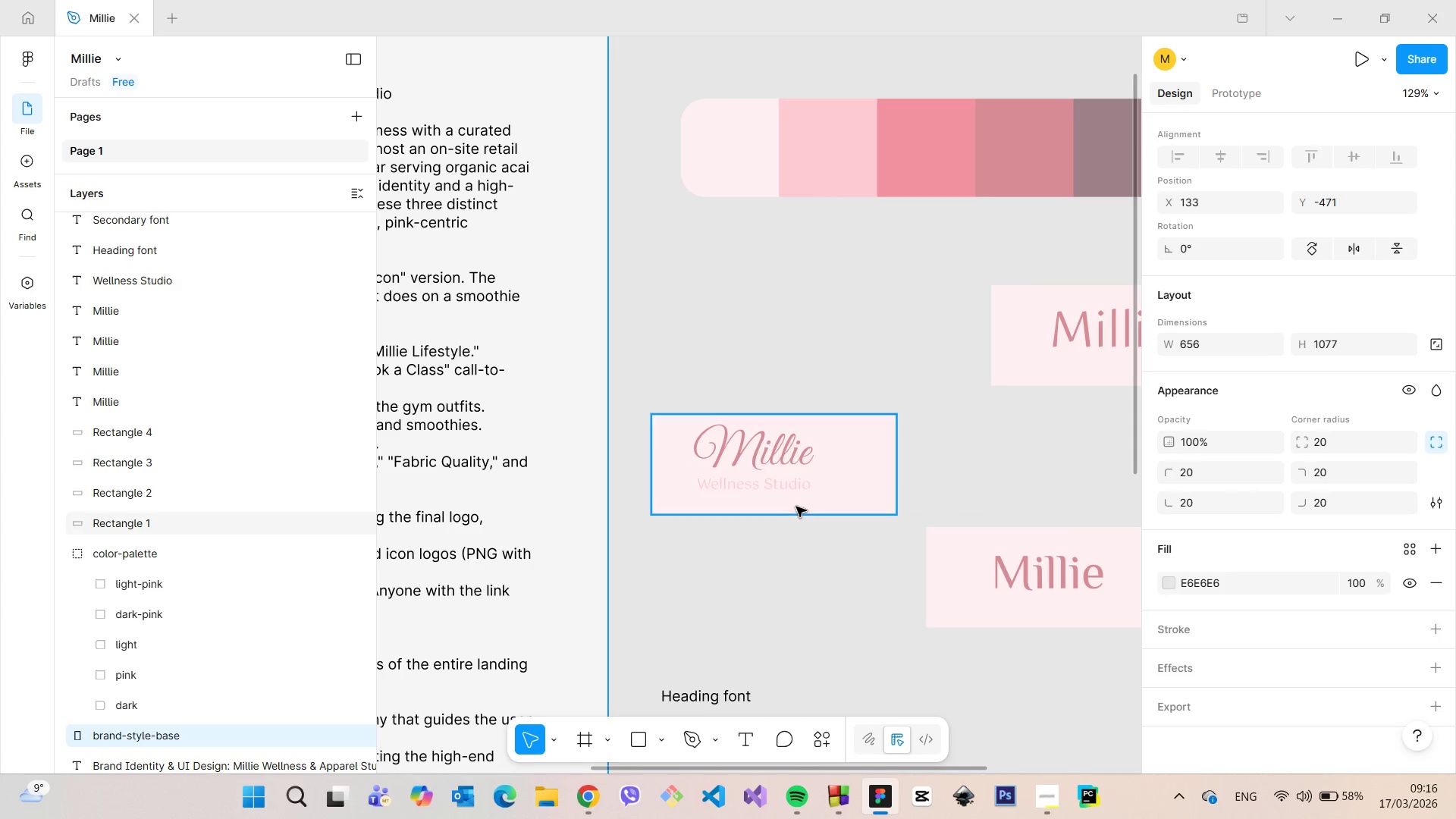 
scroll: coordinate [793, 509], scroll_direction: up, amount: 7.0
 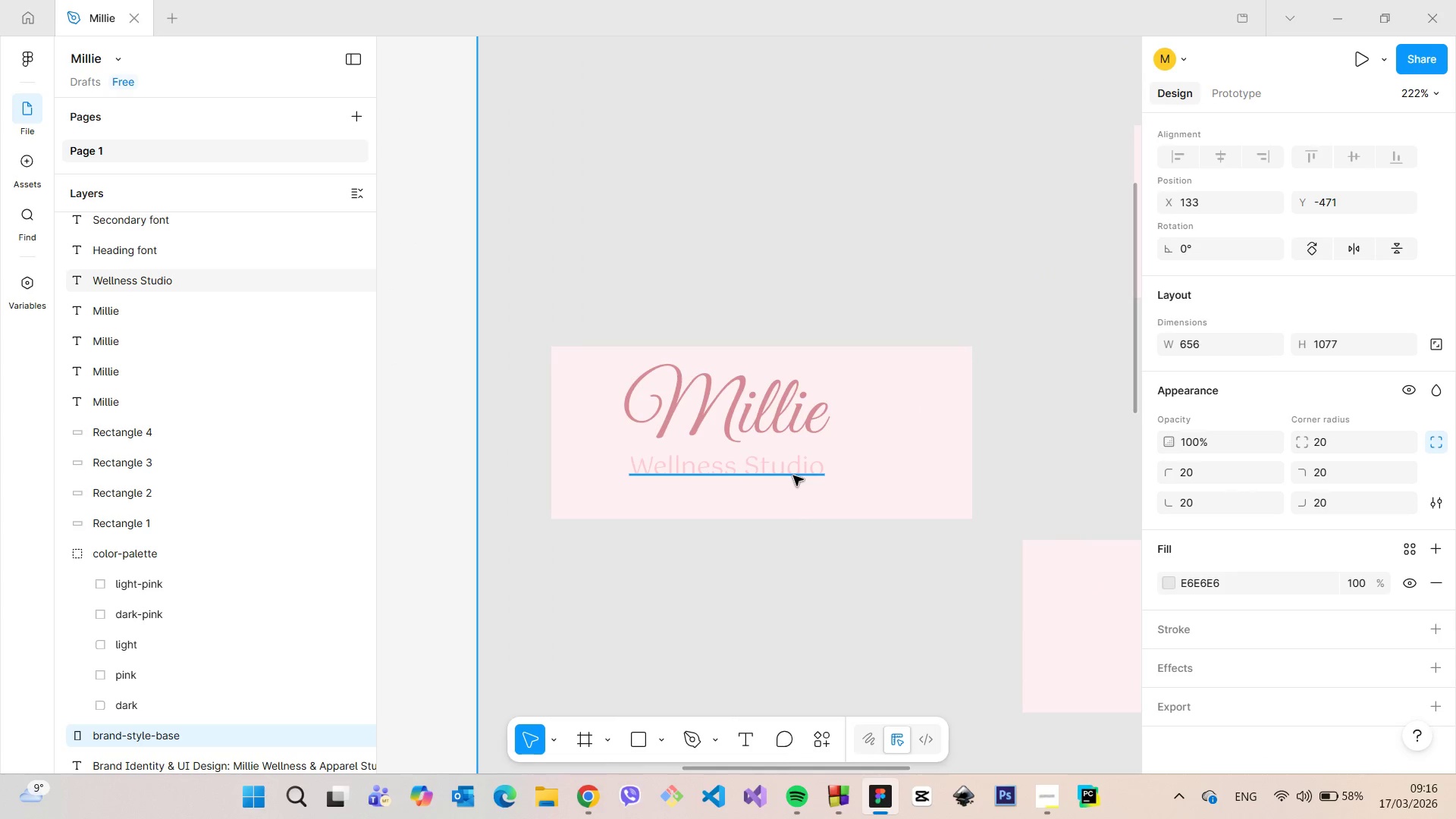 
double_click([793, 475])
 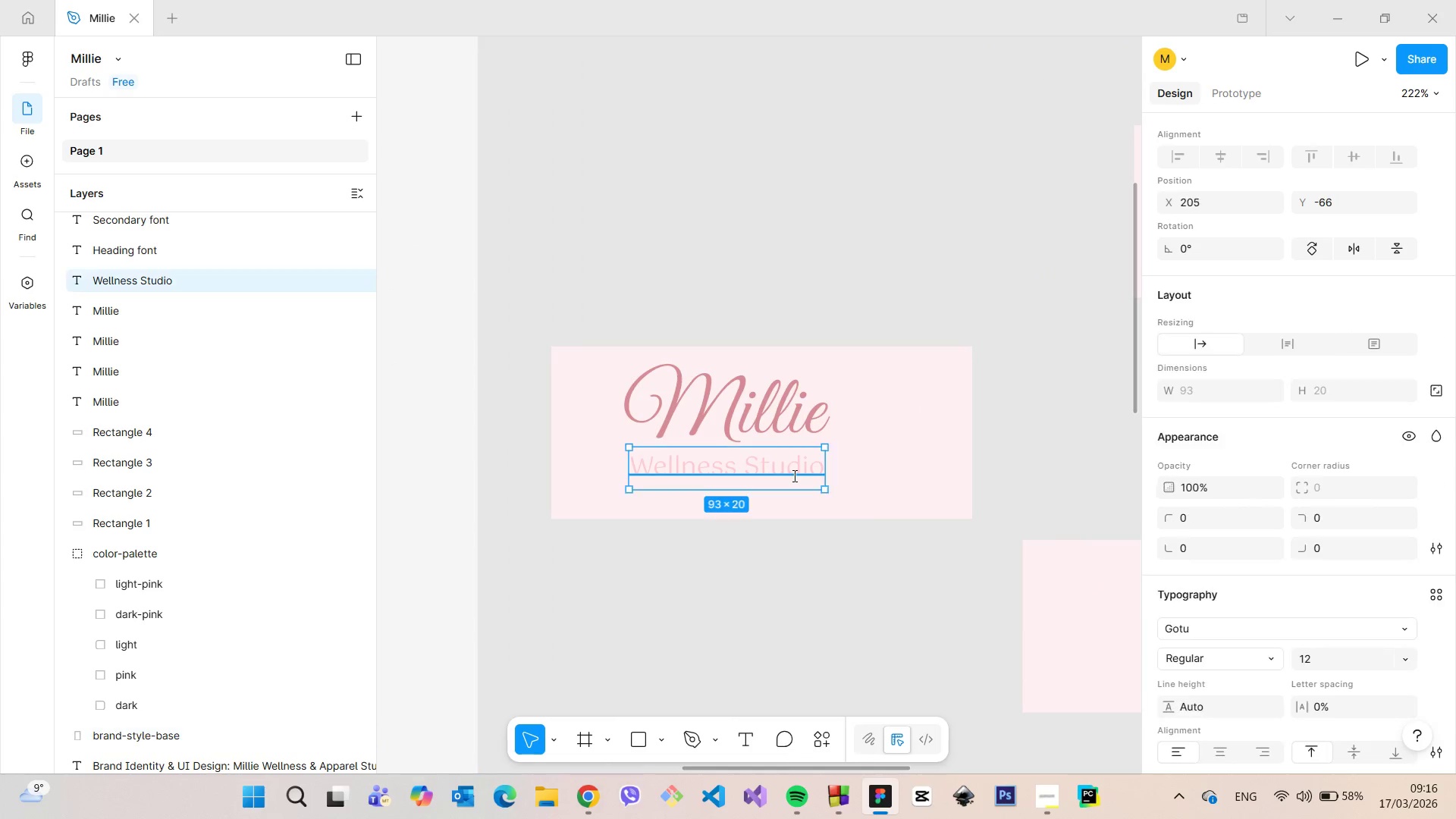 
triple_click([793, 475])
 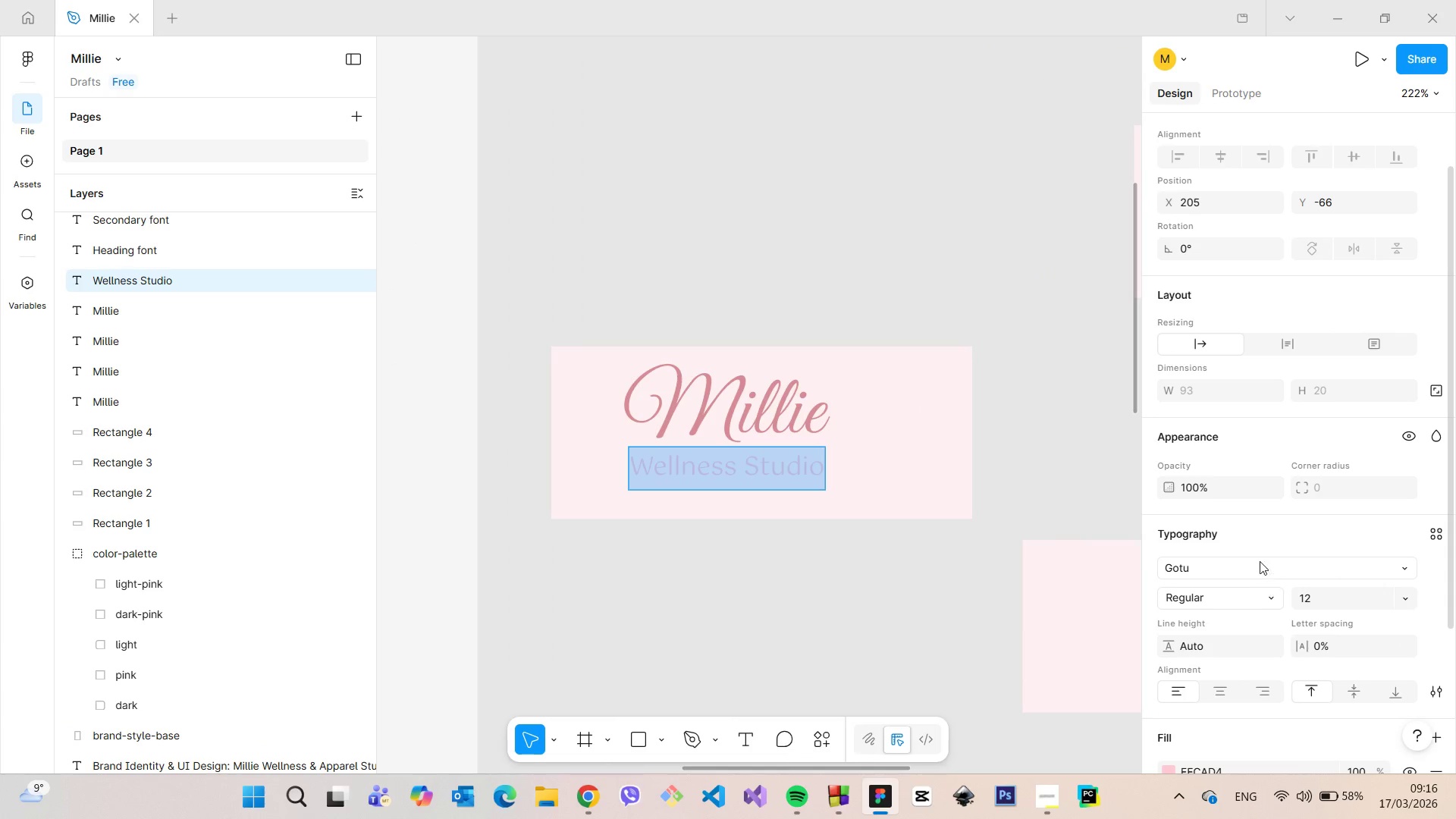 
scroll: coordinate [999, 412], scroll_direction: up, amount: 3.0
 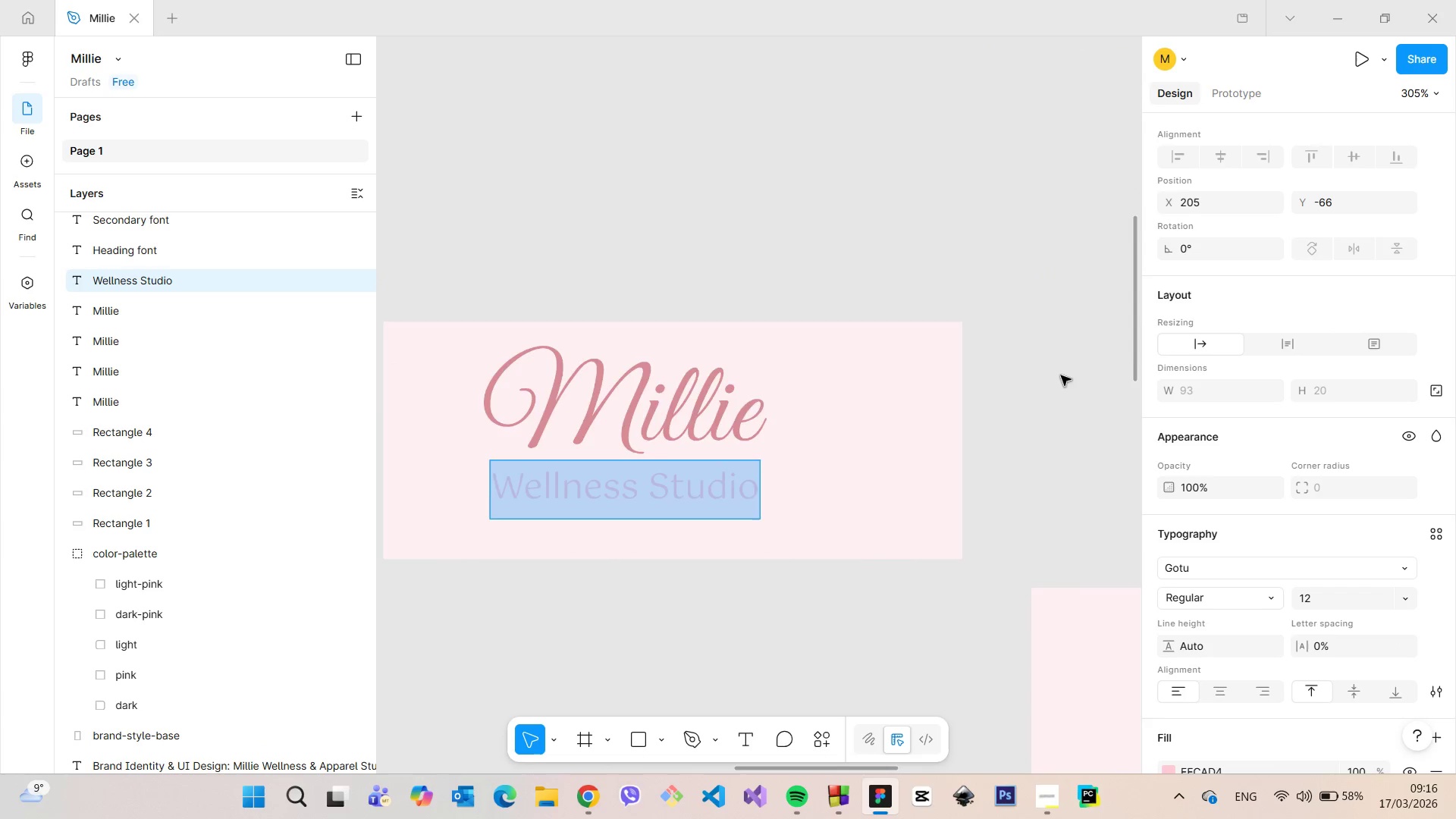 
scroll: coordinate [1060, 375], scroll_direction: down, amount: 7.0
 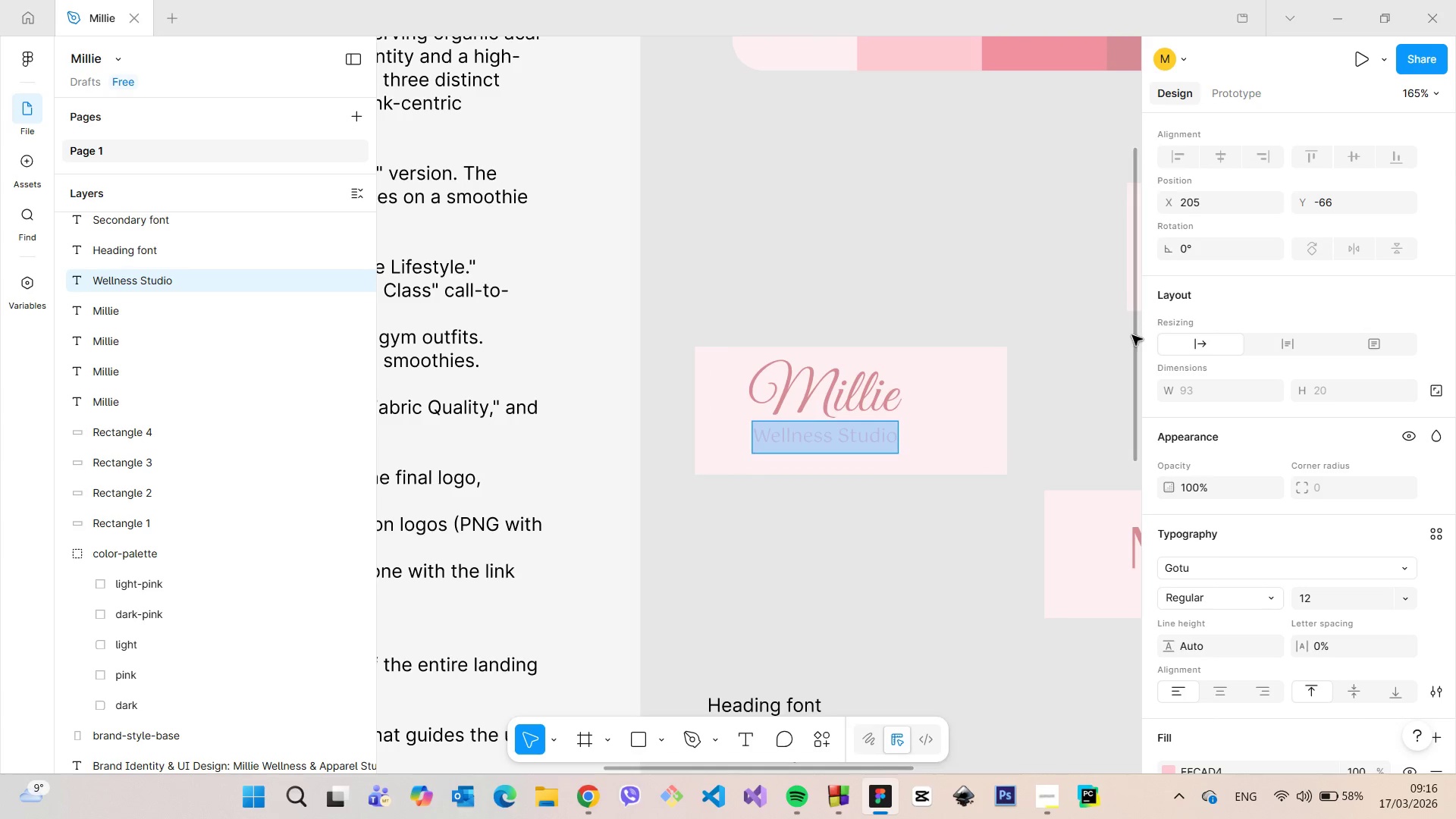 
left_click_drag(start_coordinate=[1134, 339], to_coordinate=[1132, 265])
 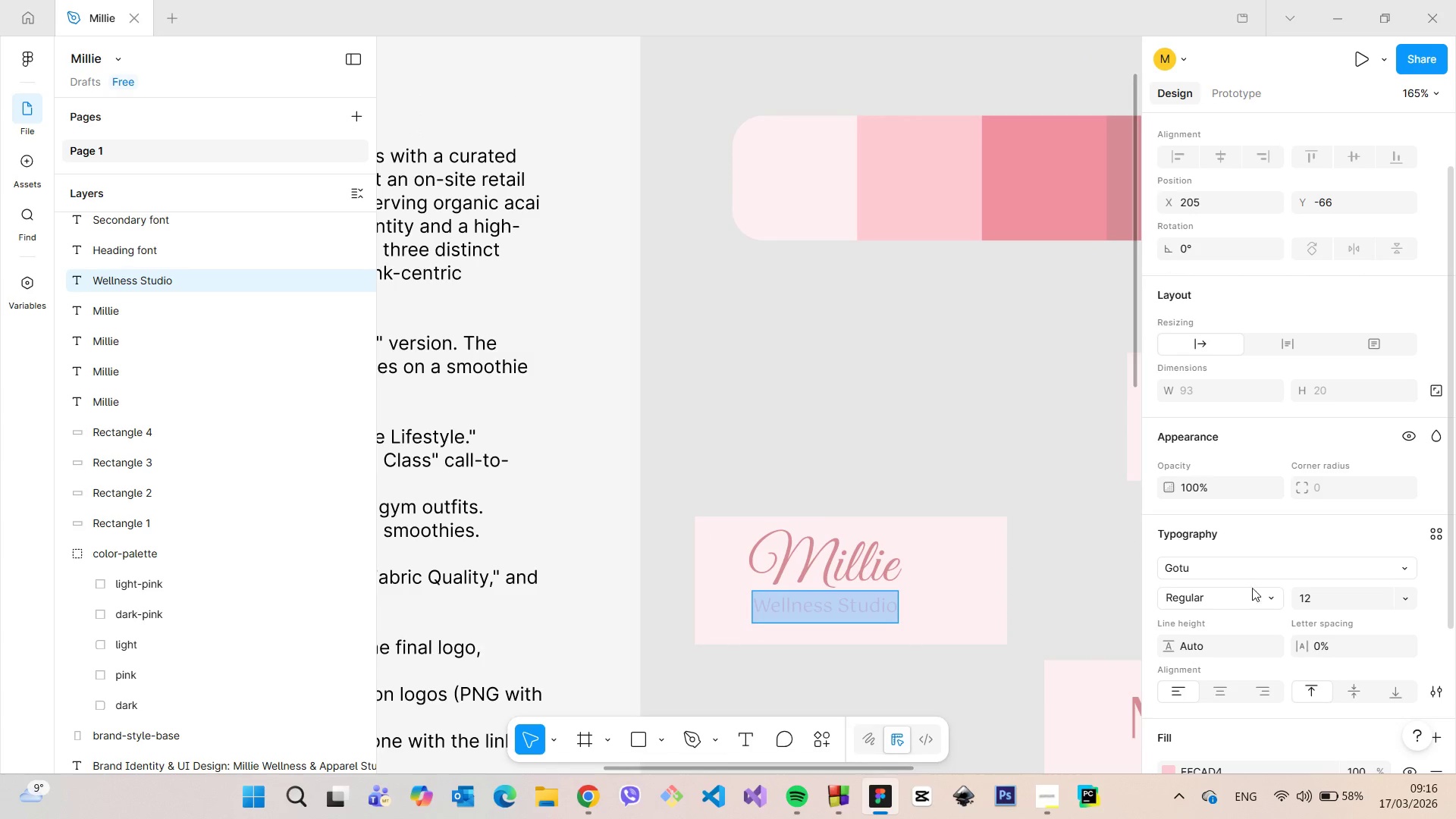 
scroll: coordinate [1248, 591], scroll_direction: down, amount: 2.0
 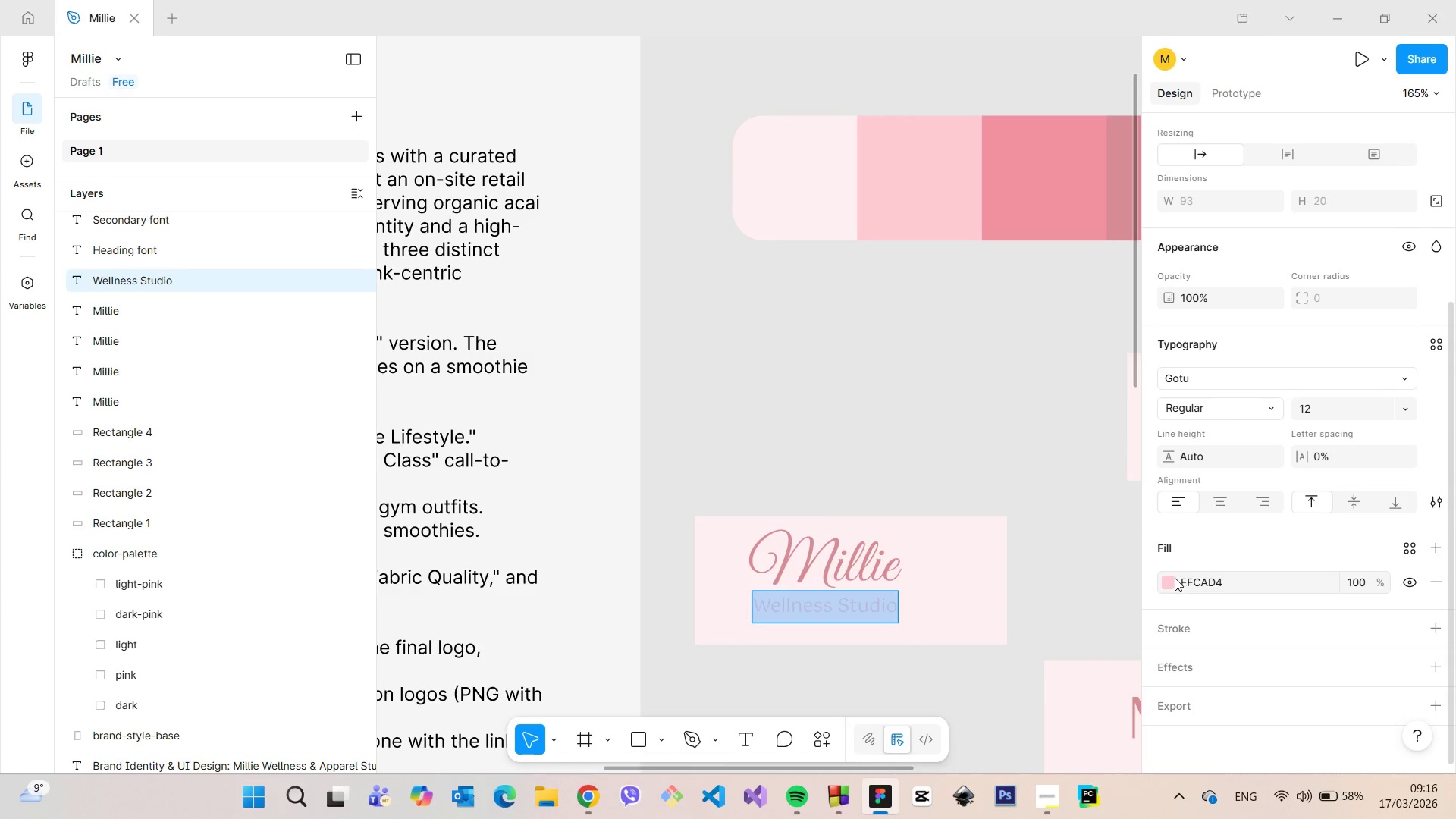 
left_click([1172, 578])
 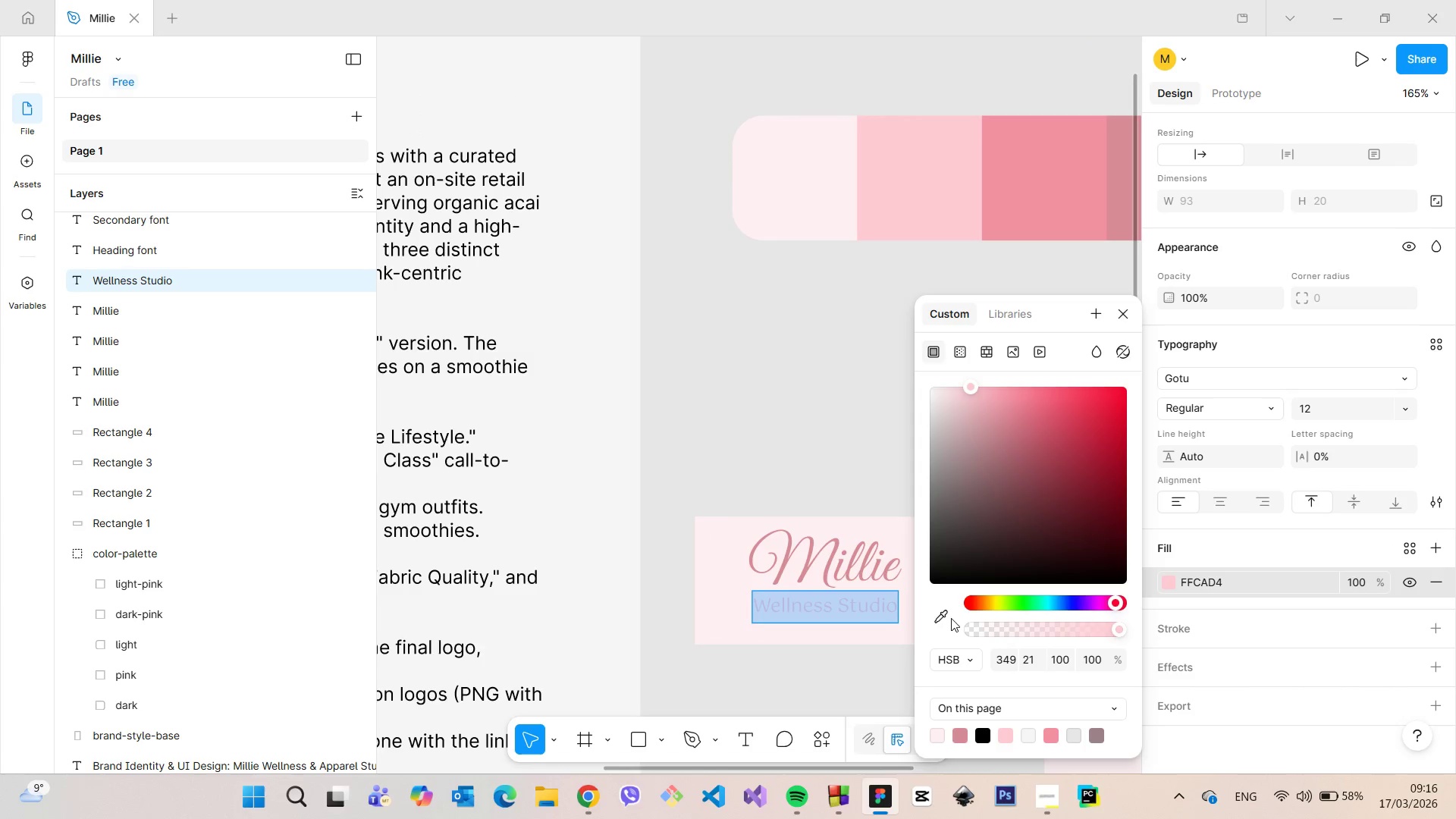 
left_click([949, 617])
 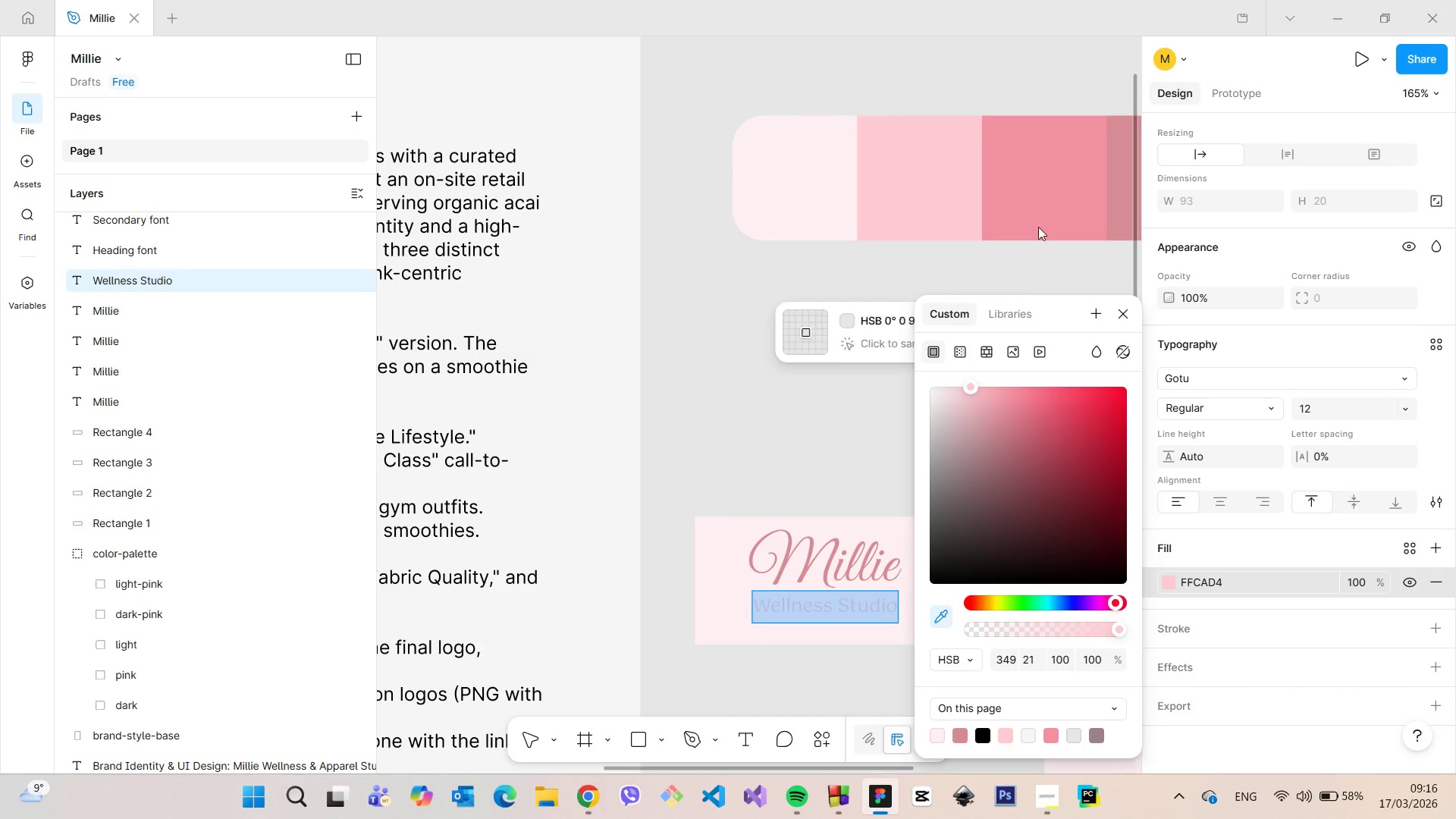 
left_click([1038, 227])
 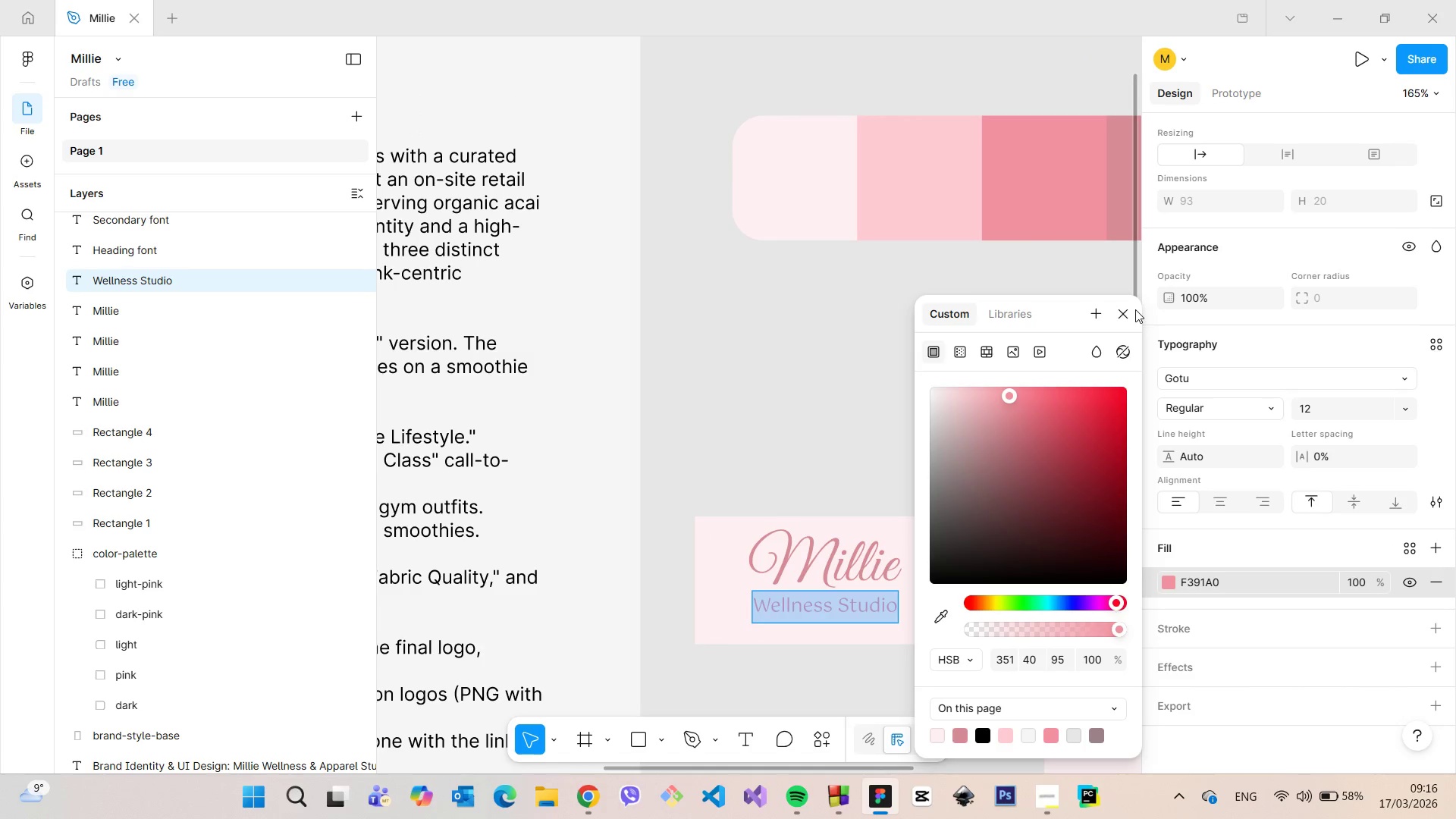 
left_click([1129, 309])
 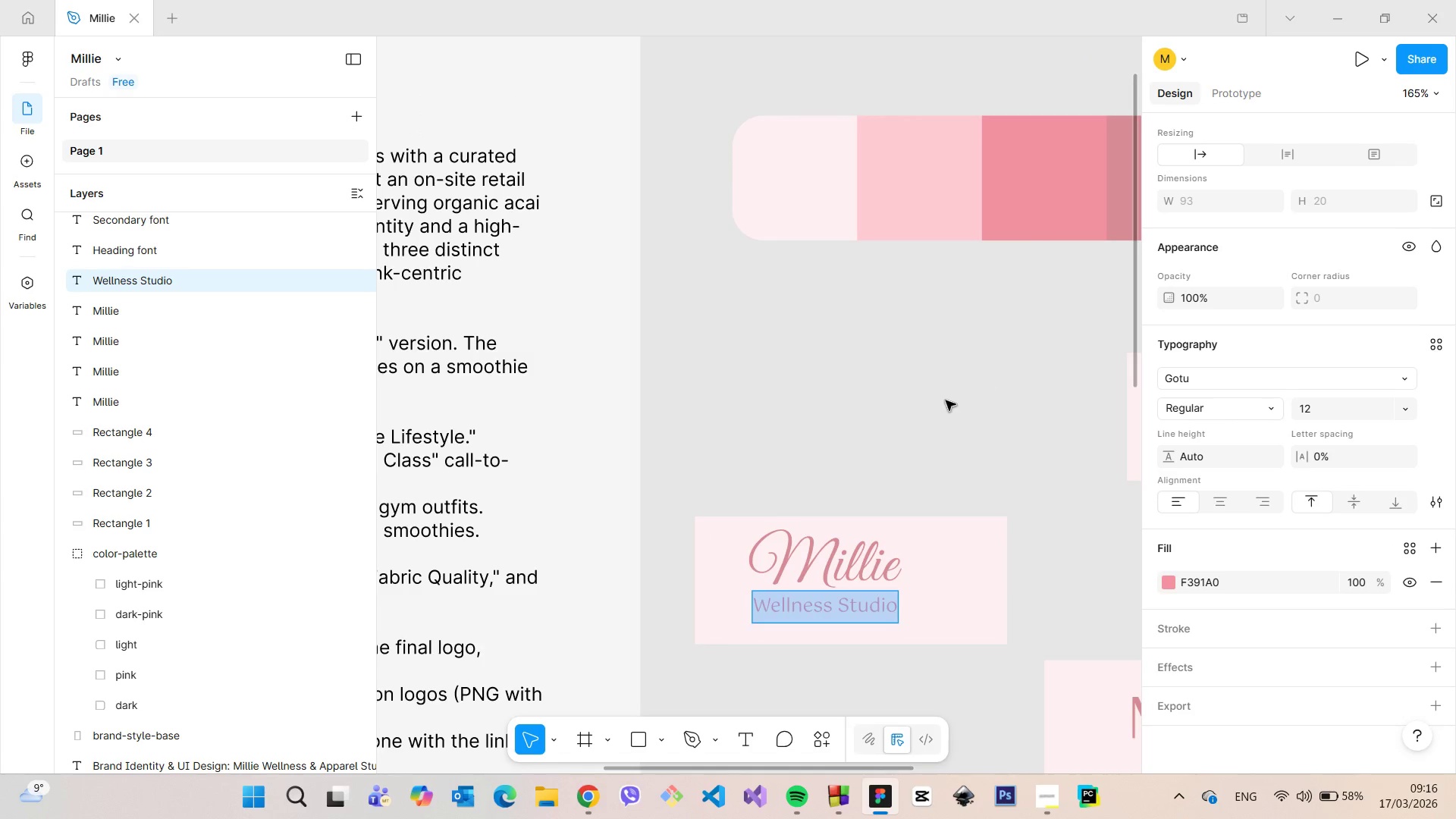 
left_click([946, 400])
 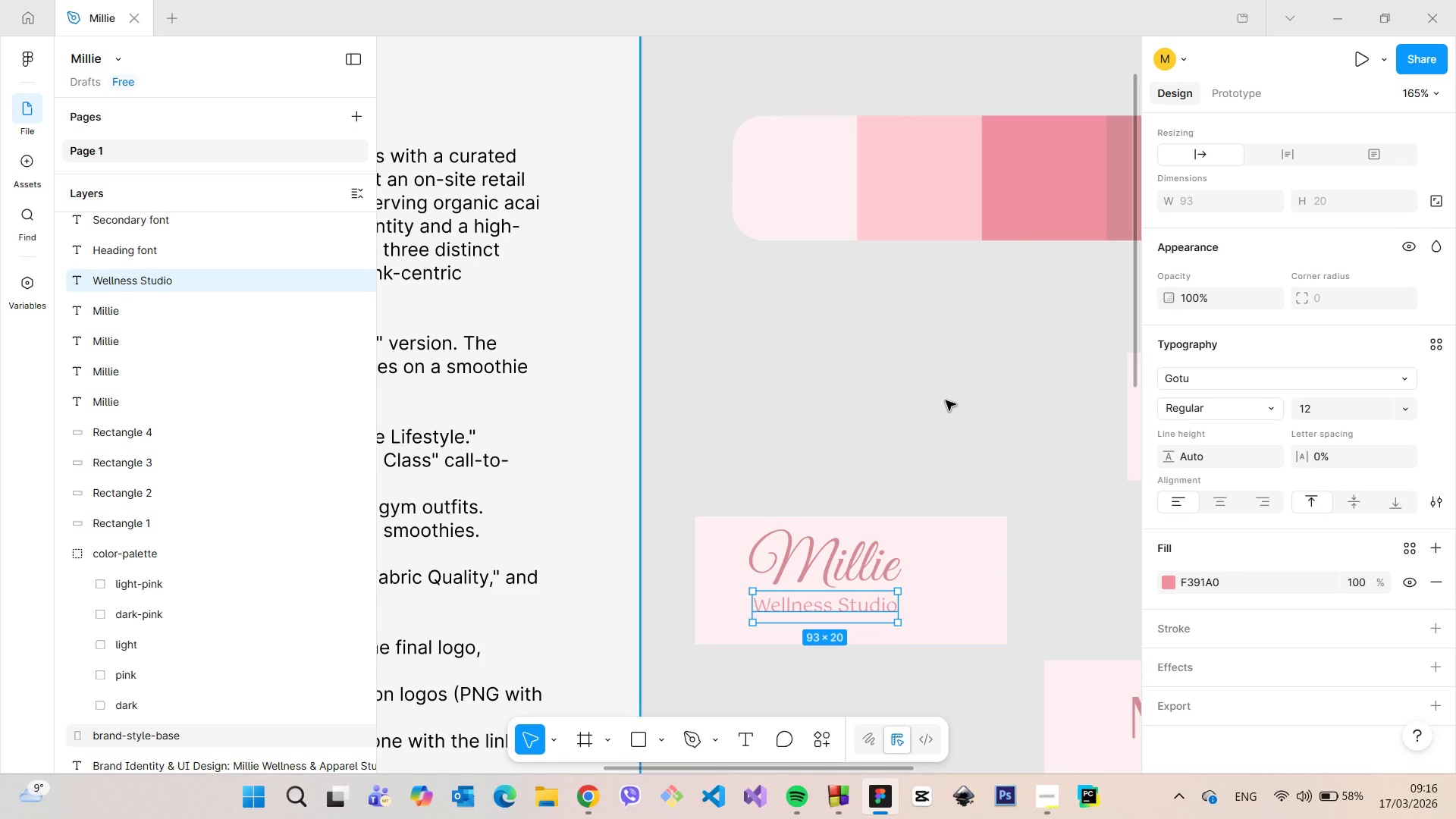 
left_click([946, 400])
 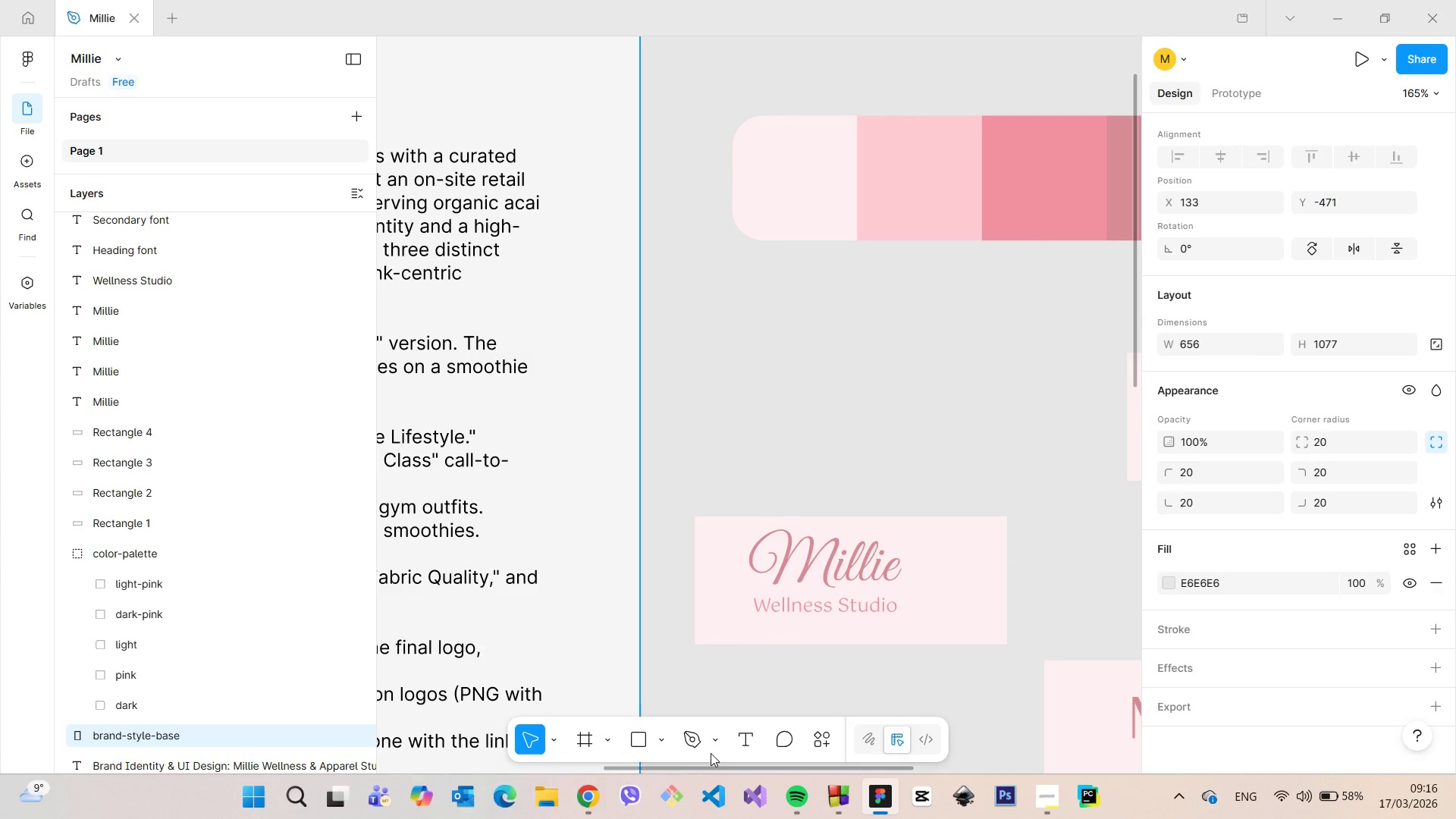 
mouse_move([620, 773])
 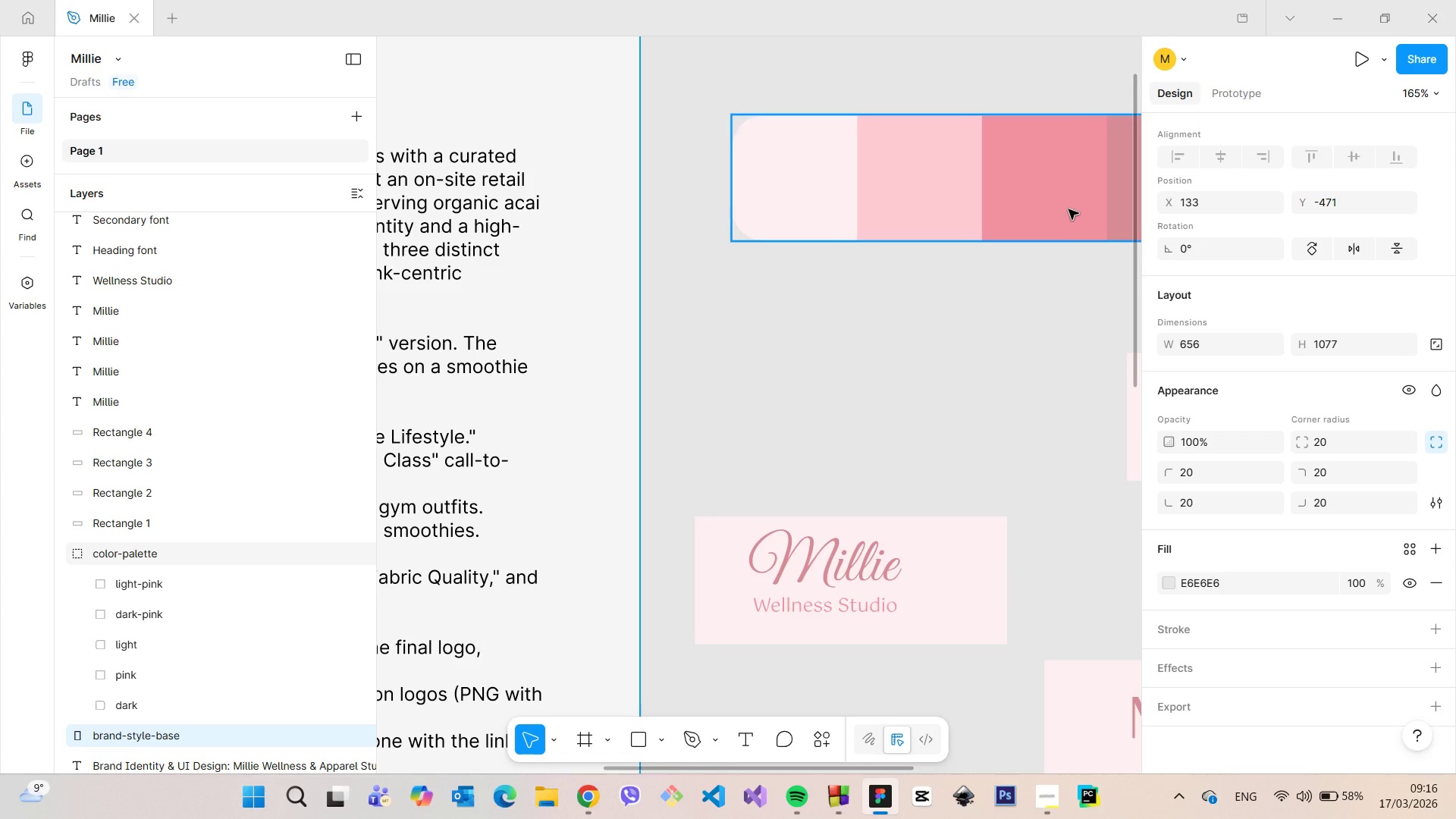 
double_click([1068, 209])
 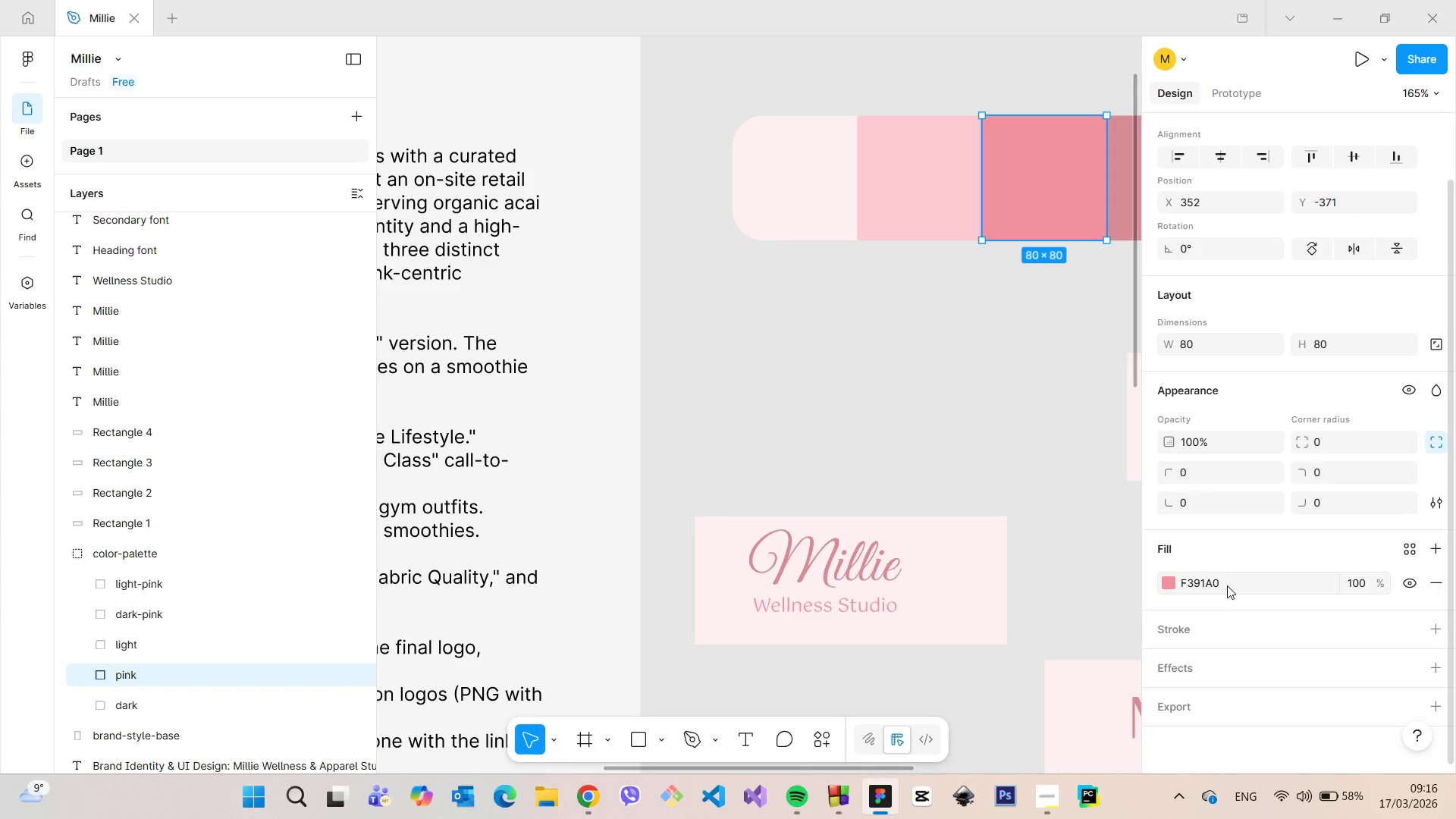 
left_click([1225, 581])
 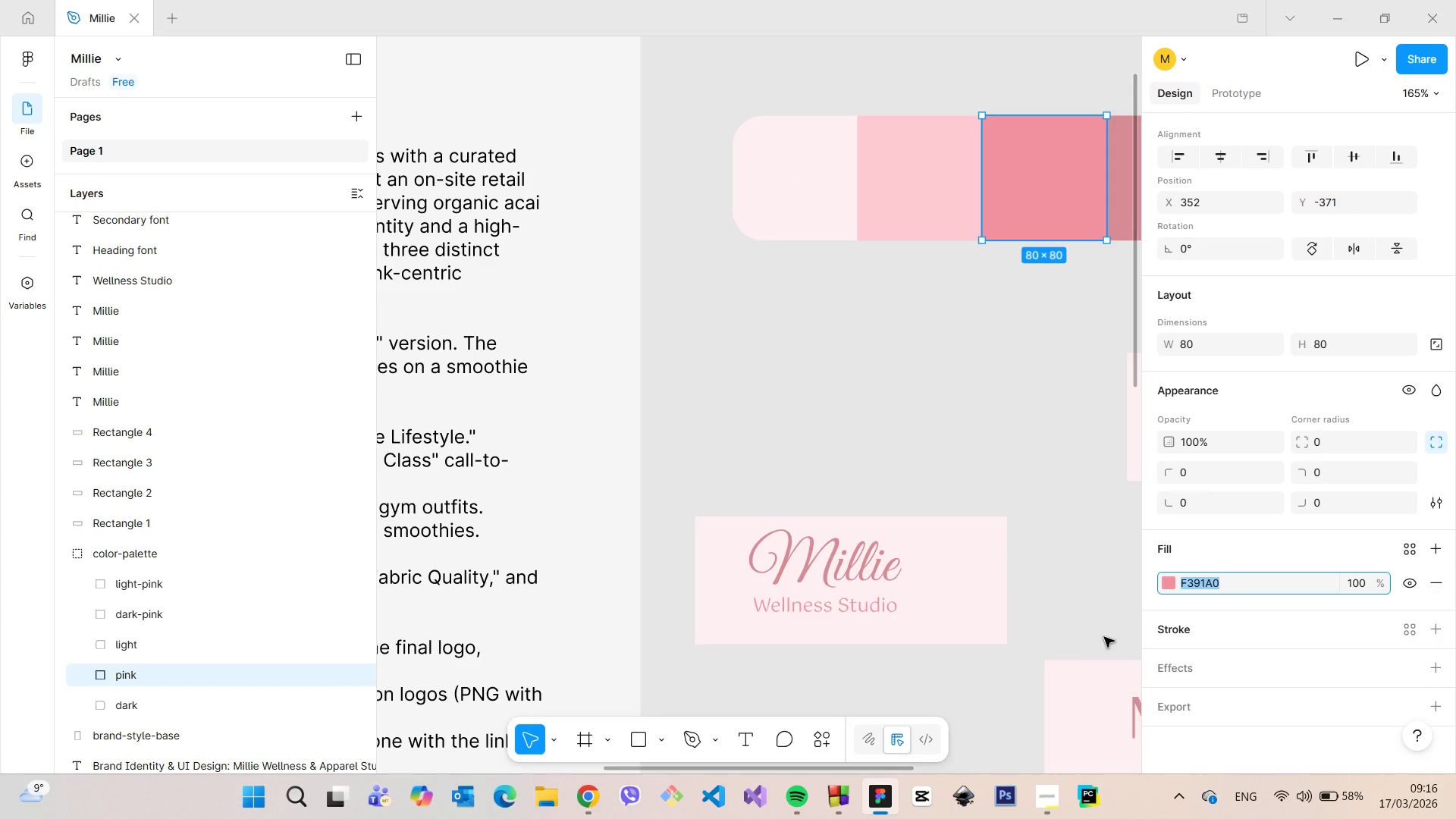 
key(Control+C)
 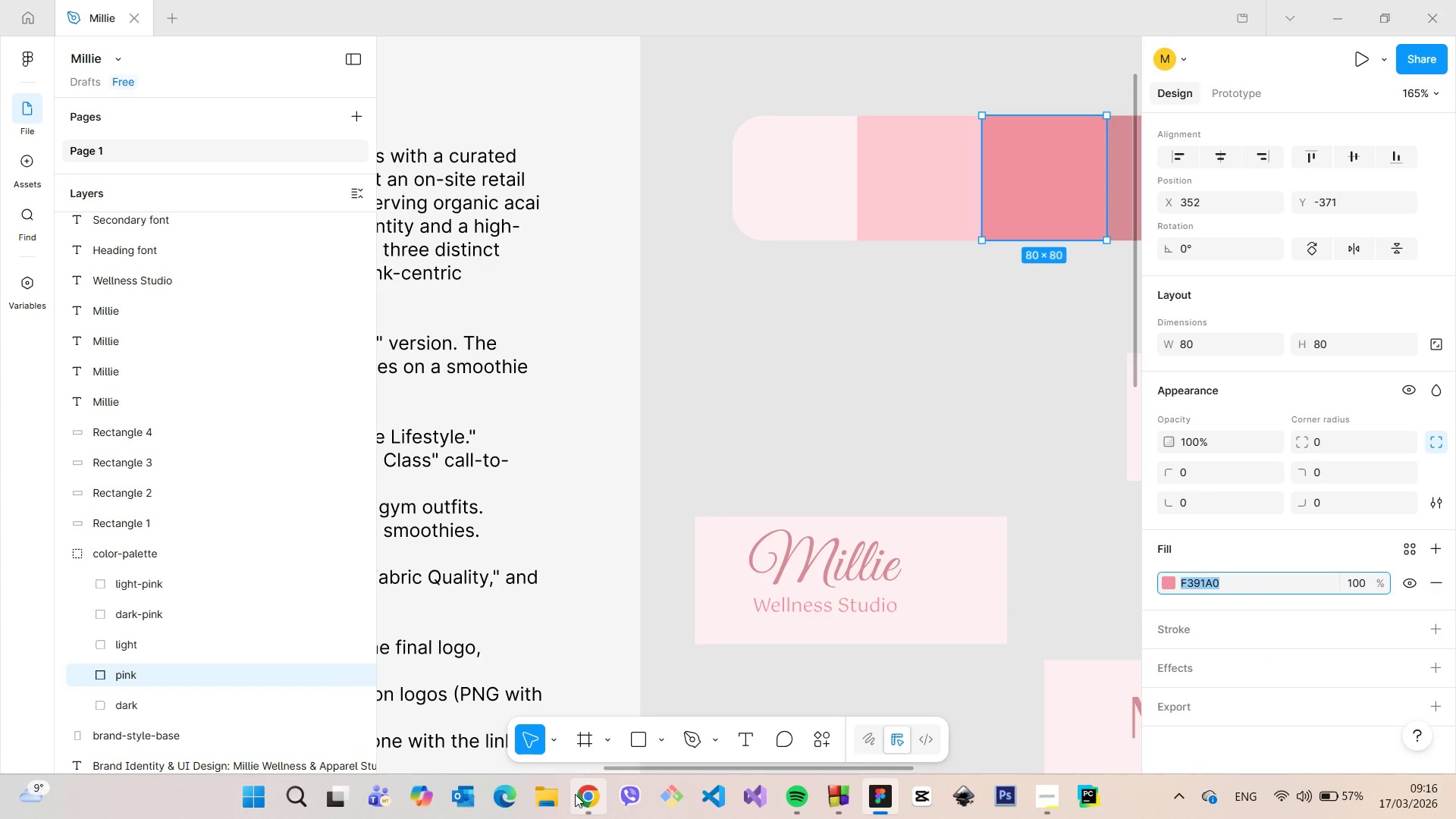 
left_click([575, 794])
 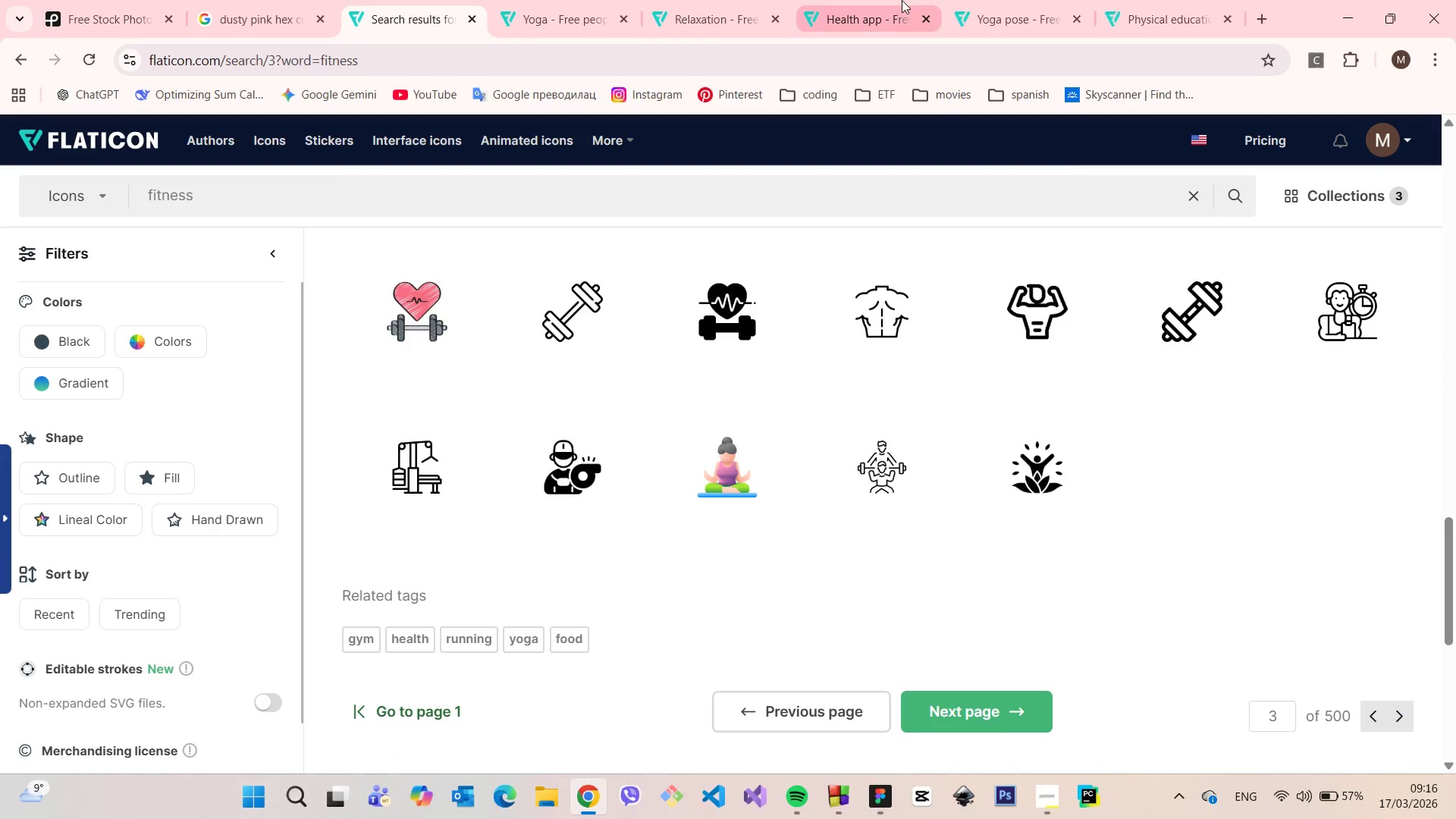 
left_click([902, 0])
 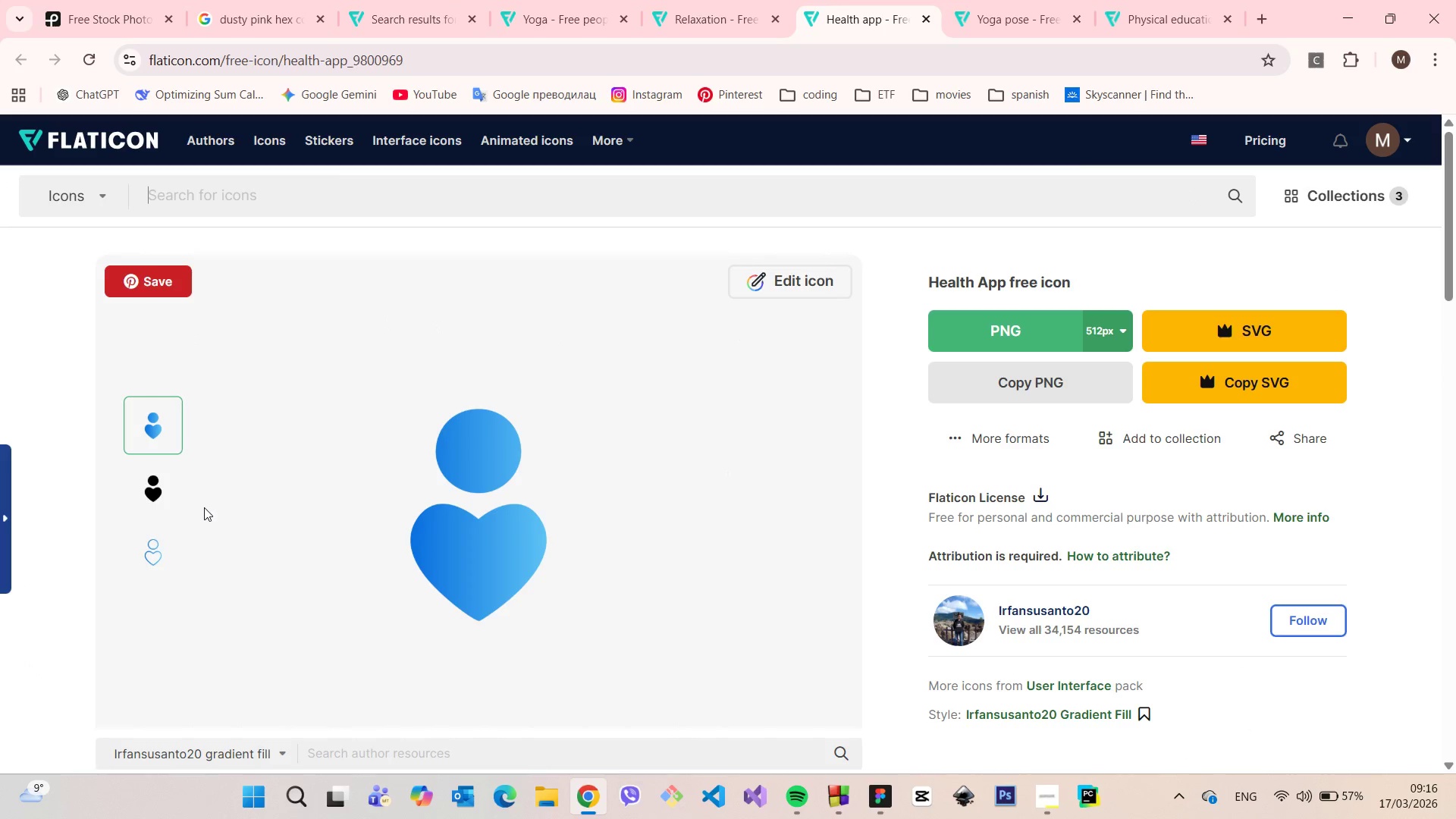 
left_click([152, 490])
 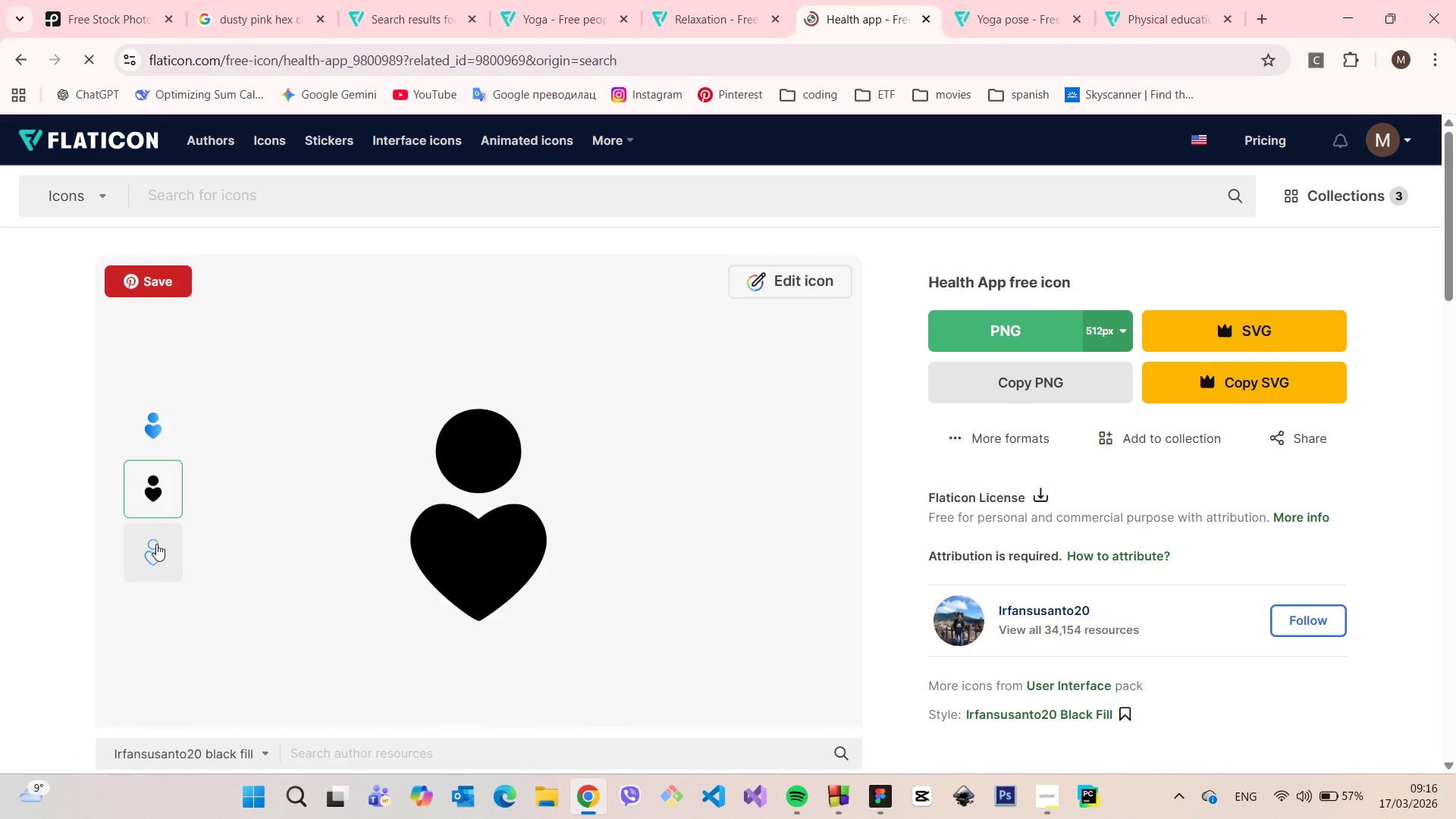 
left_click([167, 431])
 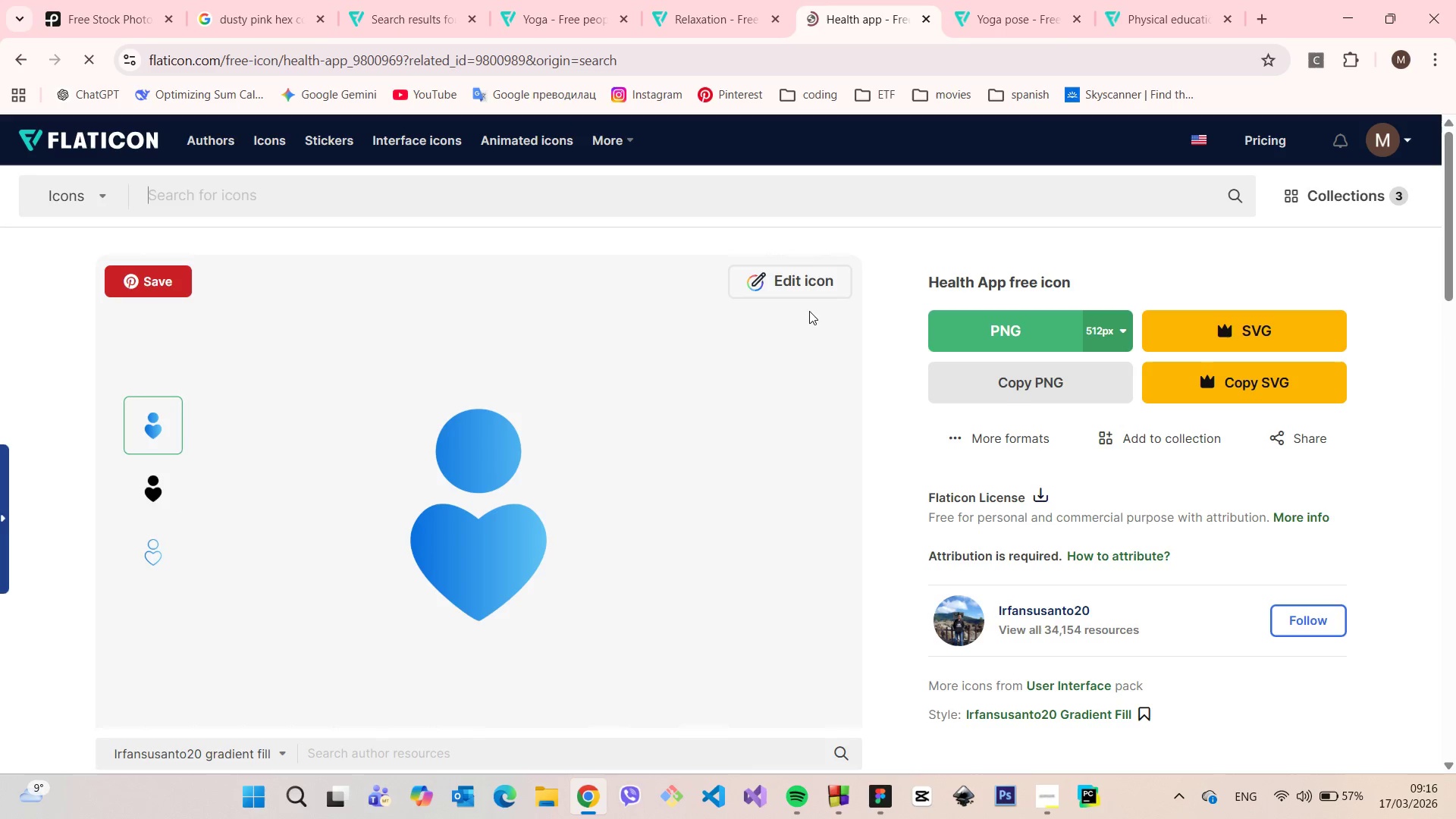 
left_click([788, 283])
 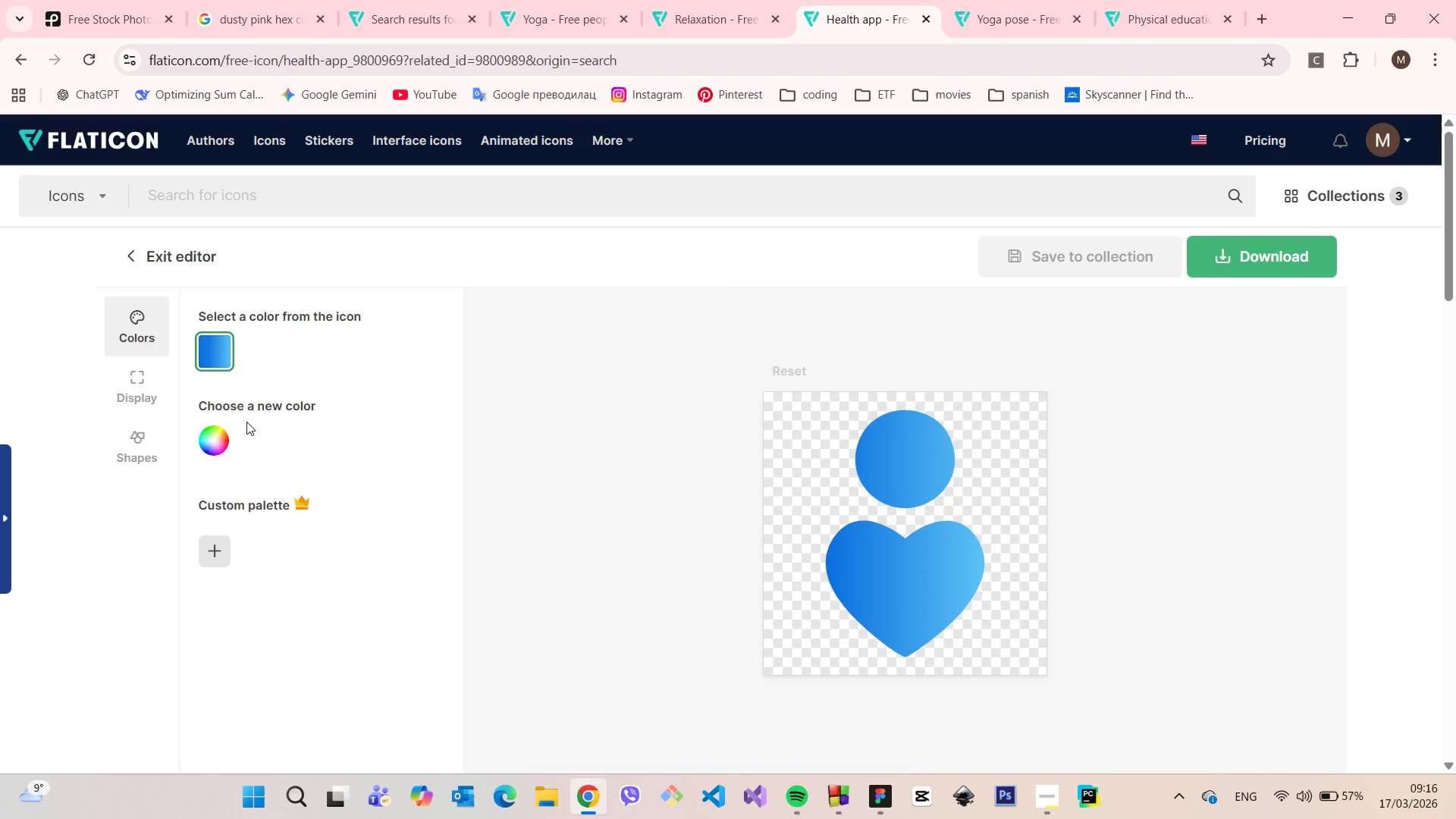 
left_click([218, 359])
 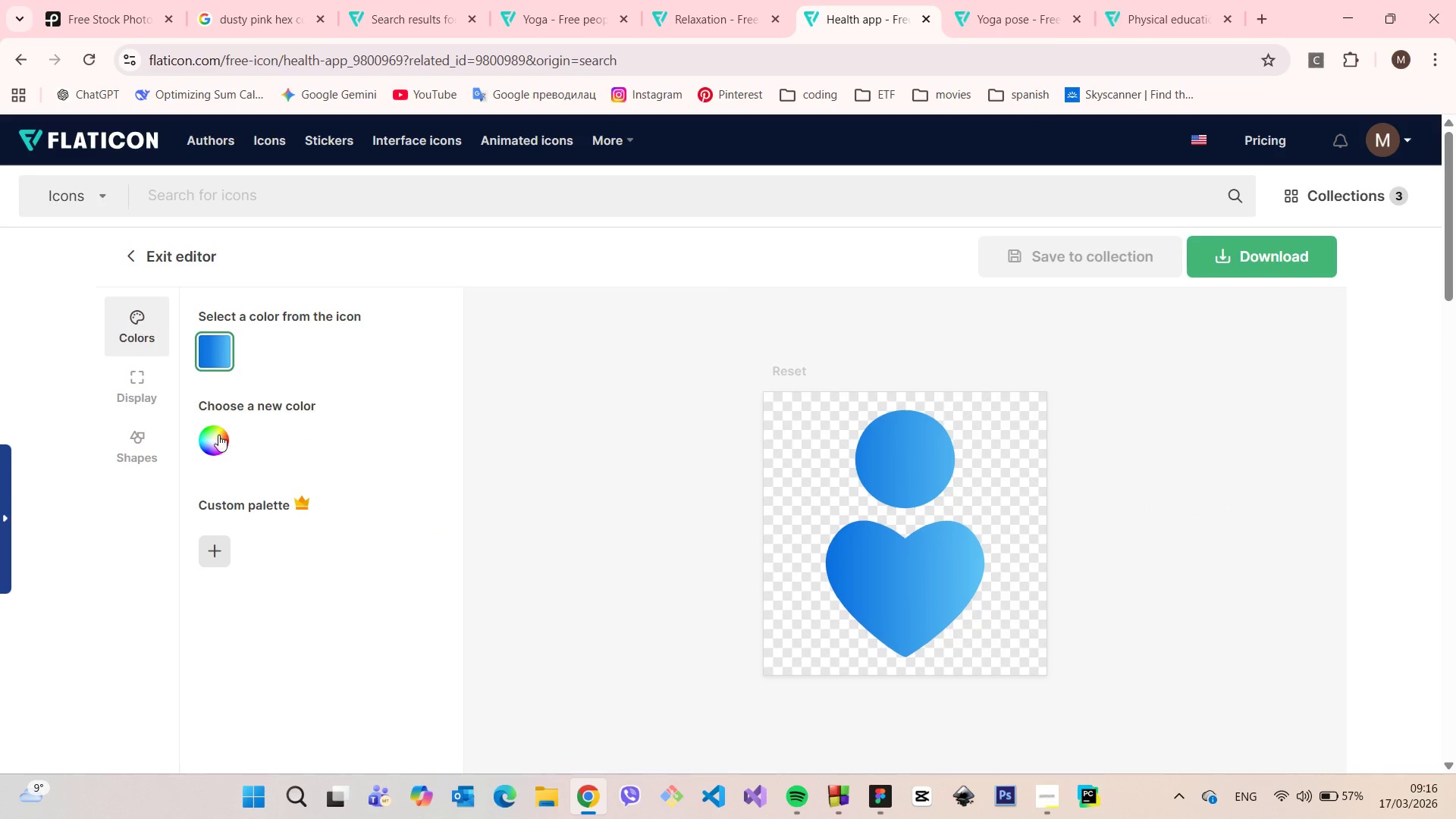 
left_click([217, 441])
 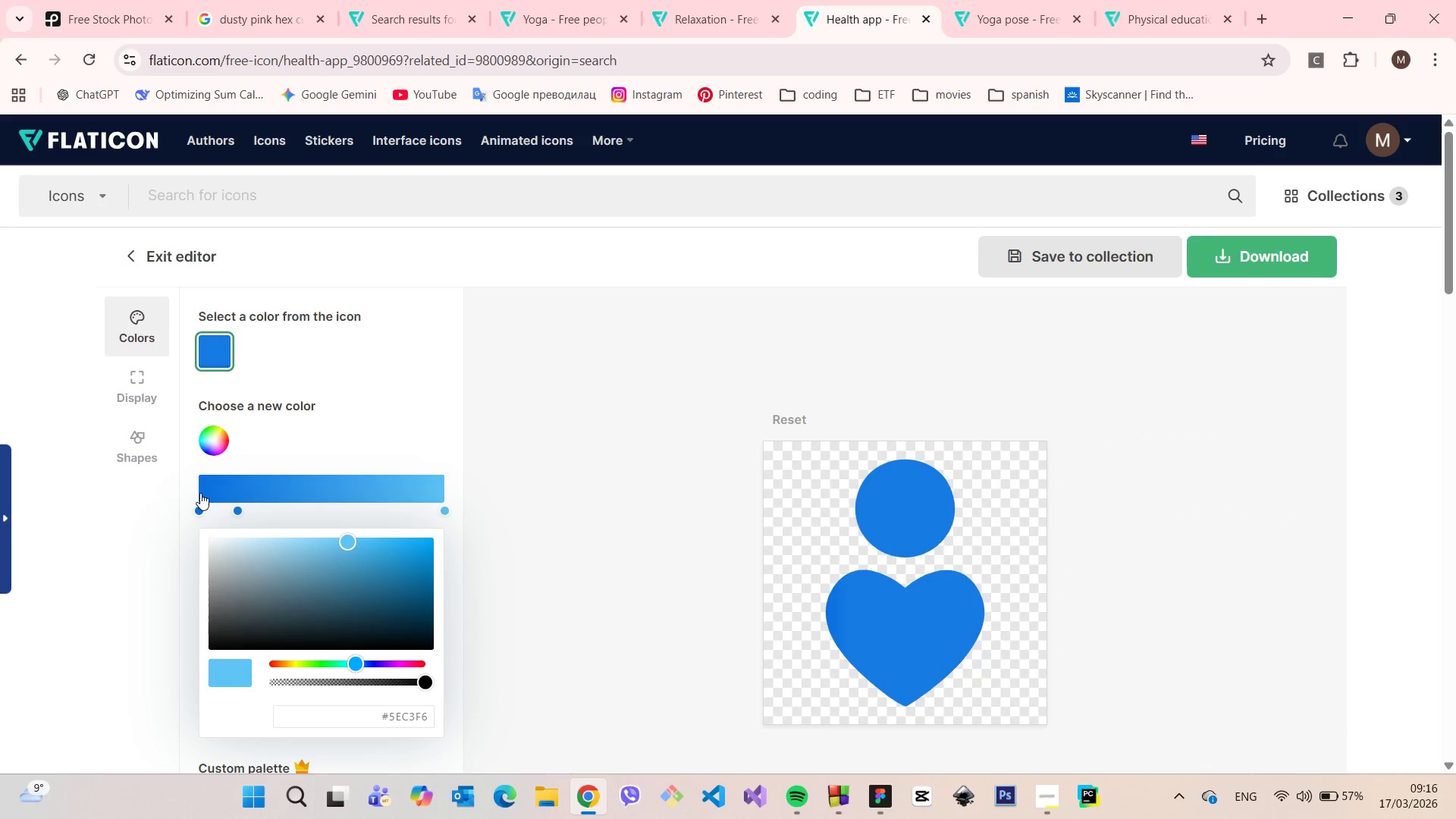 
left_click([199, 518])
 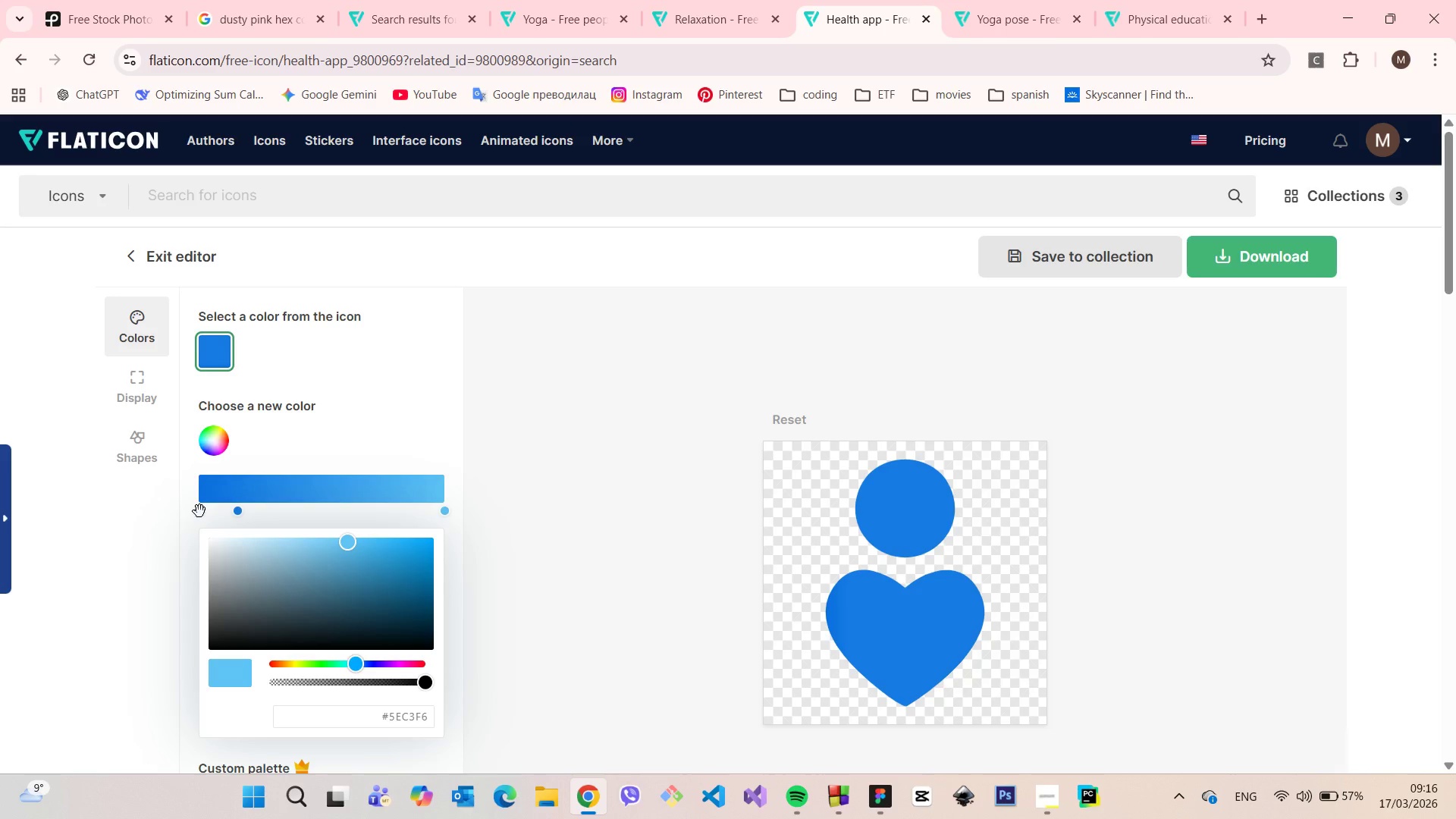 
left_click([199, 511])
 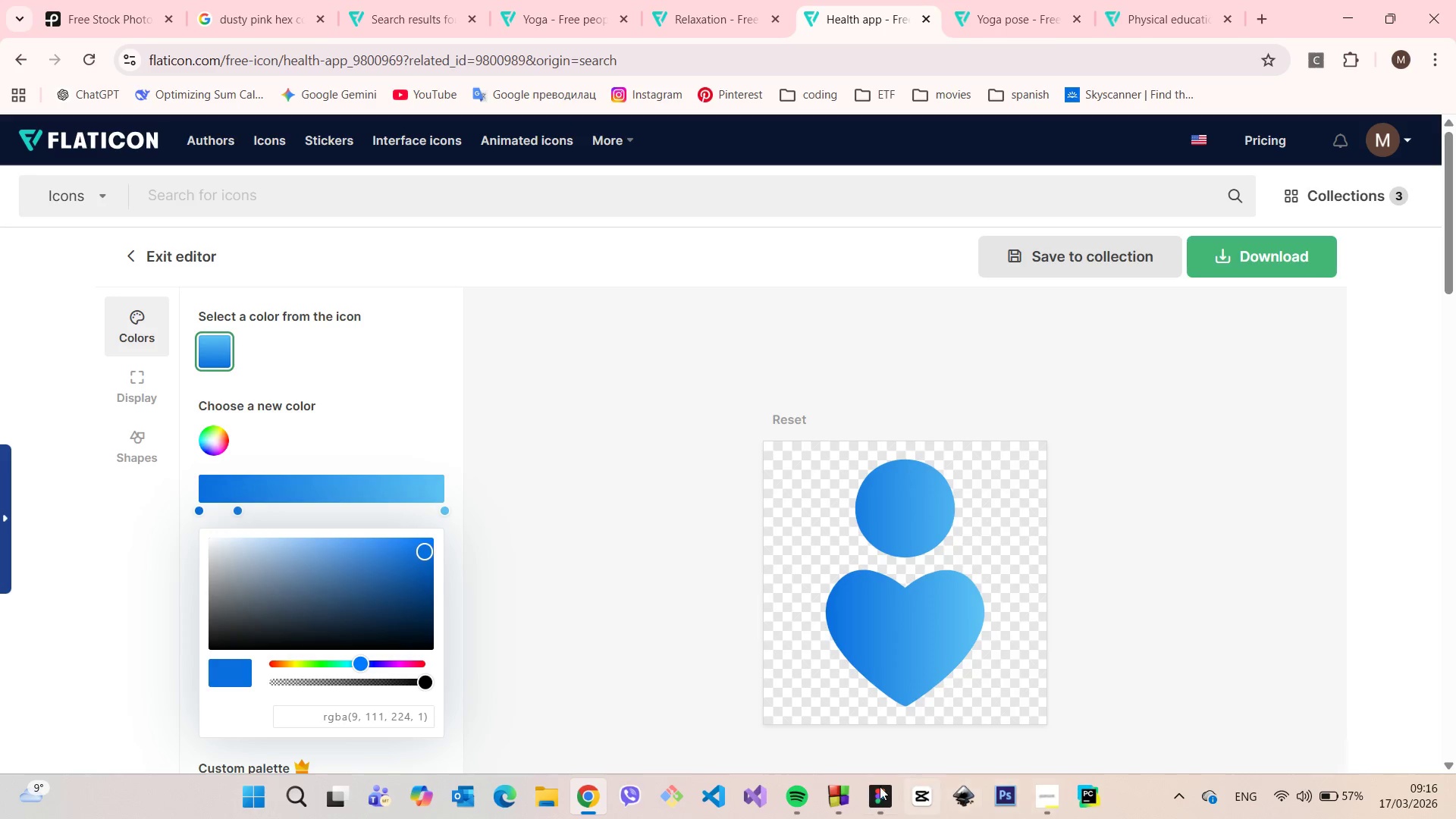 
left_click([871, 789])
 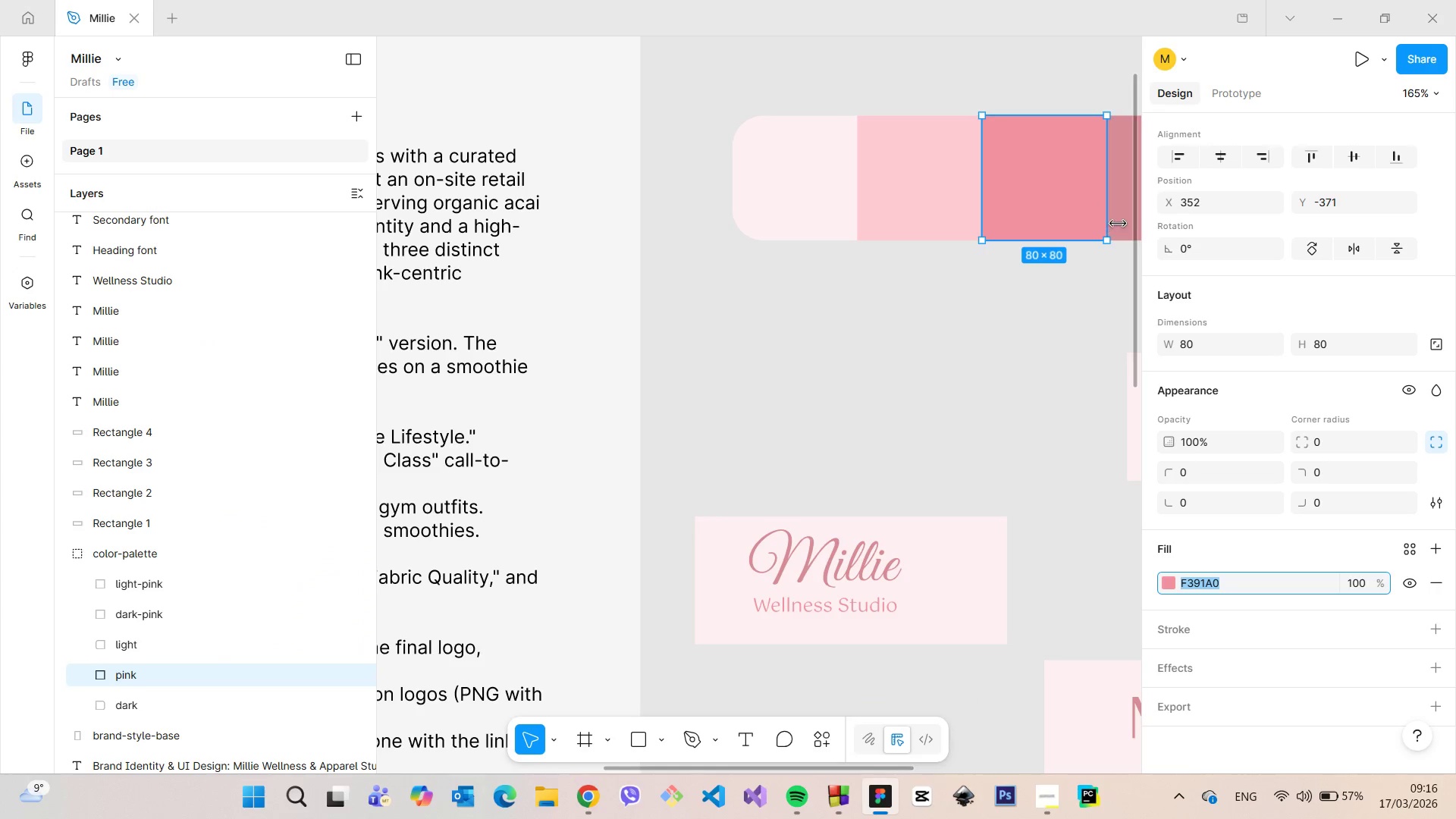 
left_click([1119, 223])
 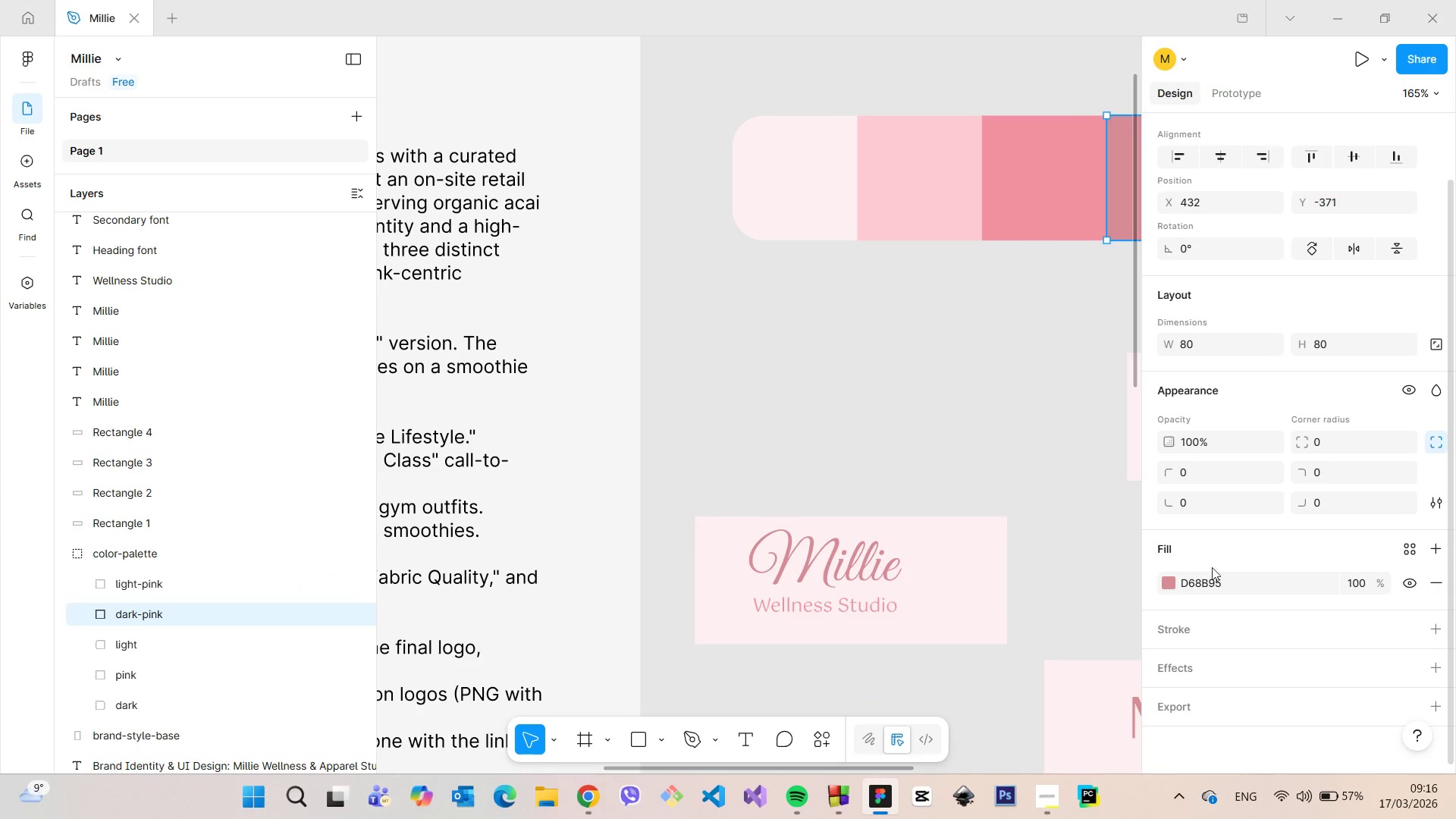 
left_click([1210, 572])
 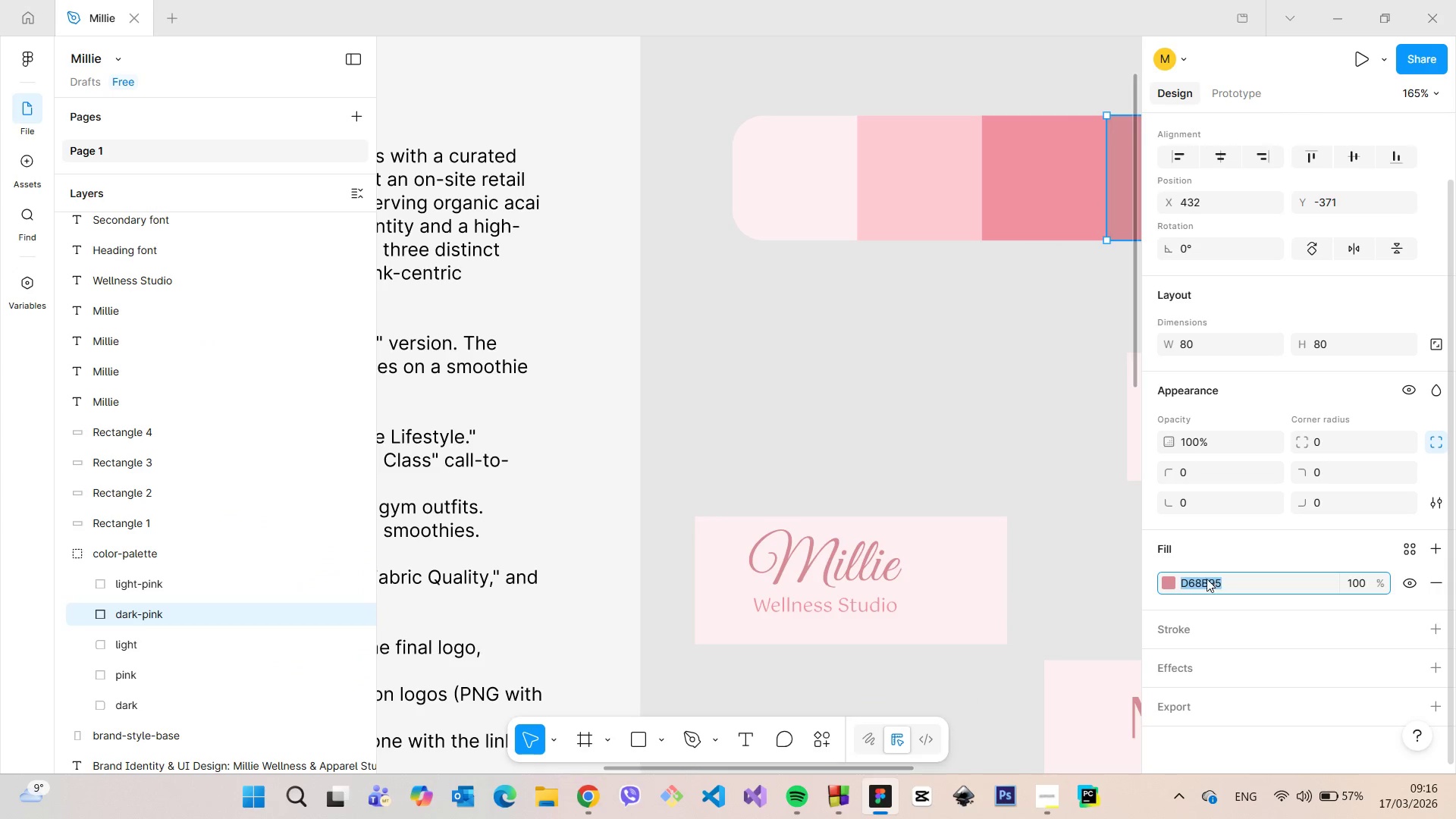 
key(Control+C)
 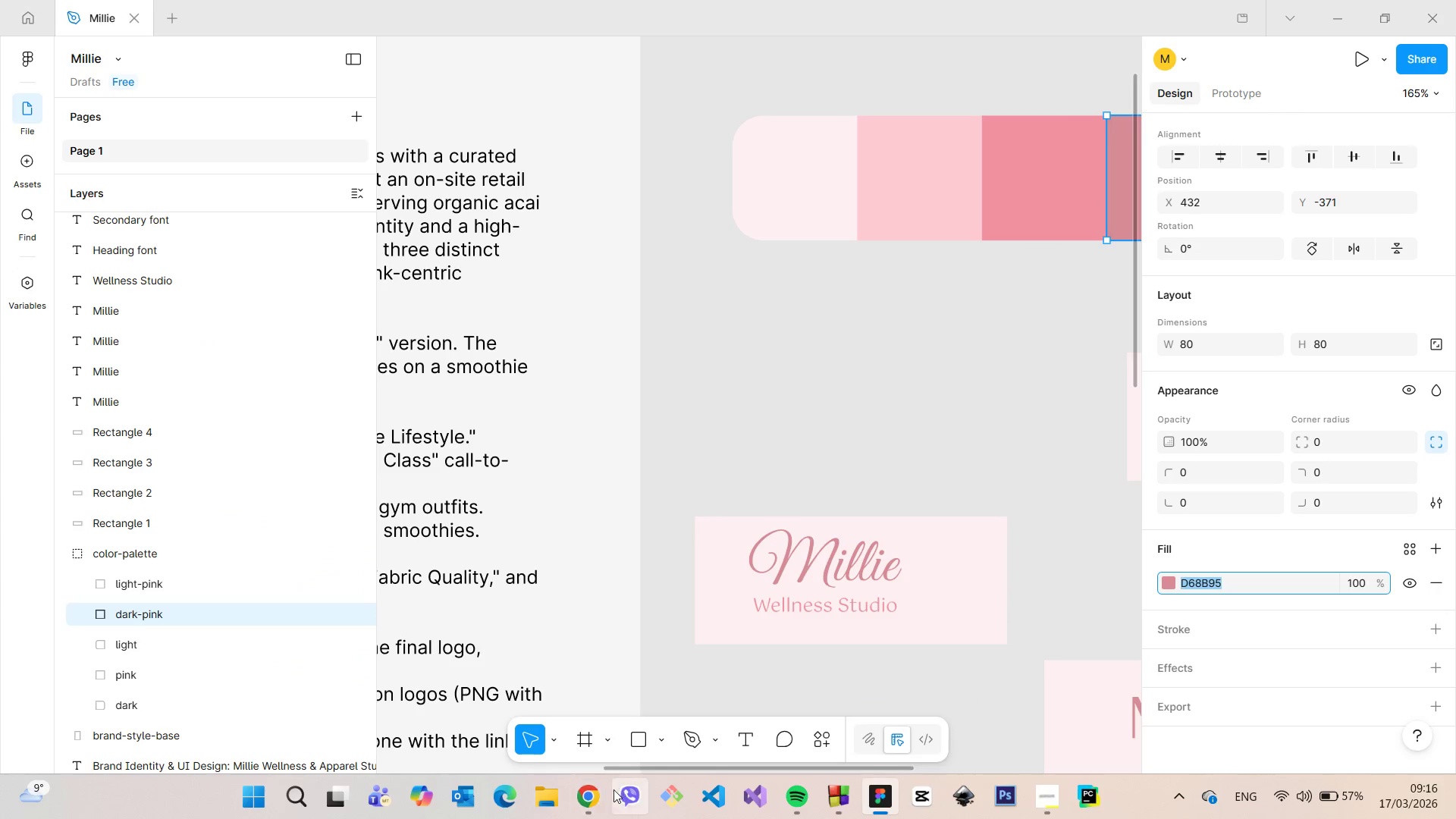 
left_click([595, 789])
 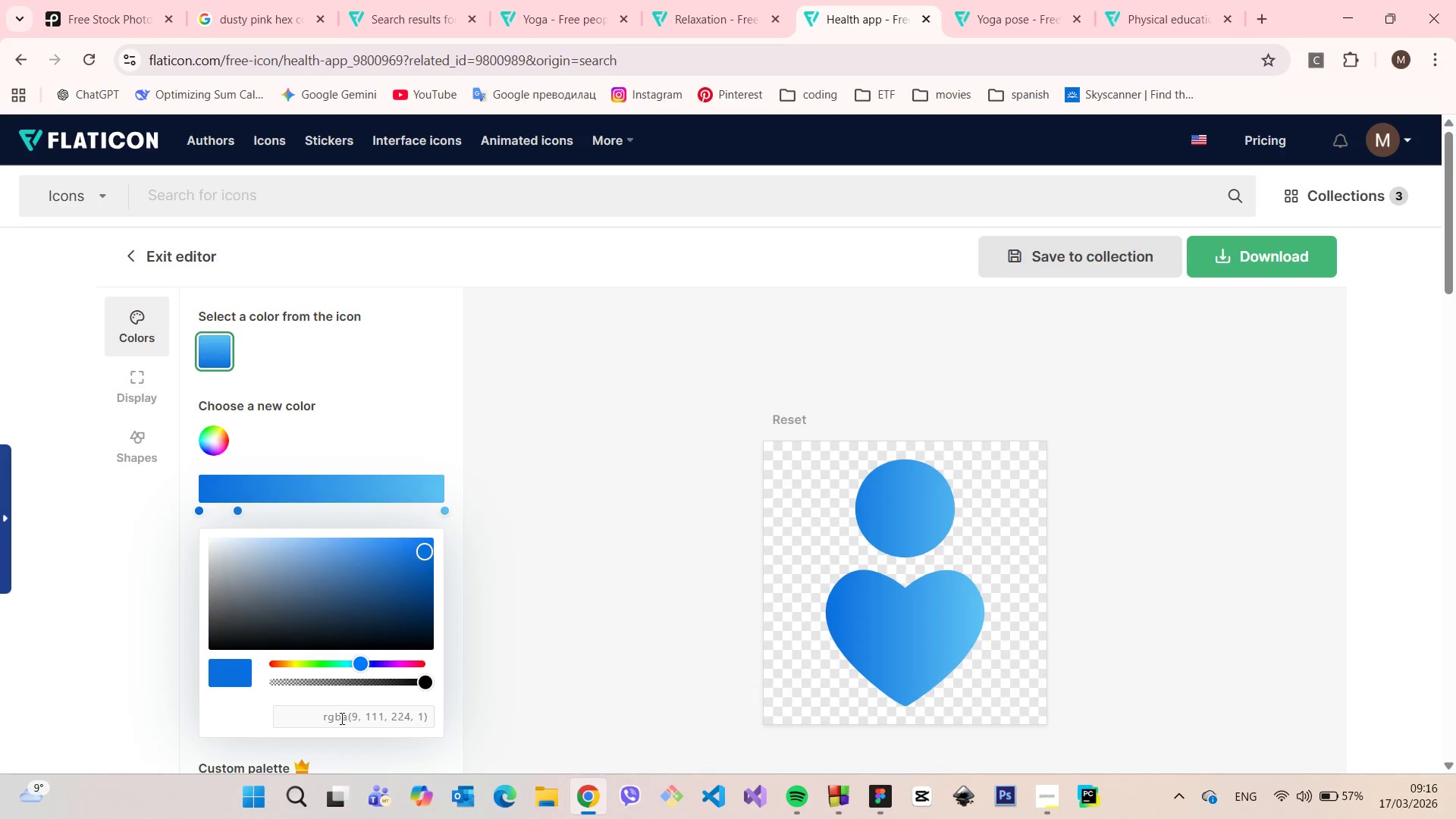 
double_click([336, 717])
 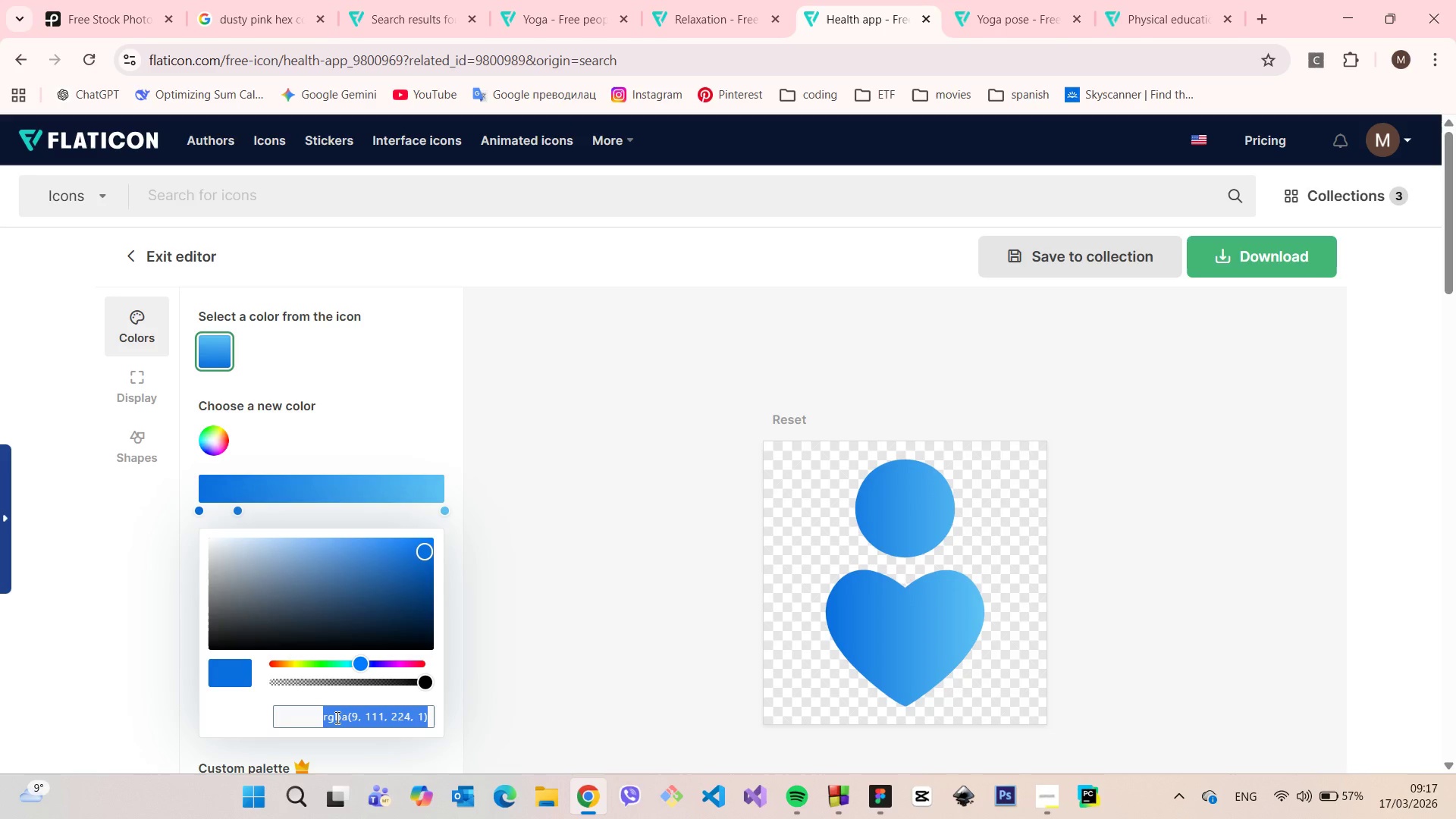 
triple_click([336, 717])
 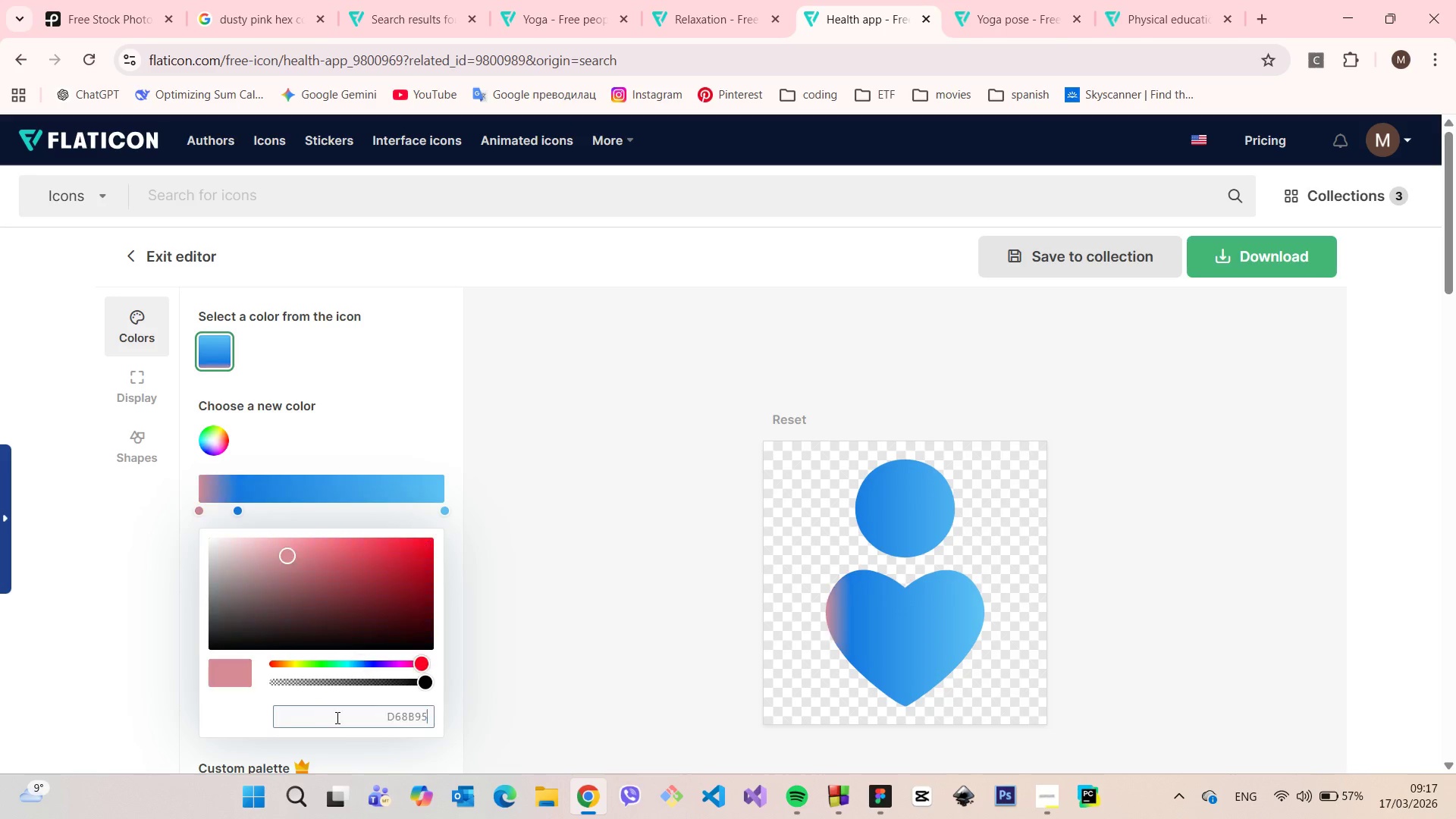 
key(Control+V)
 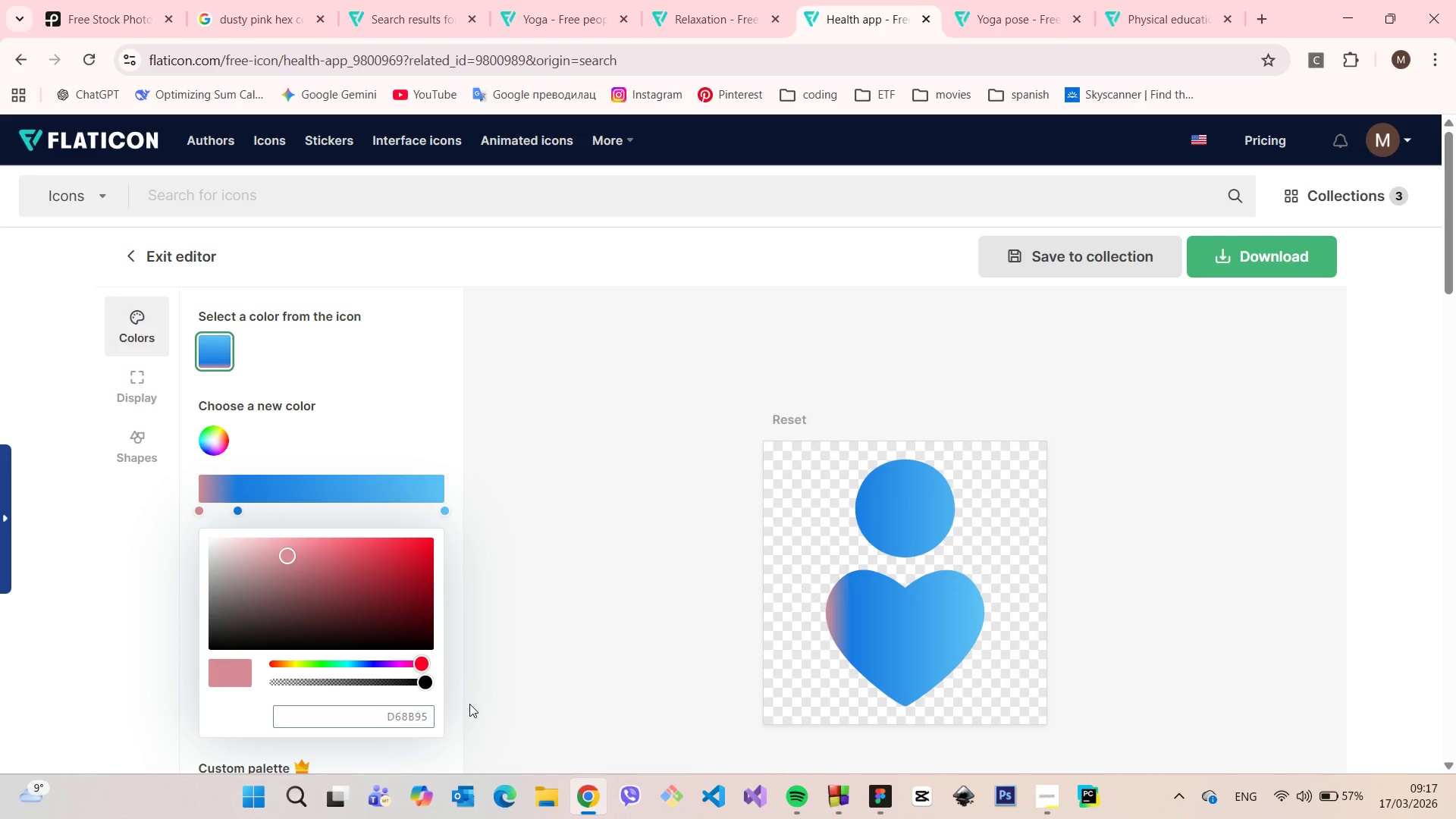 
left_click([469, 704])
 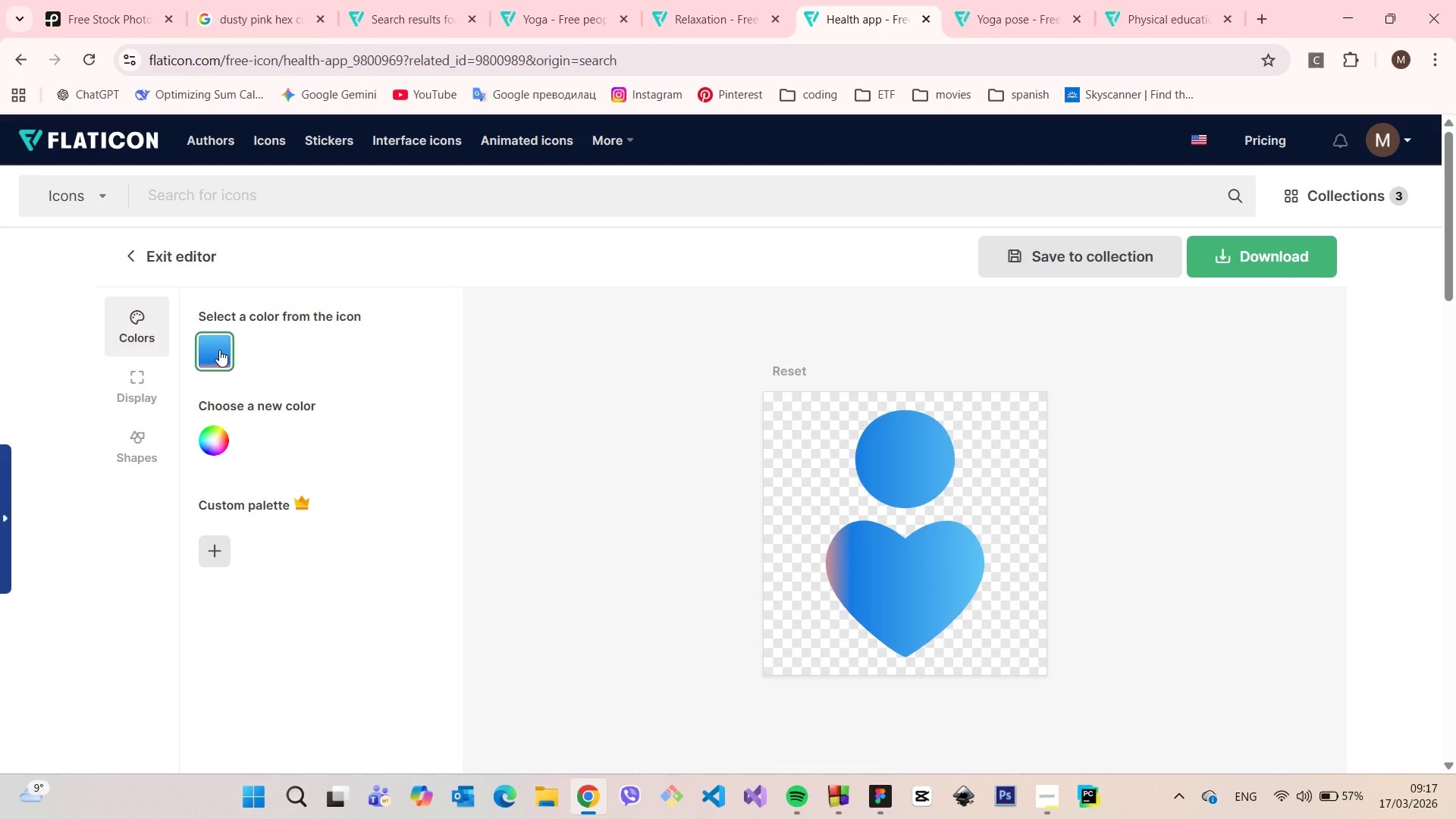 
left_click([218, 350])
 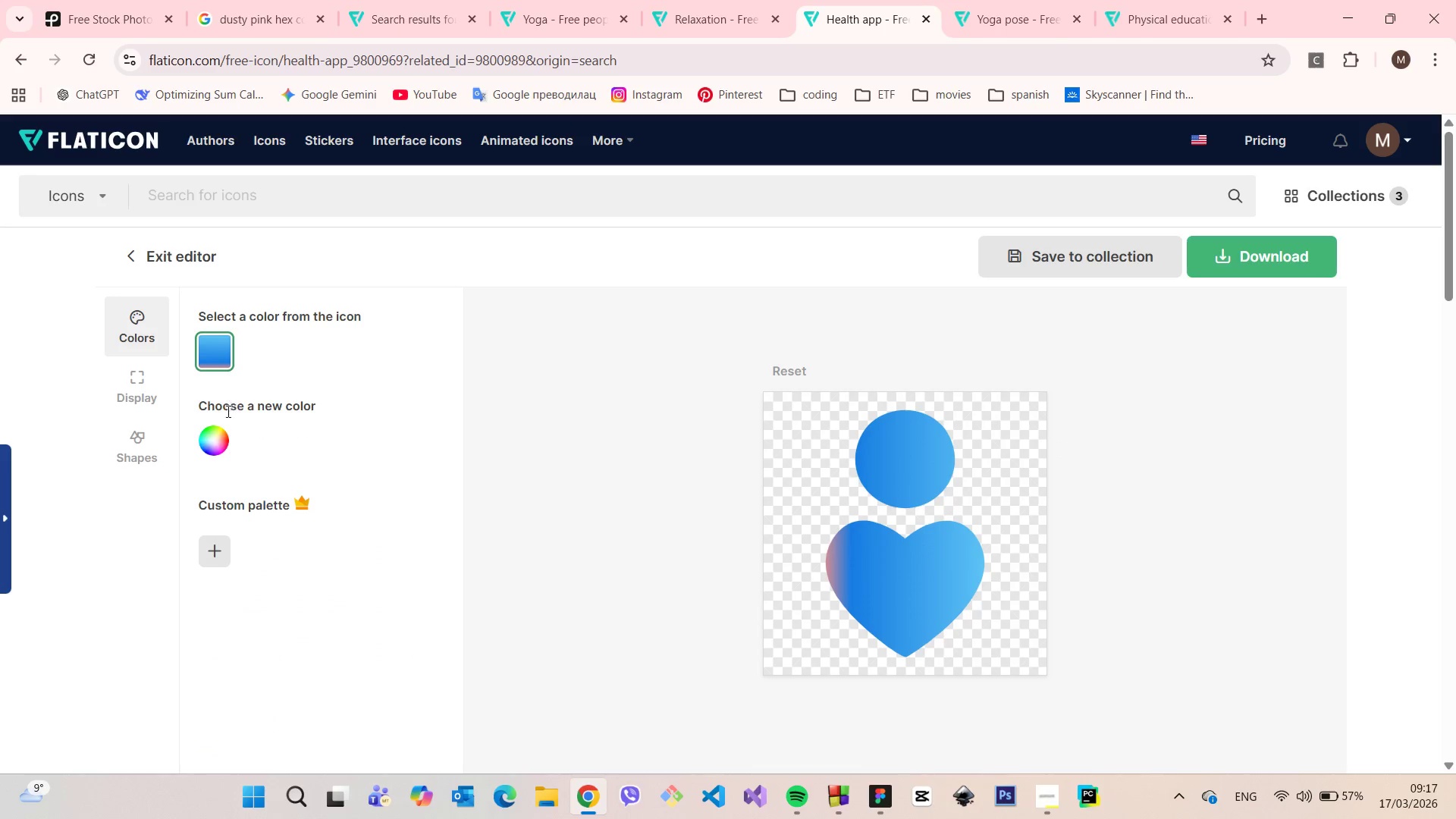 
left_click([218, 435])
 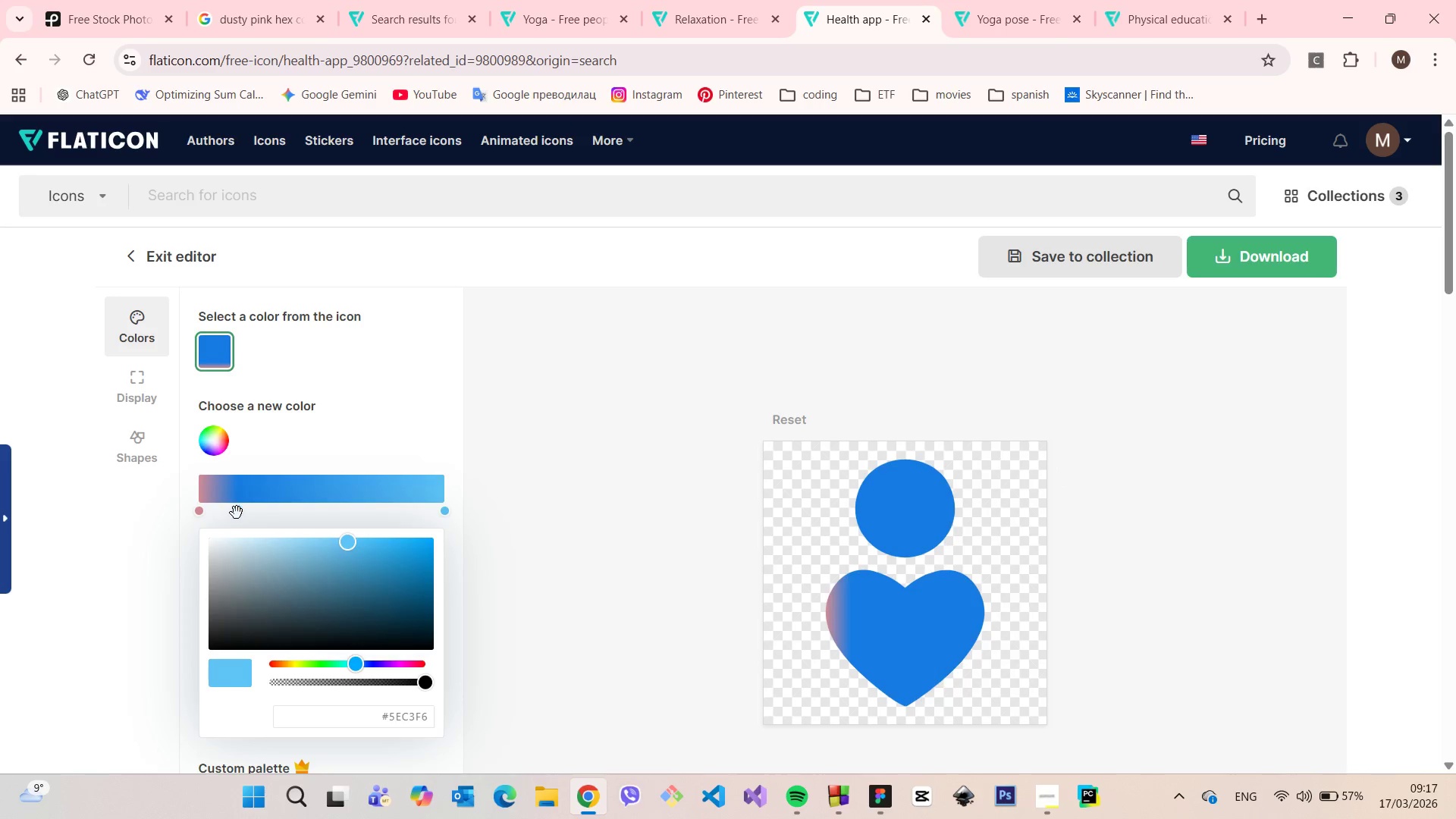 
left_click([237, 512])
 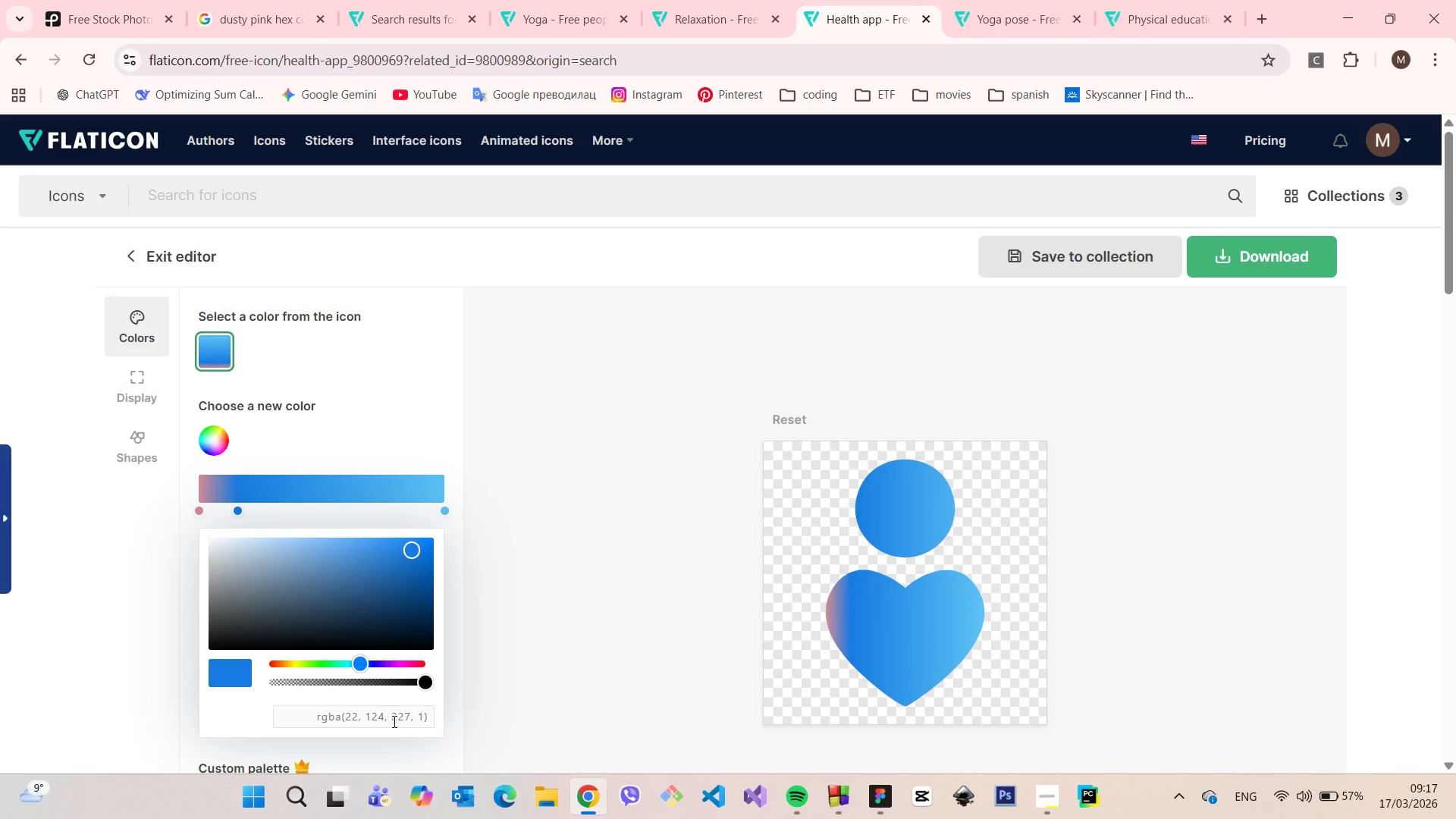 
double_click([394, 721])
 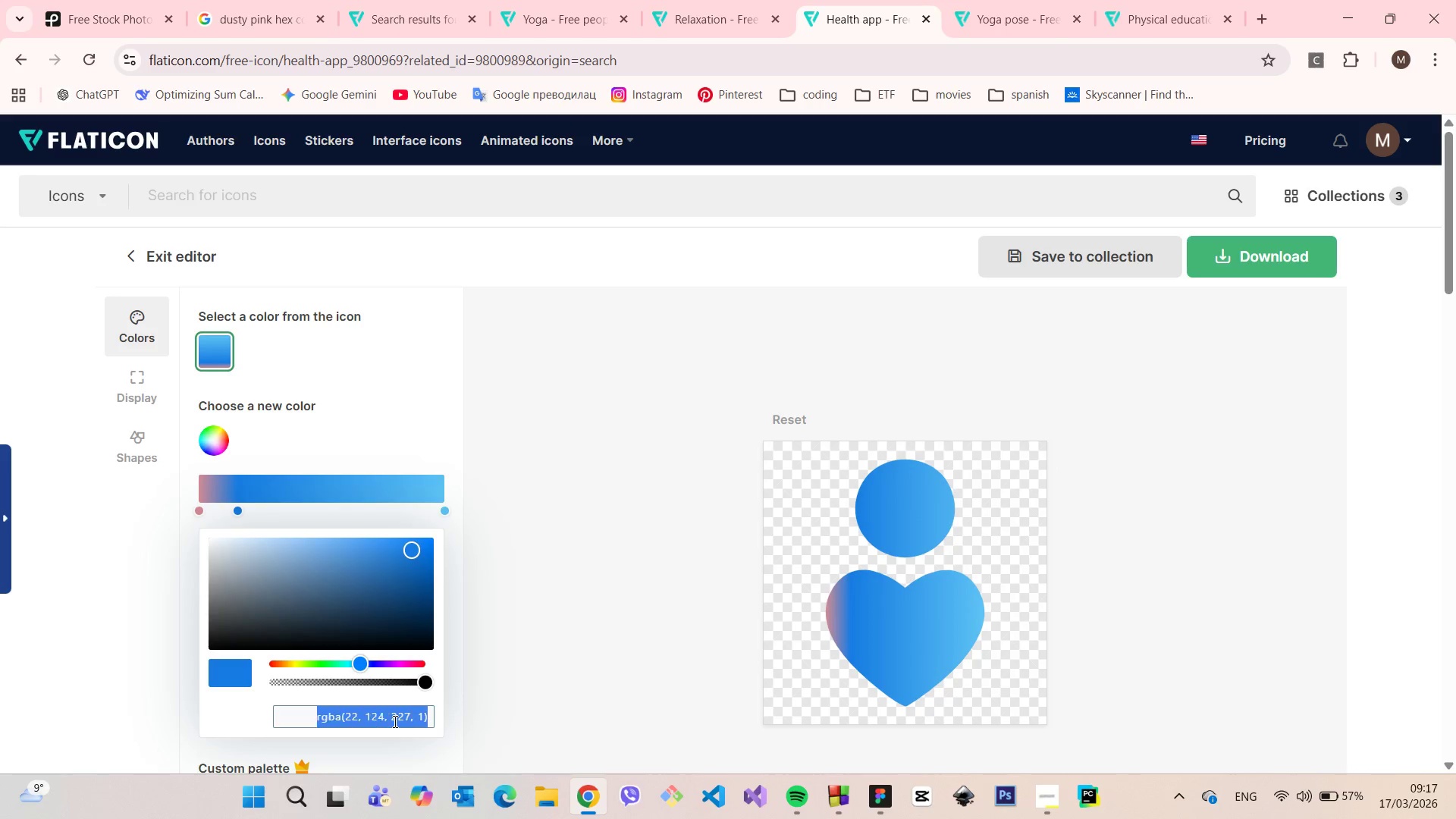 
triple_click([394, 721])
 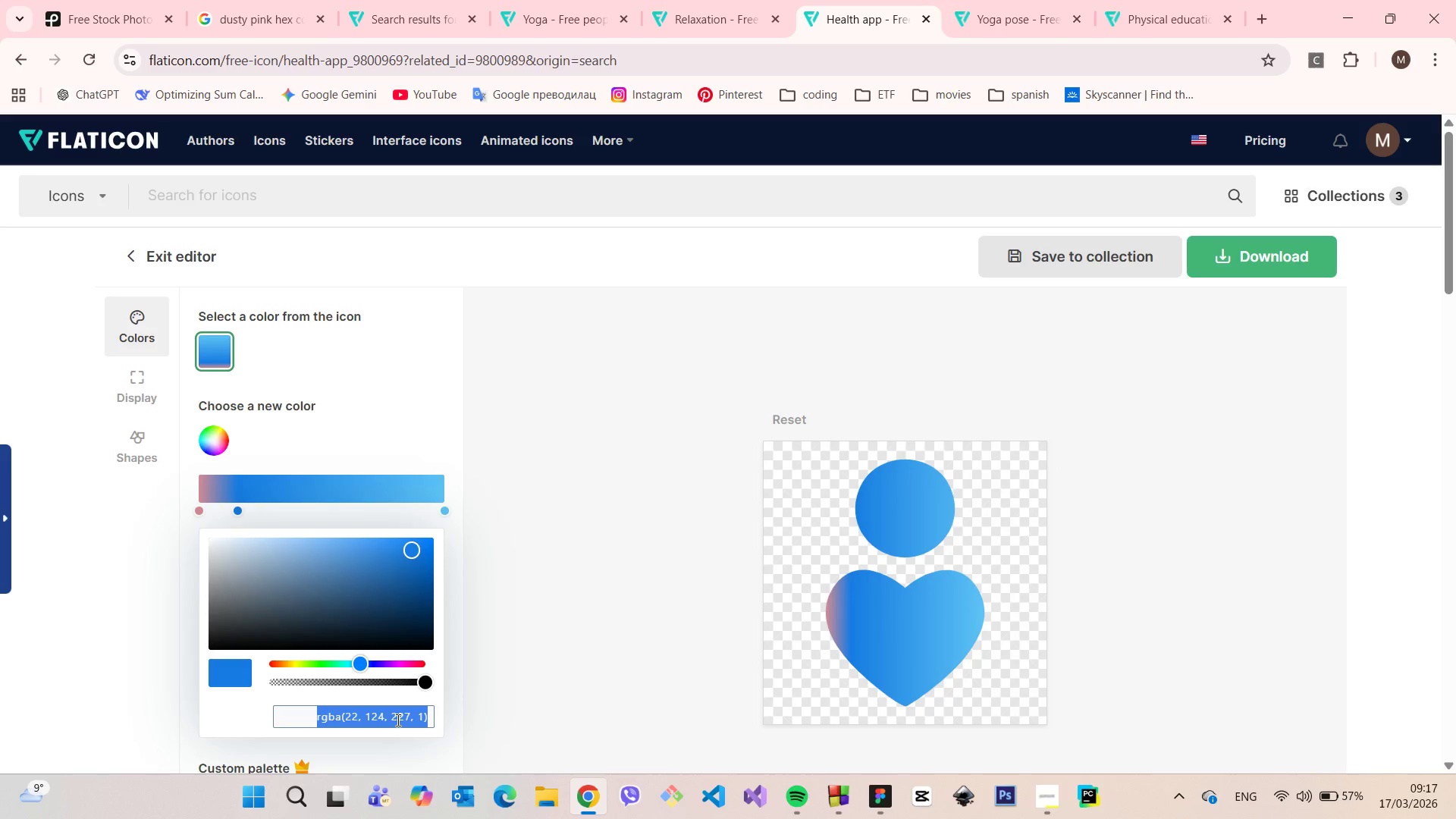 
key(Control+V)
 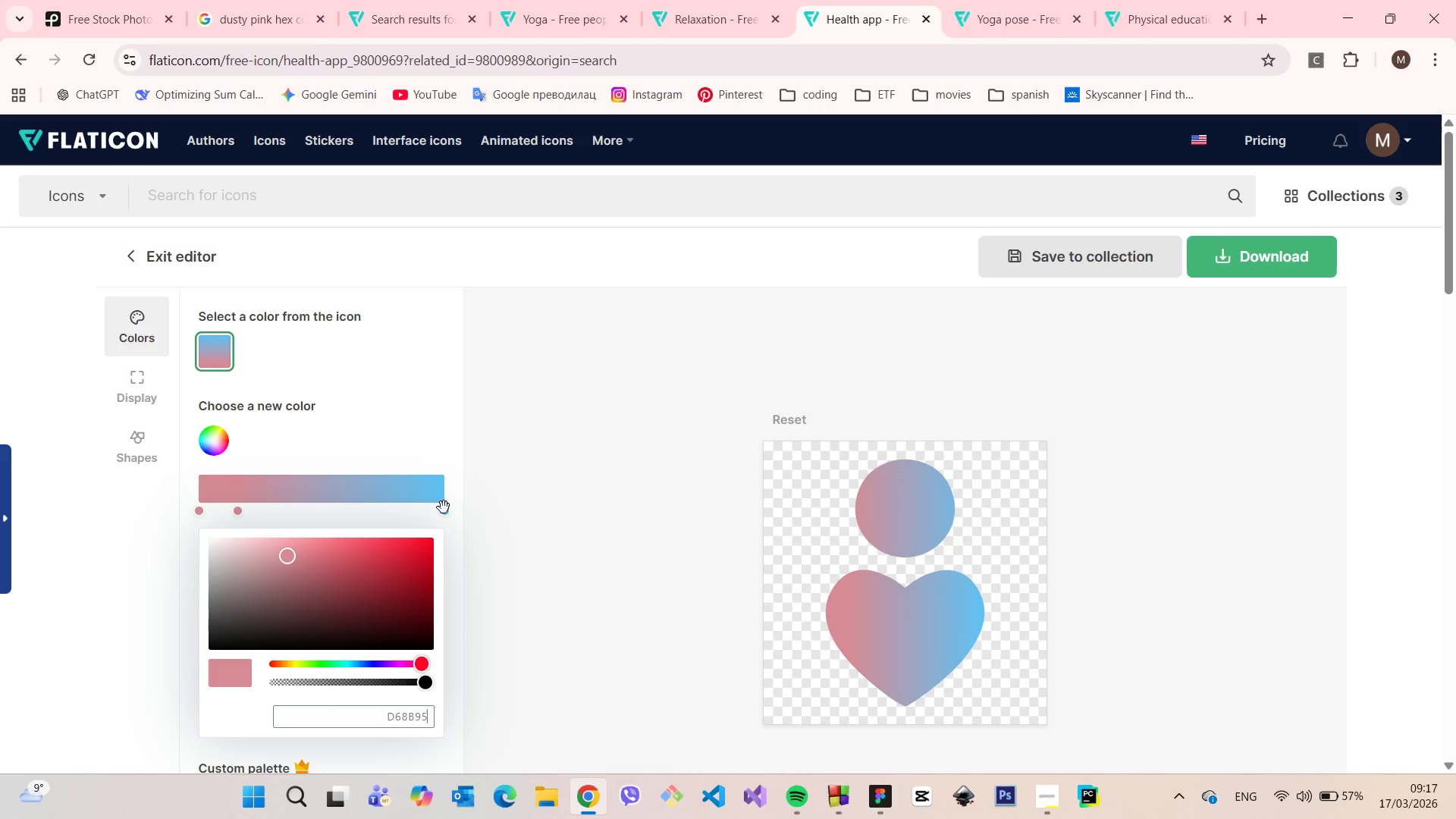 
left_click([447, 513])
 